 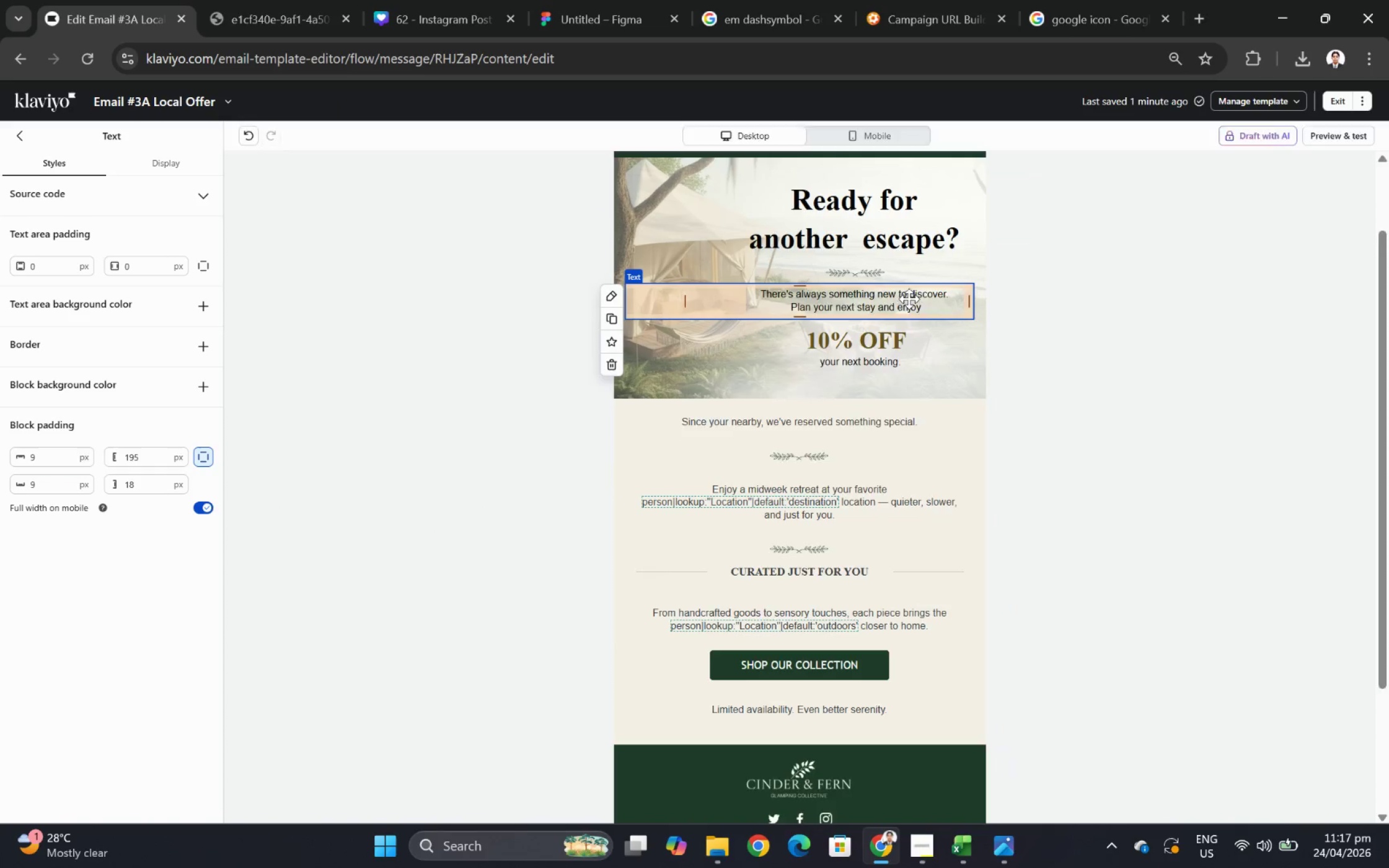 
triple_click([909, 299])
 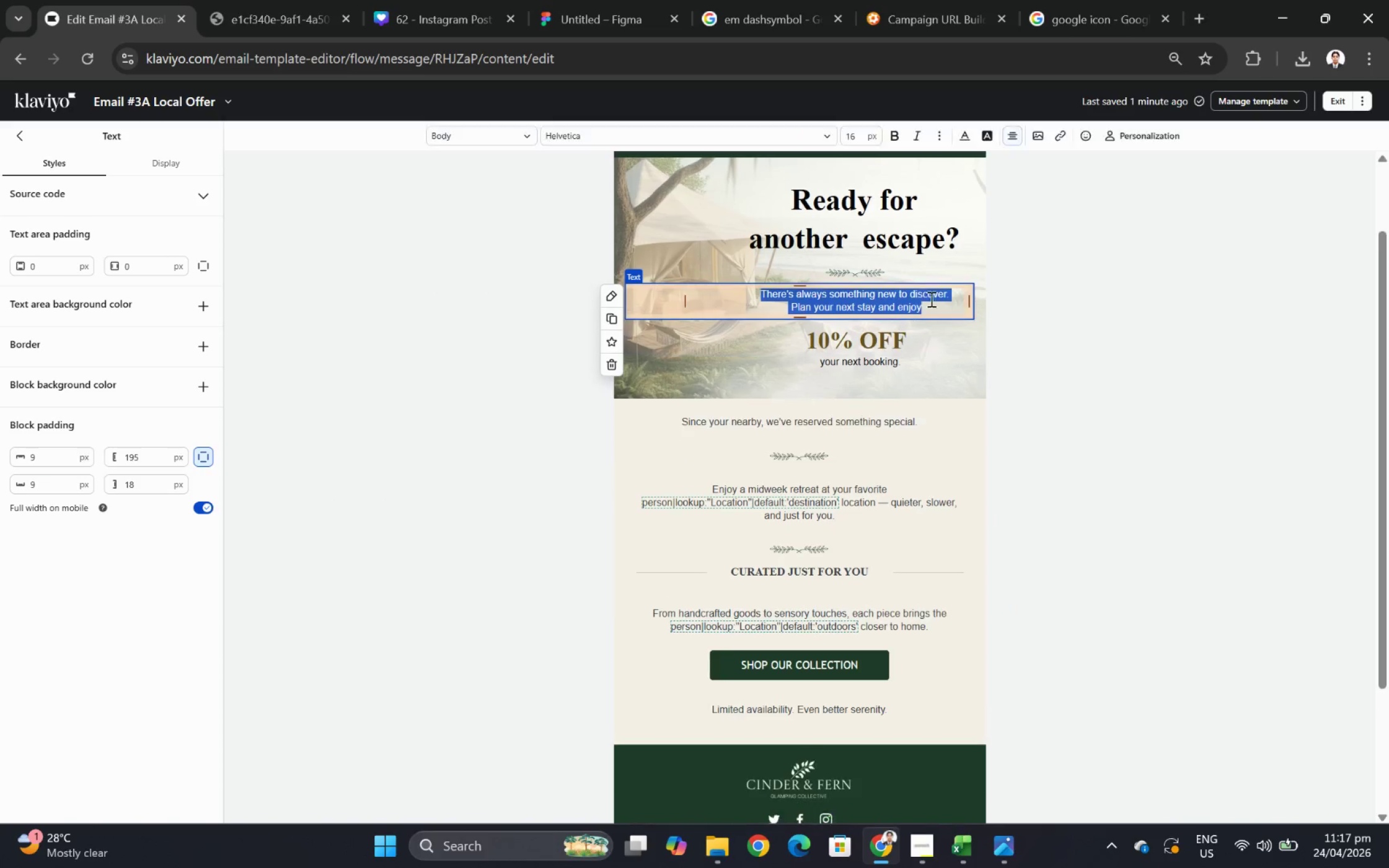 
key(Control+V)
 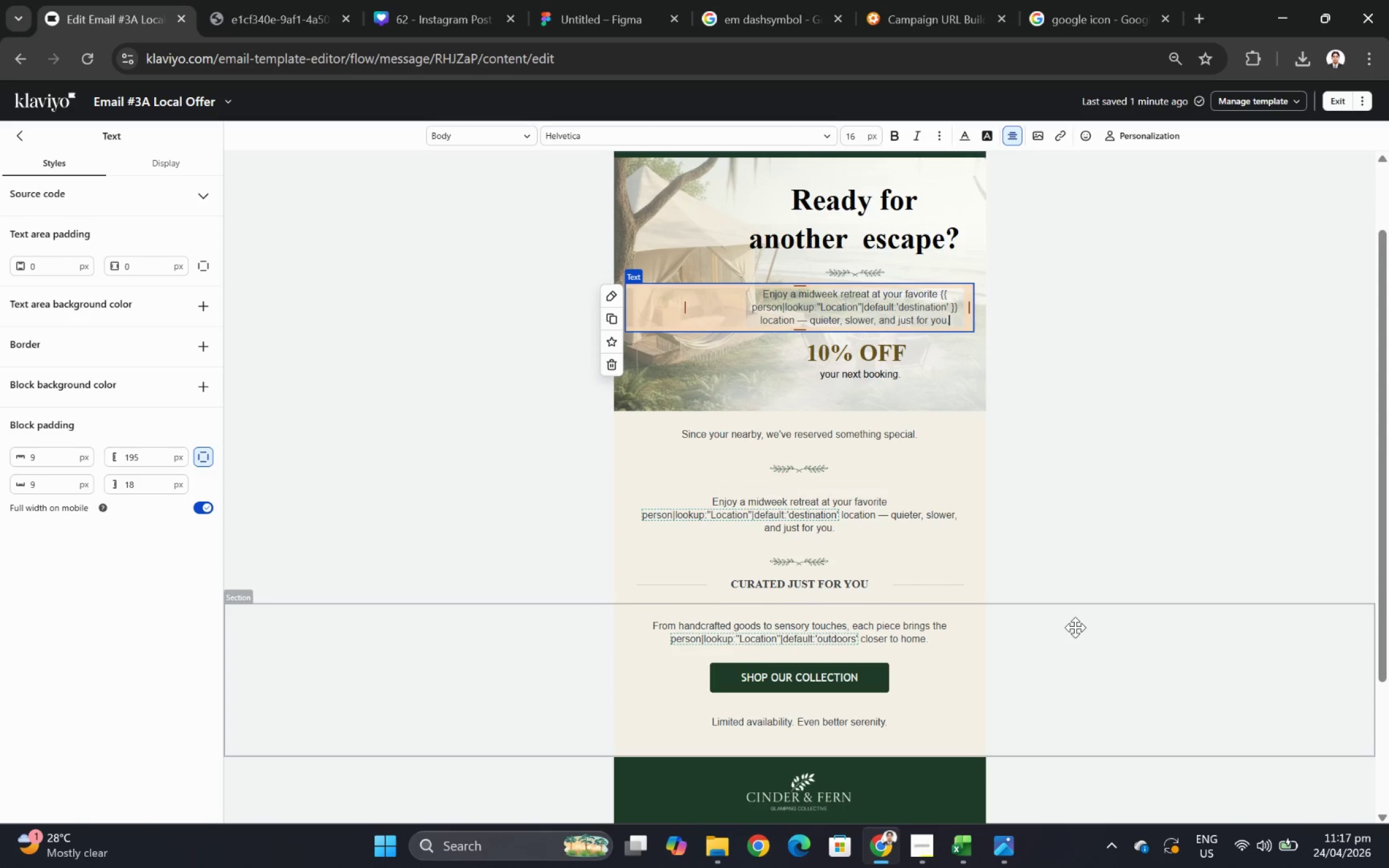 
wait(12.98)
 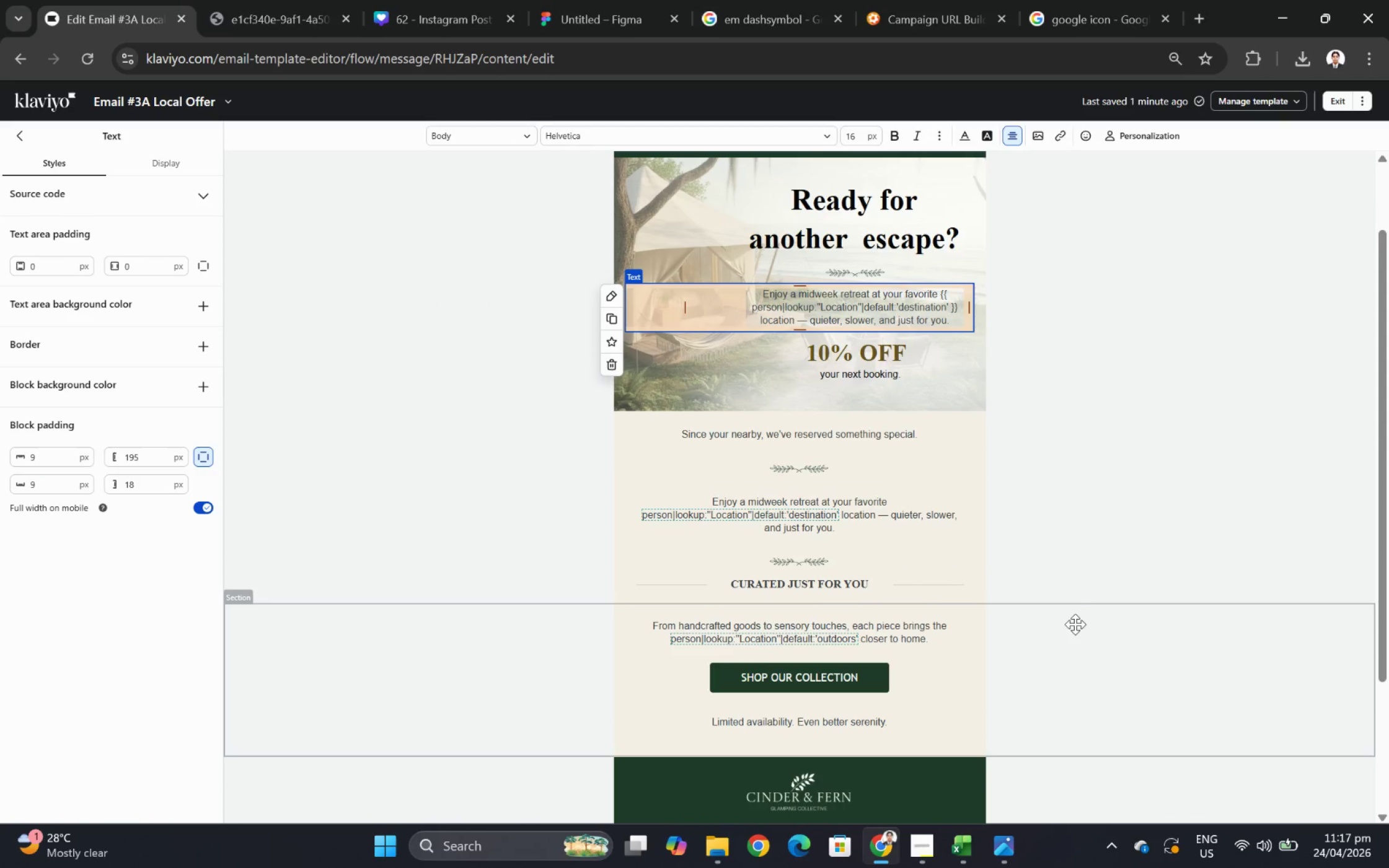 
key(Control+Z)
 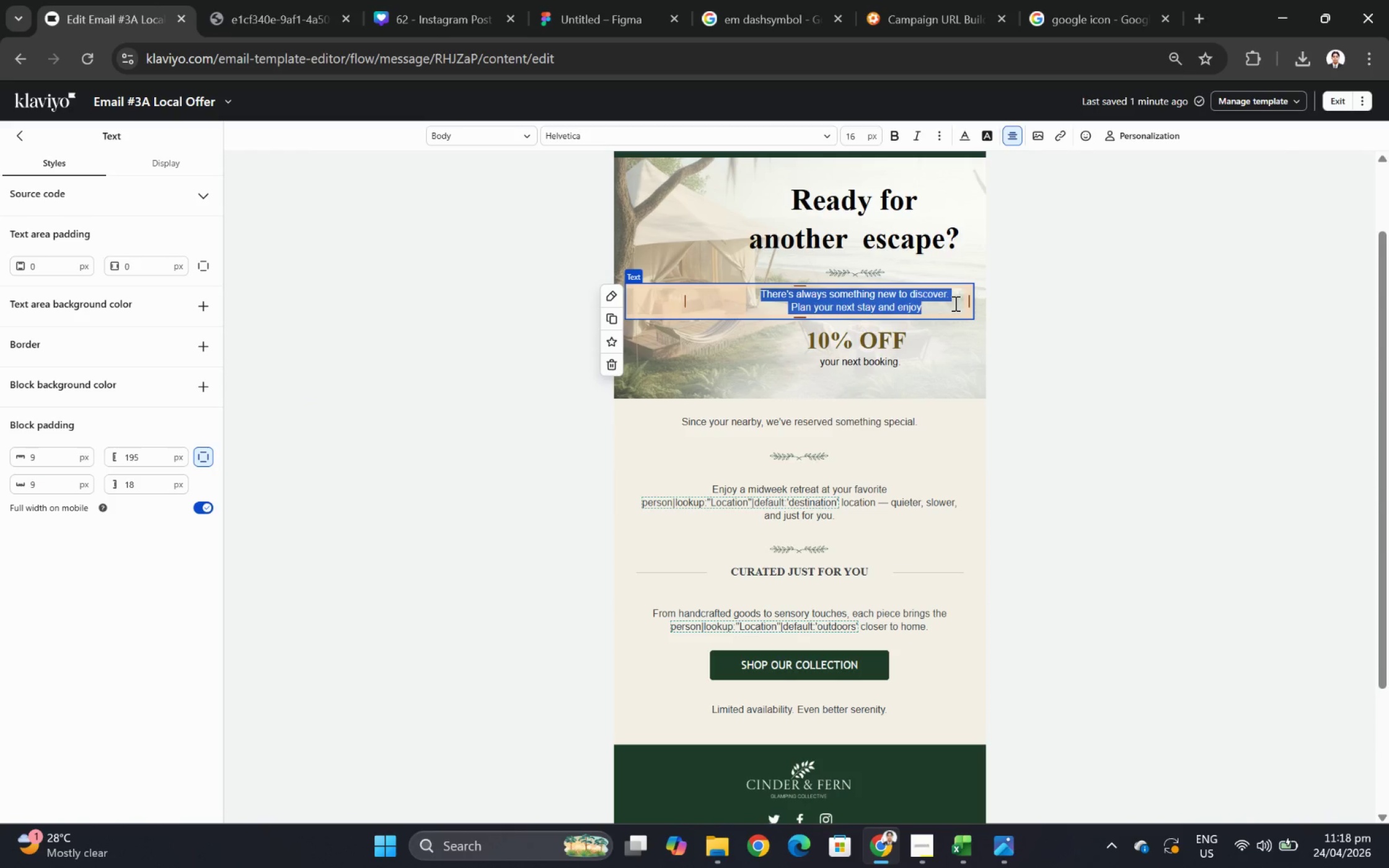 
left_click([953, 299])
 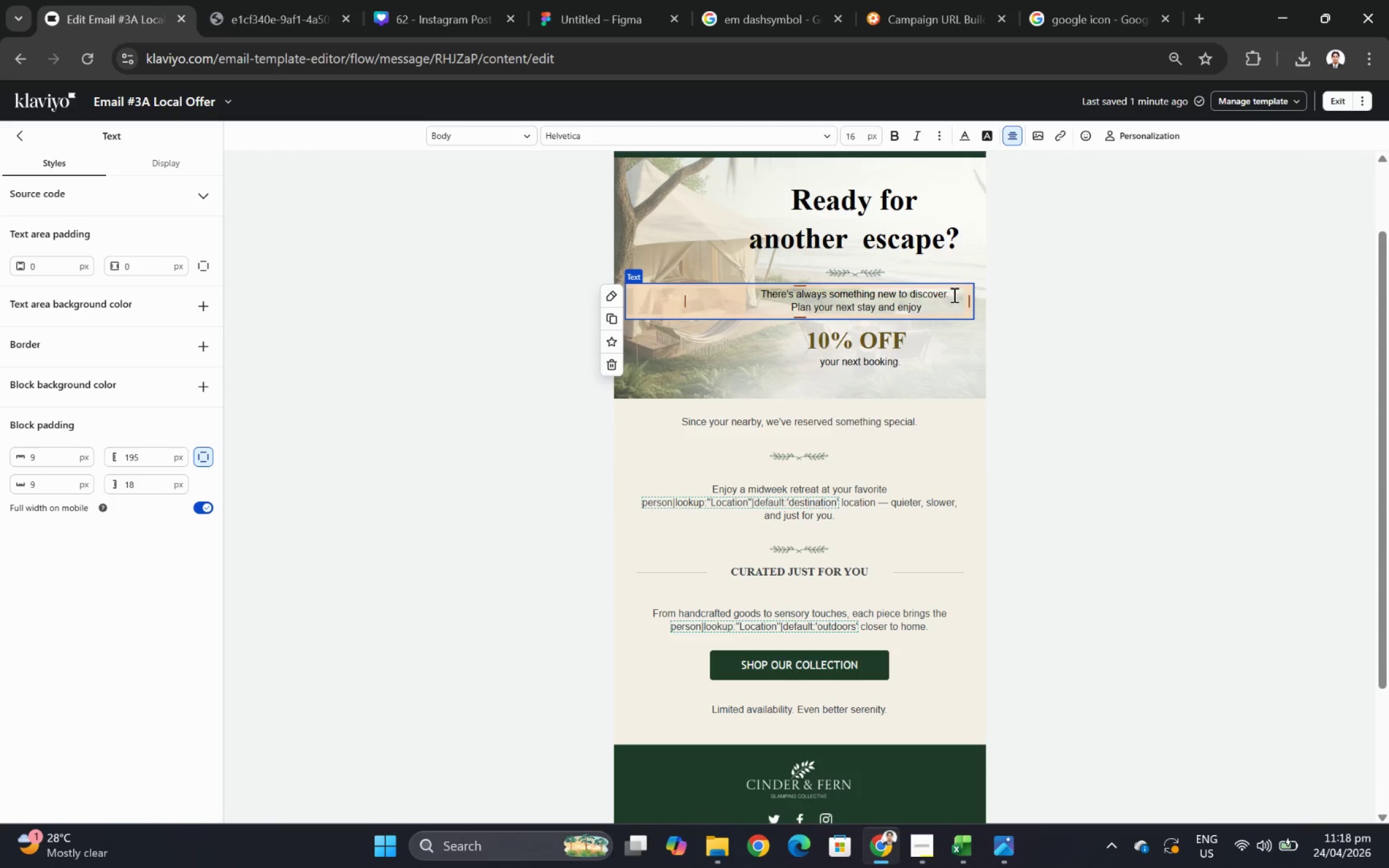 
left_click_drag(start_coordinate=[953, 294], to_coordinate=[747, 294])
 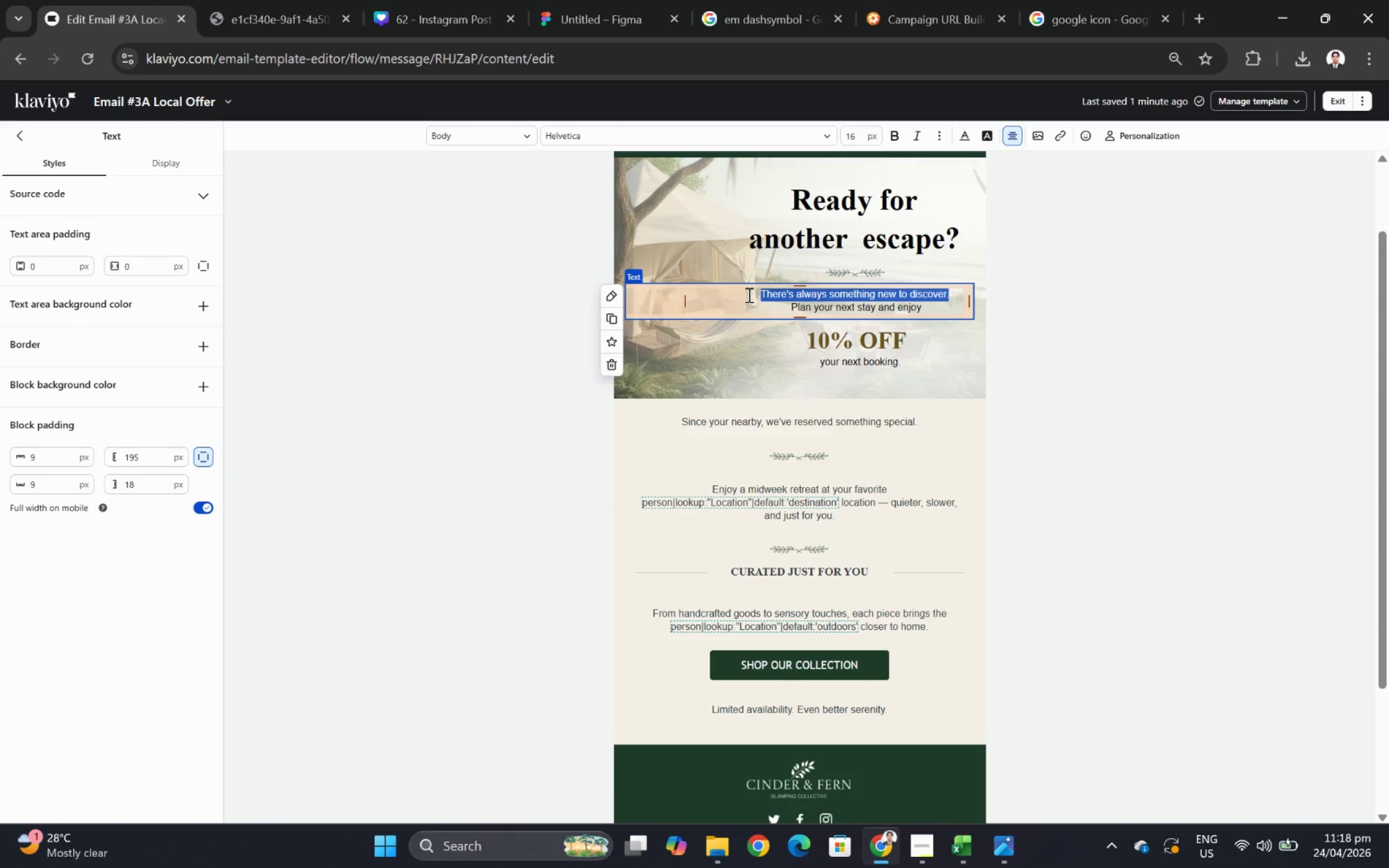 
key(Control+V)
 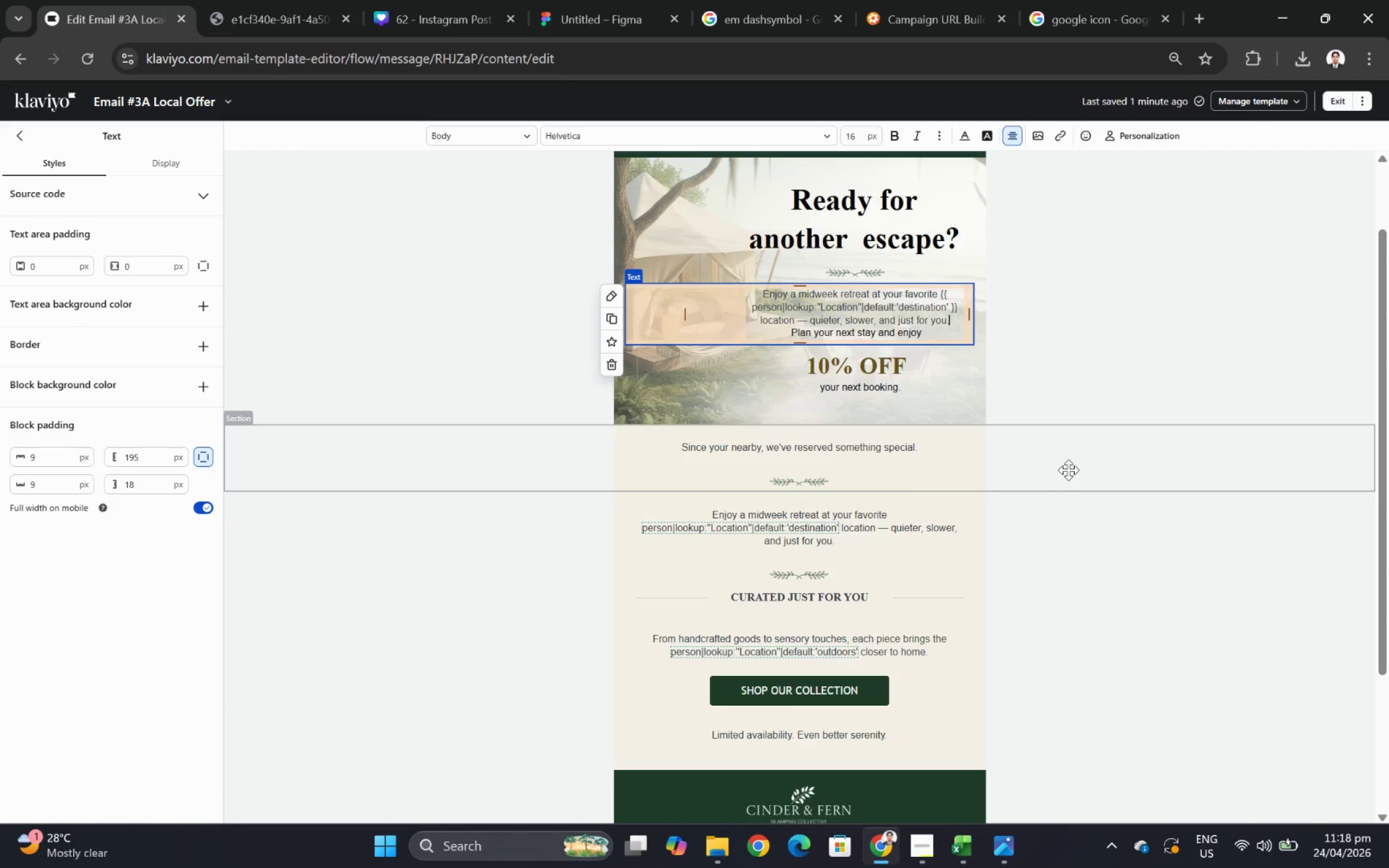 
wait(8.16)
 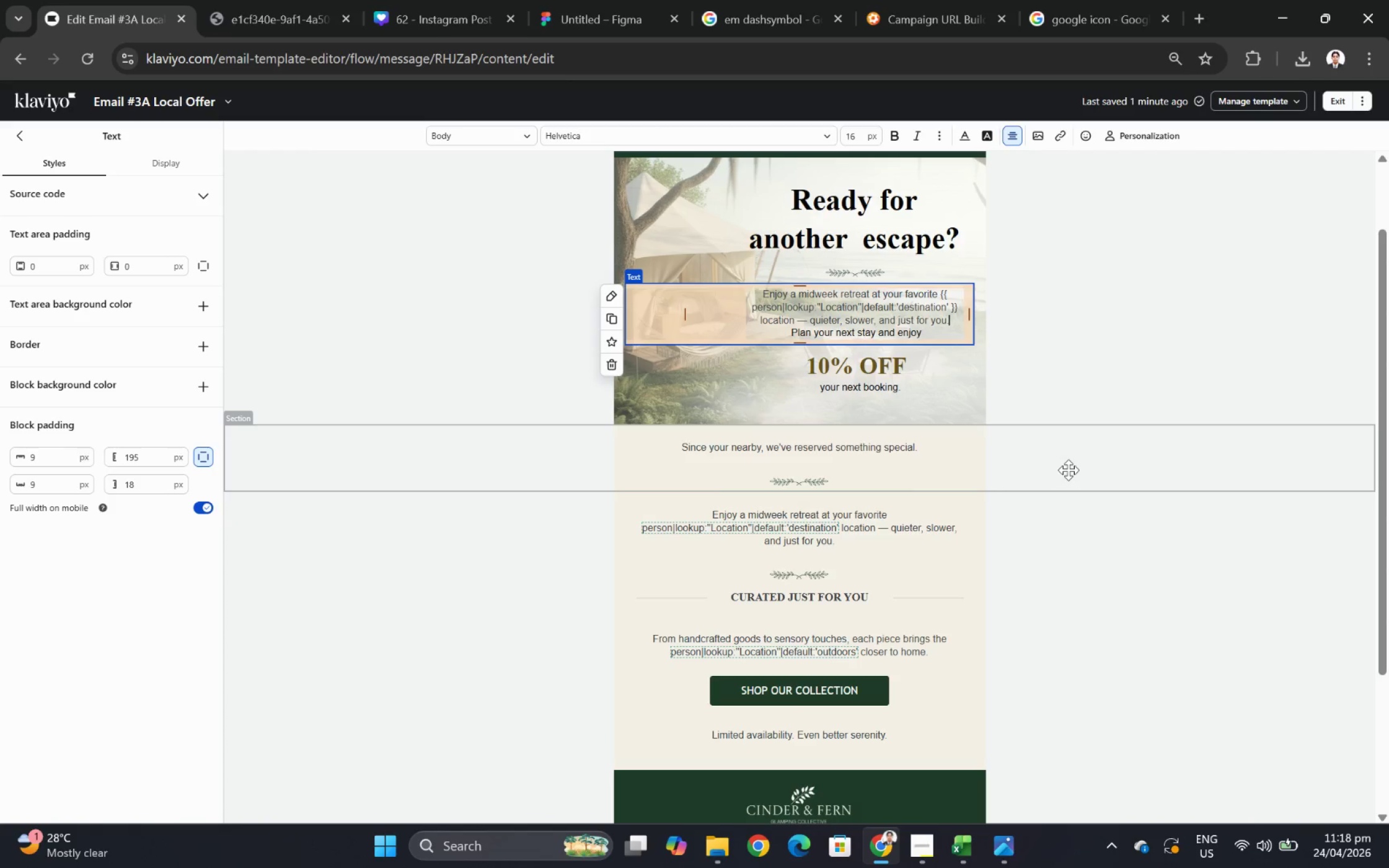 
left_click([1065, 532])
 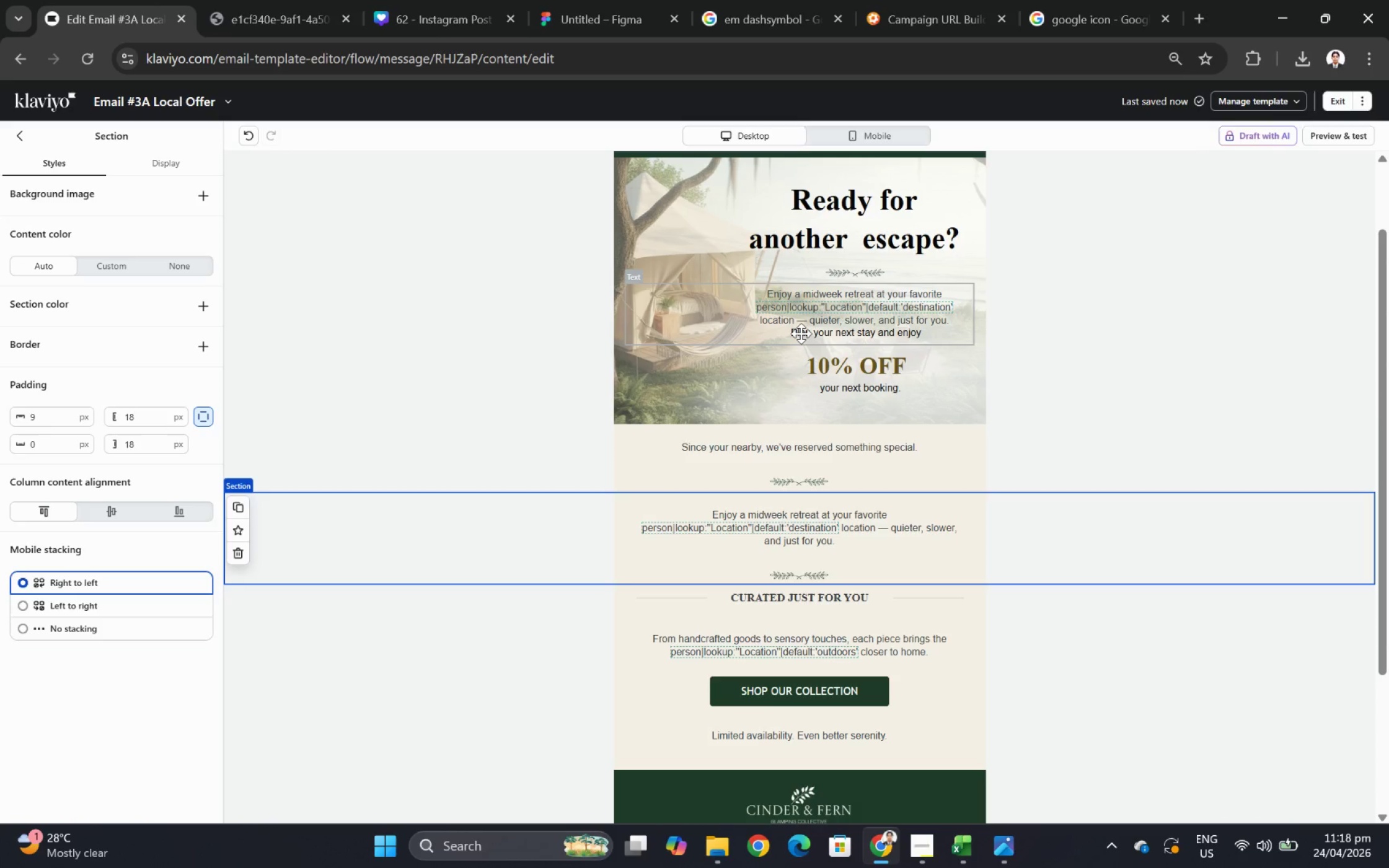 
wait(8.56)
 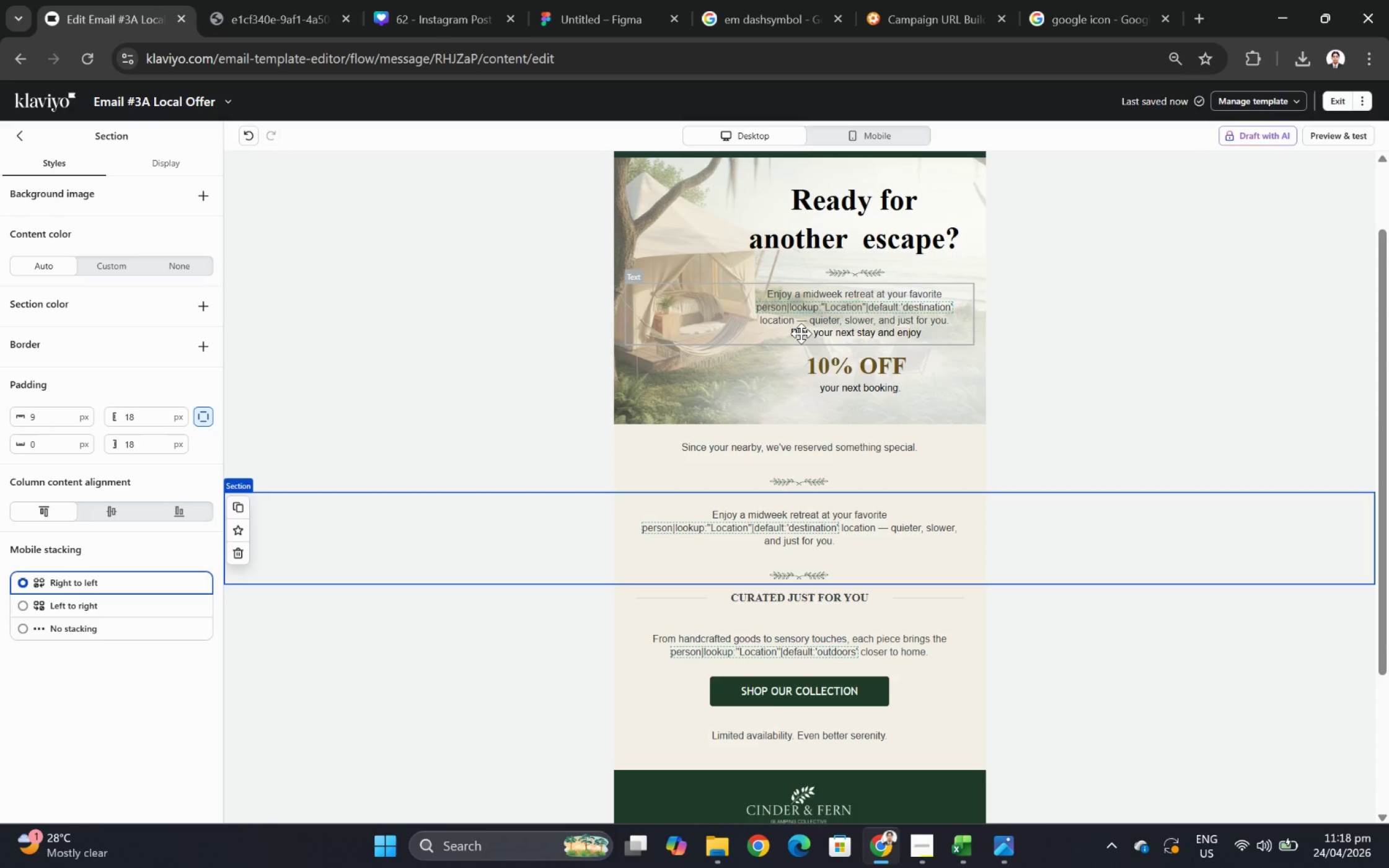 
left_click([801, 333])
 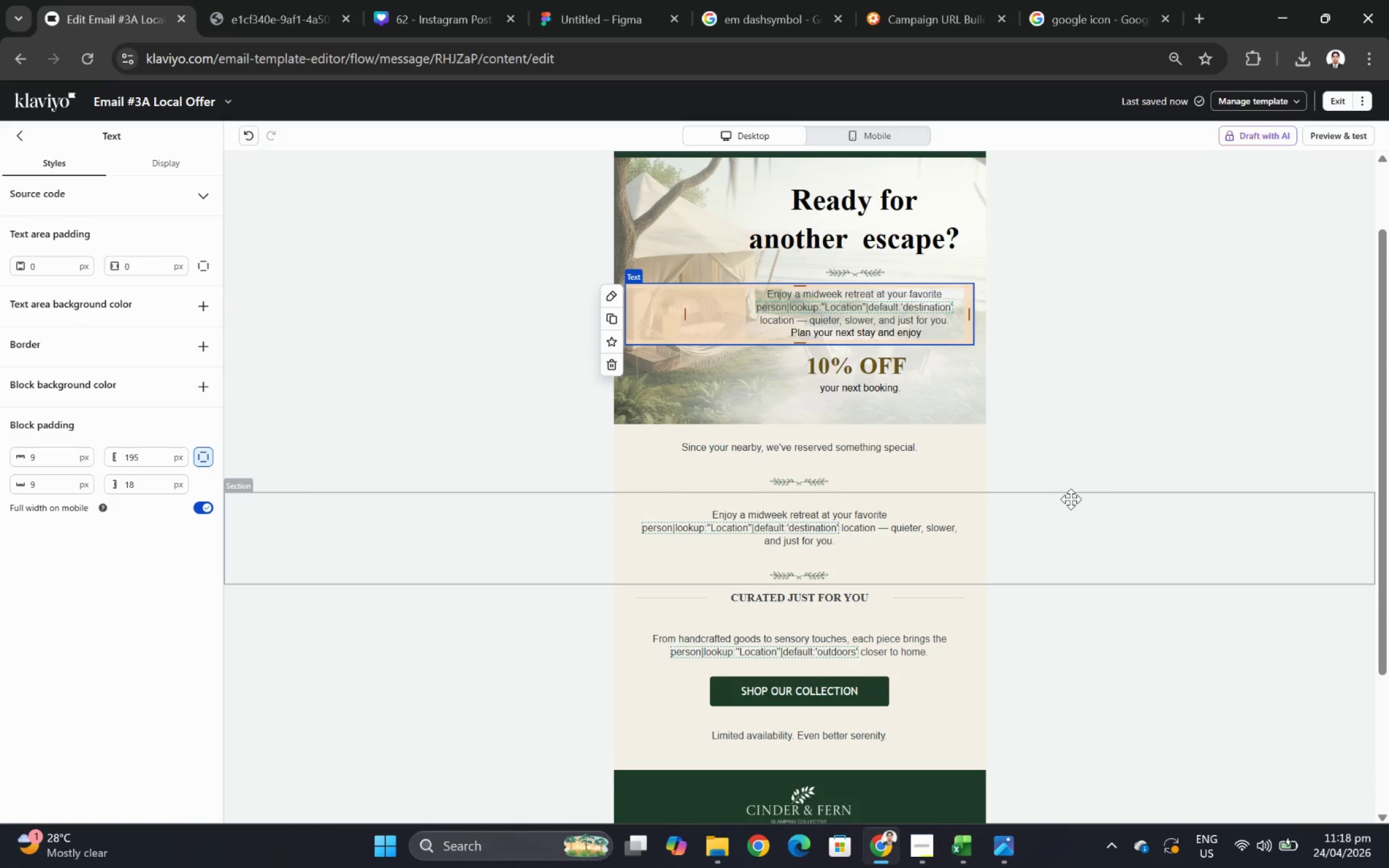 
wait(11.25)
 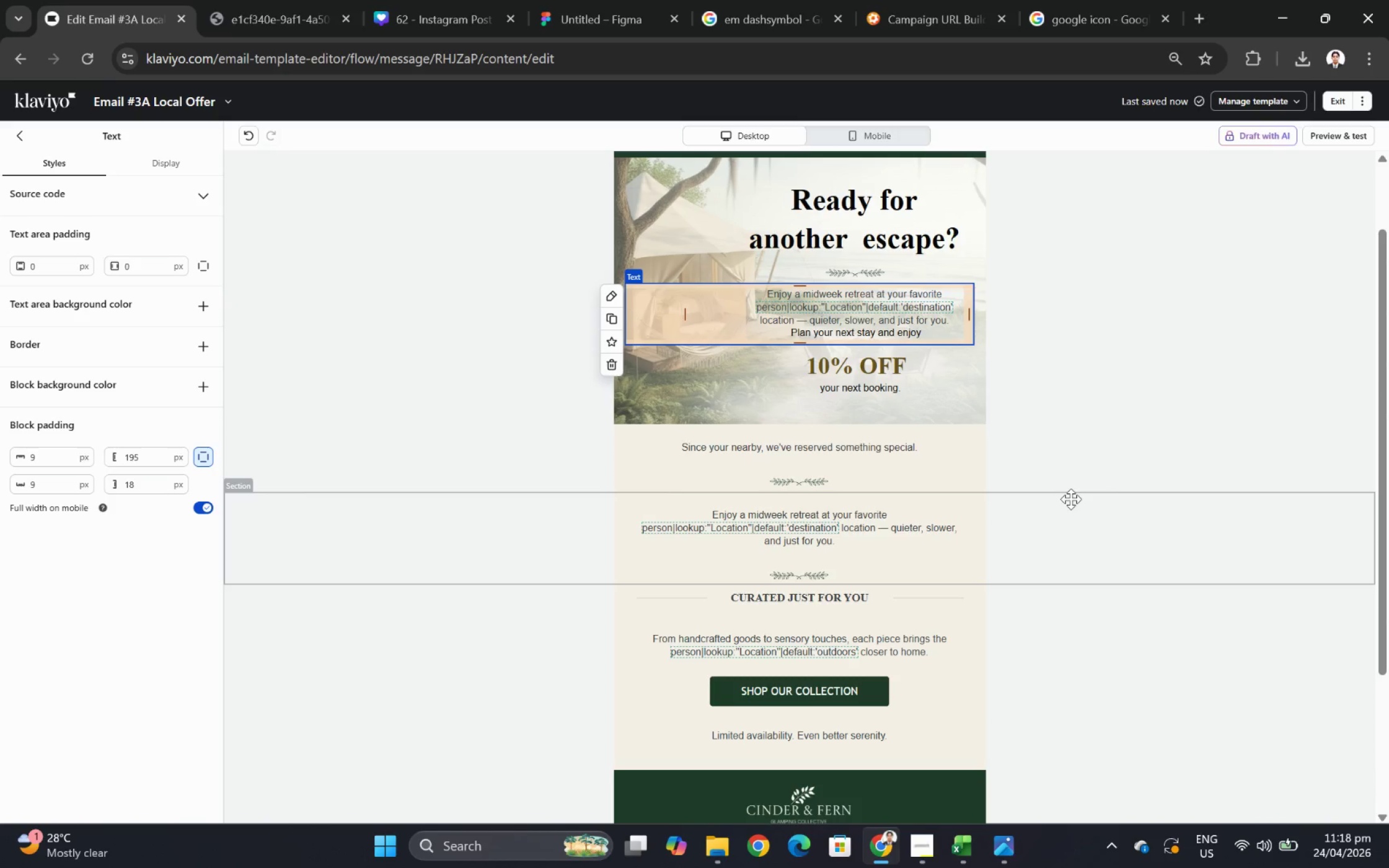 
left_click([1077, 462])
 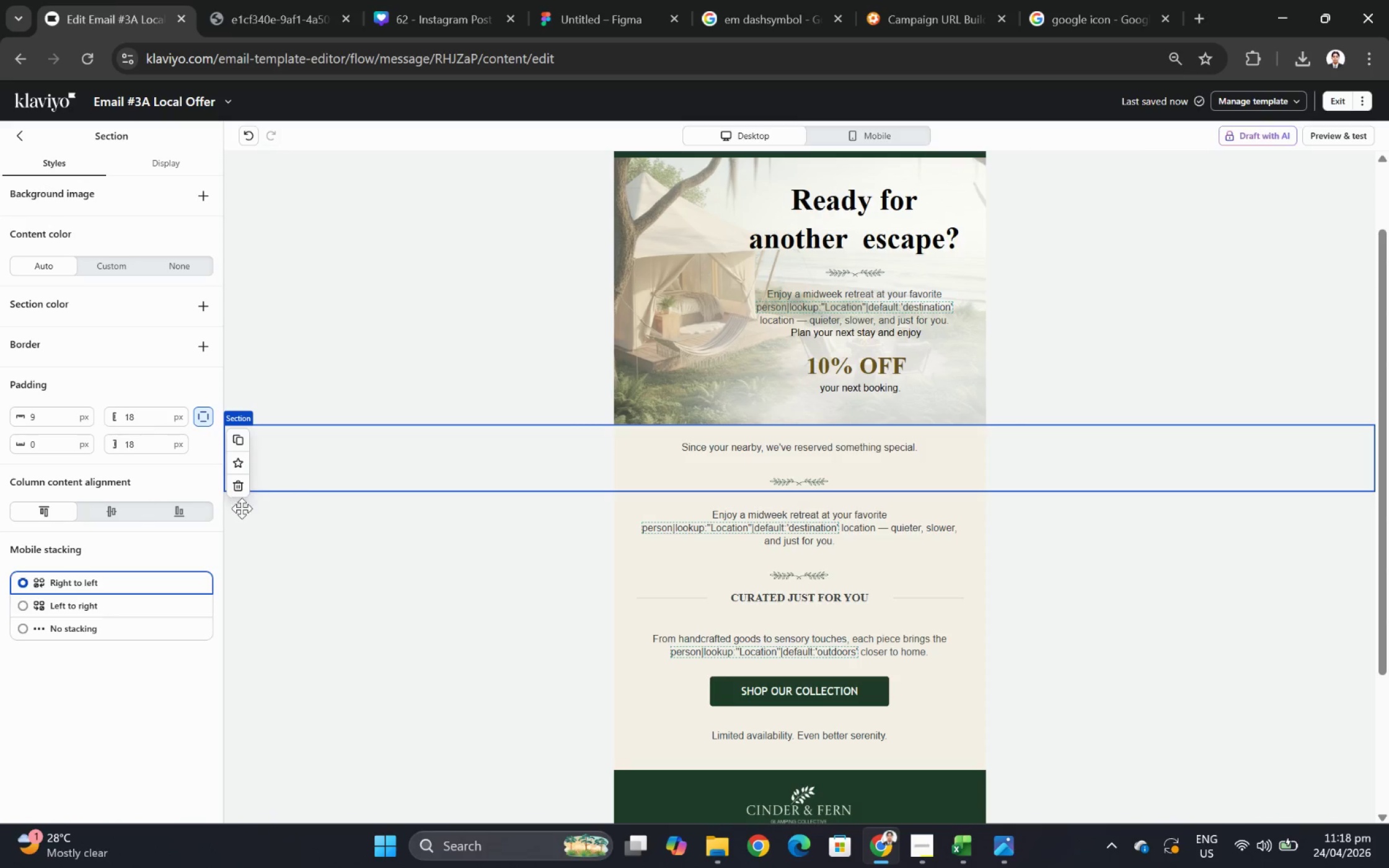 
left_click([237, 487])
 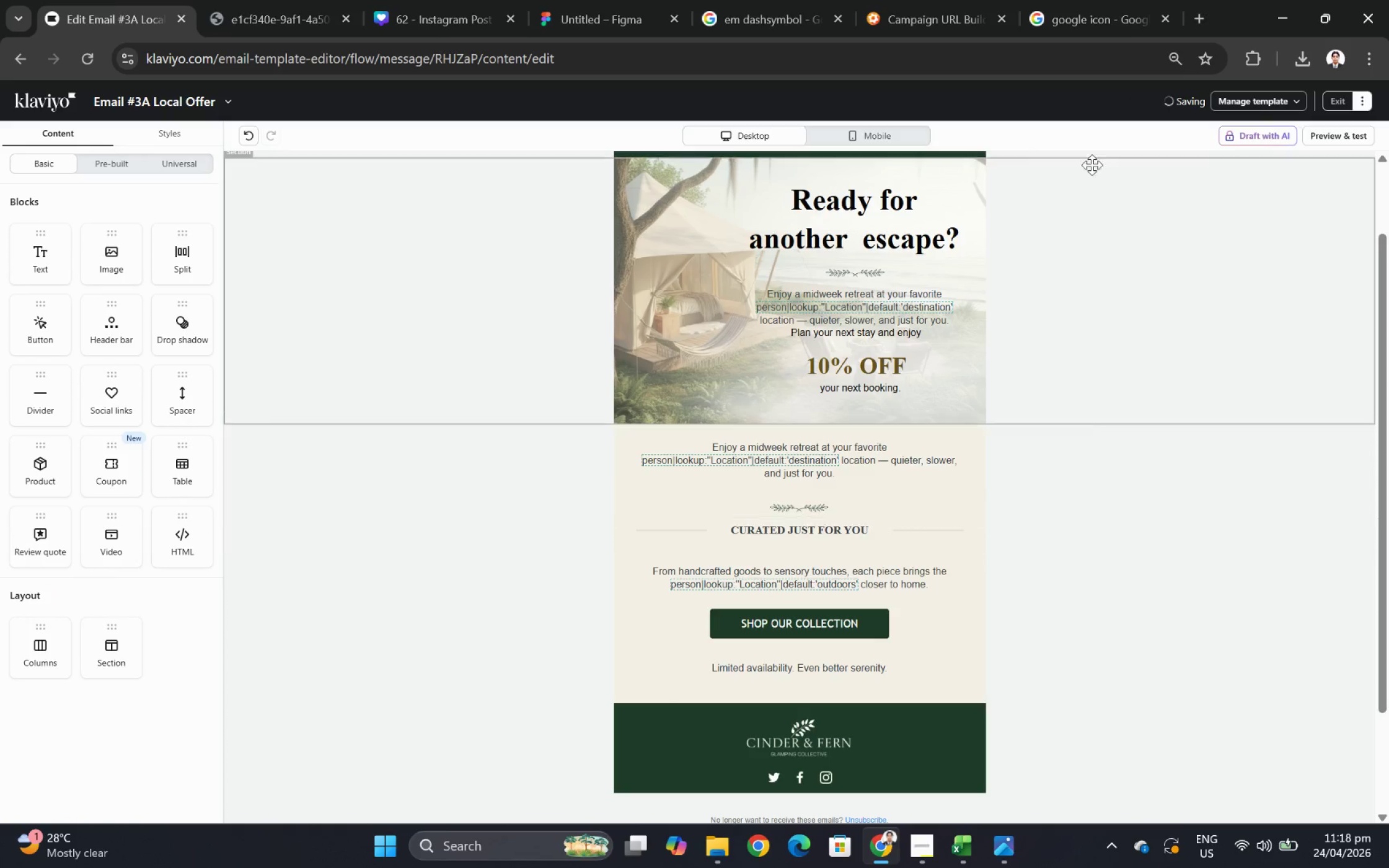 
left_click([878, 136])
 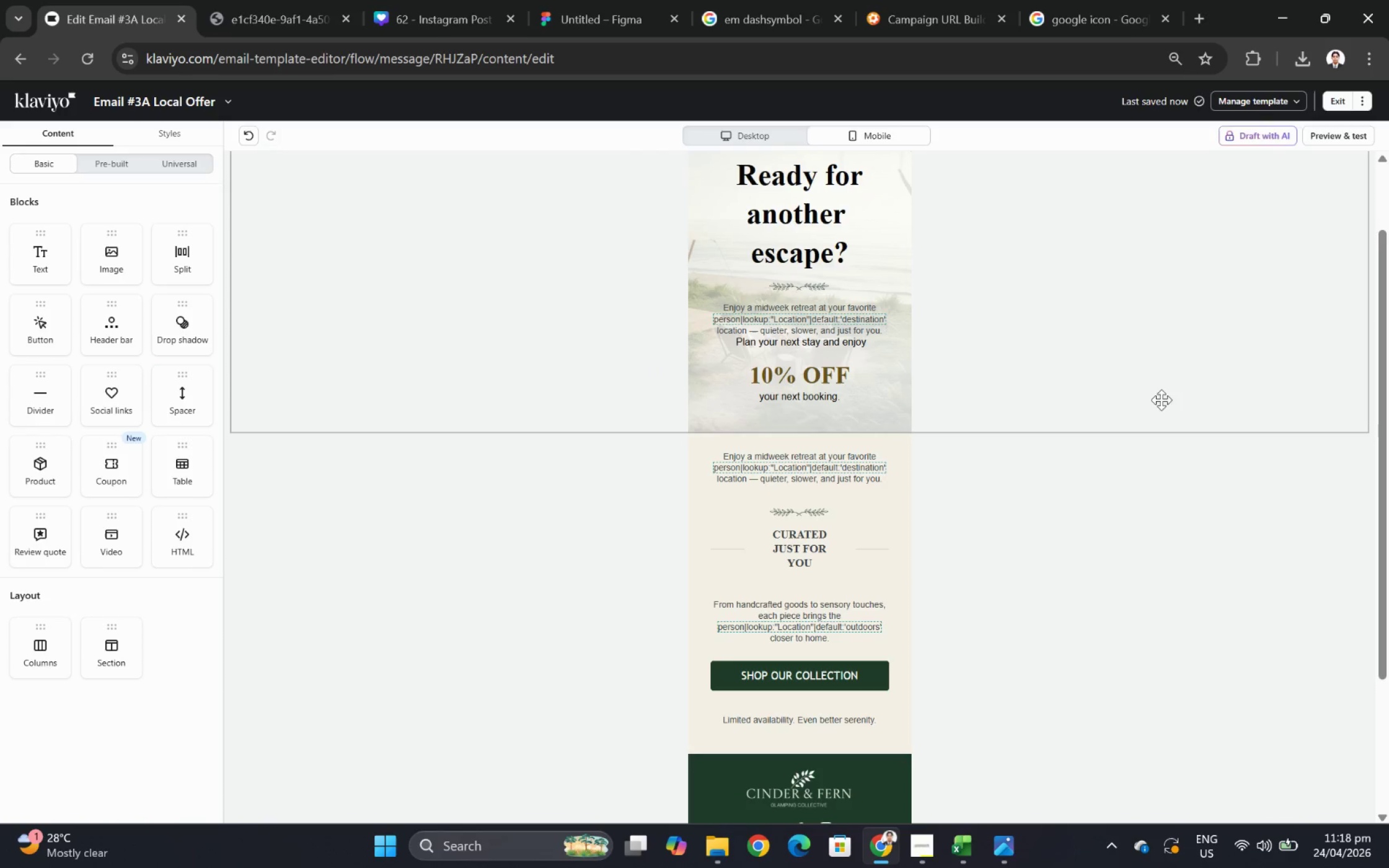 
scroll: coordinate [1201, 441], scroll_direction: up, amount: 2.0
 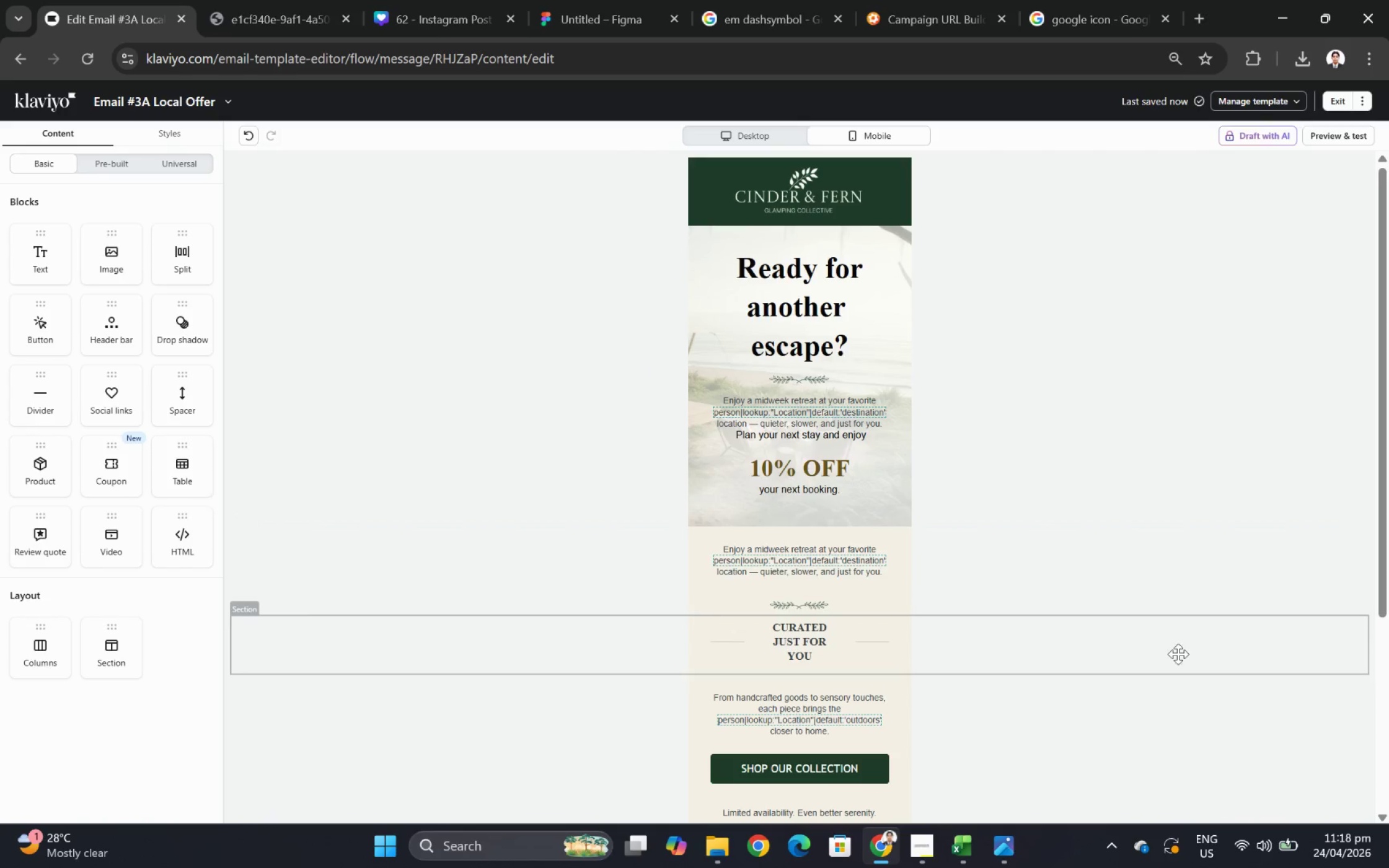 
left_click([1175, 656])
 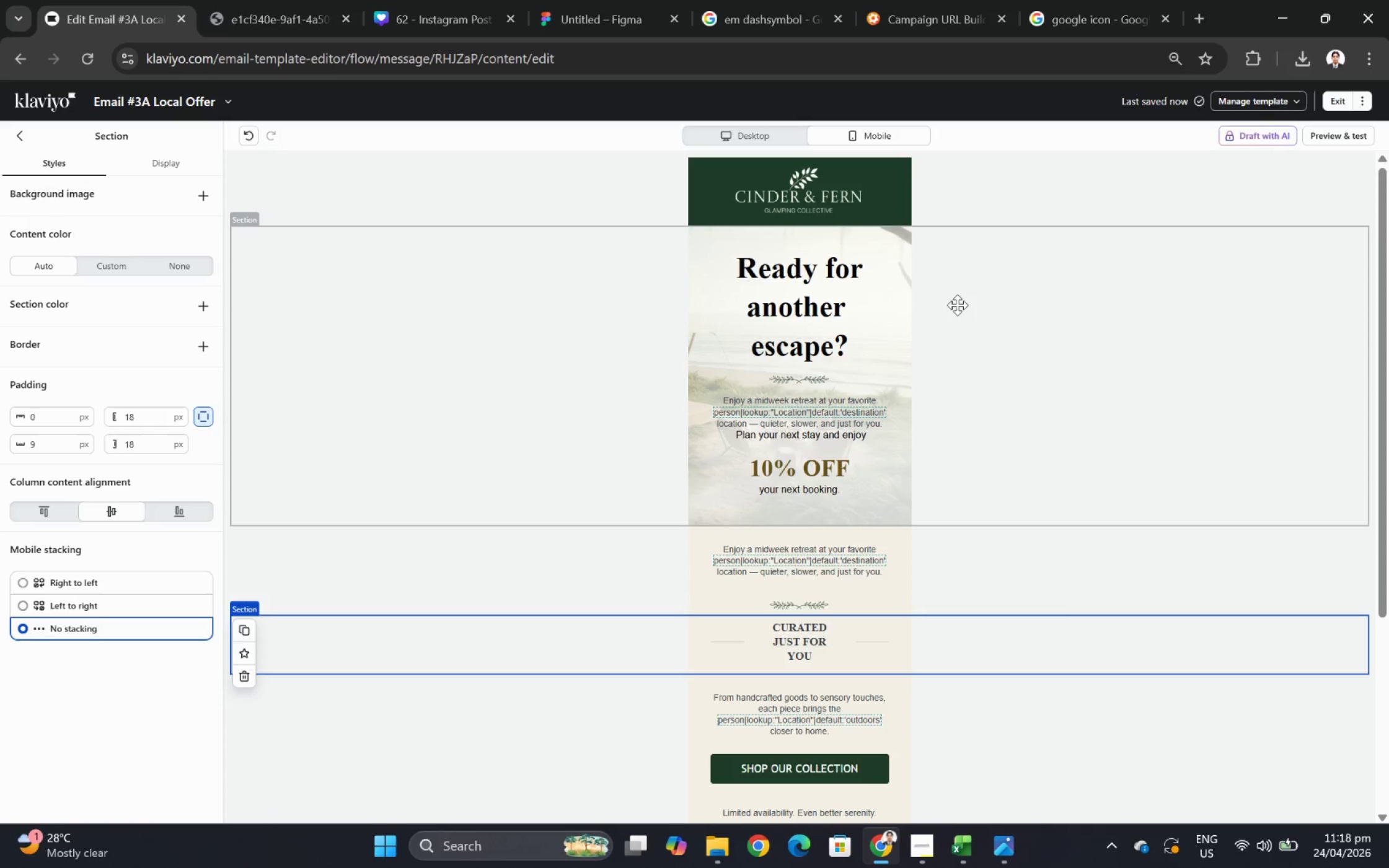 
left_click([960, 303])
 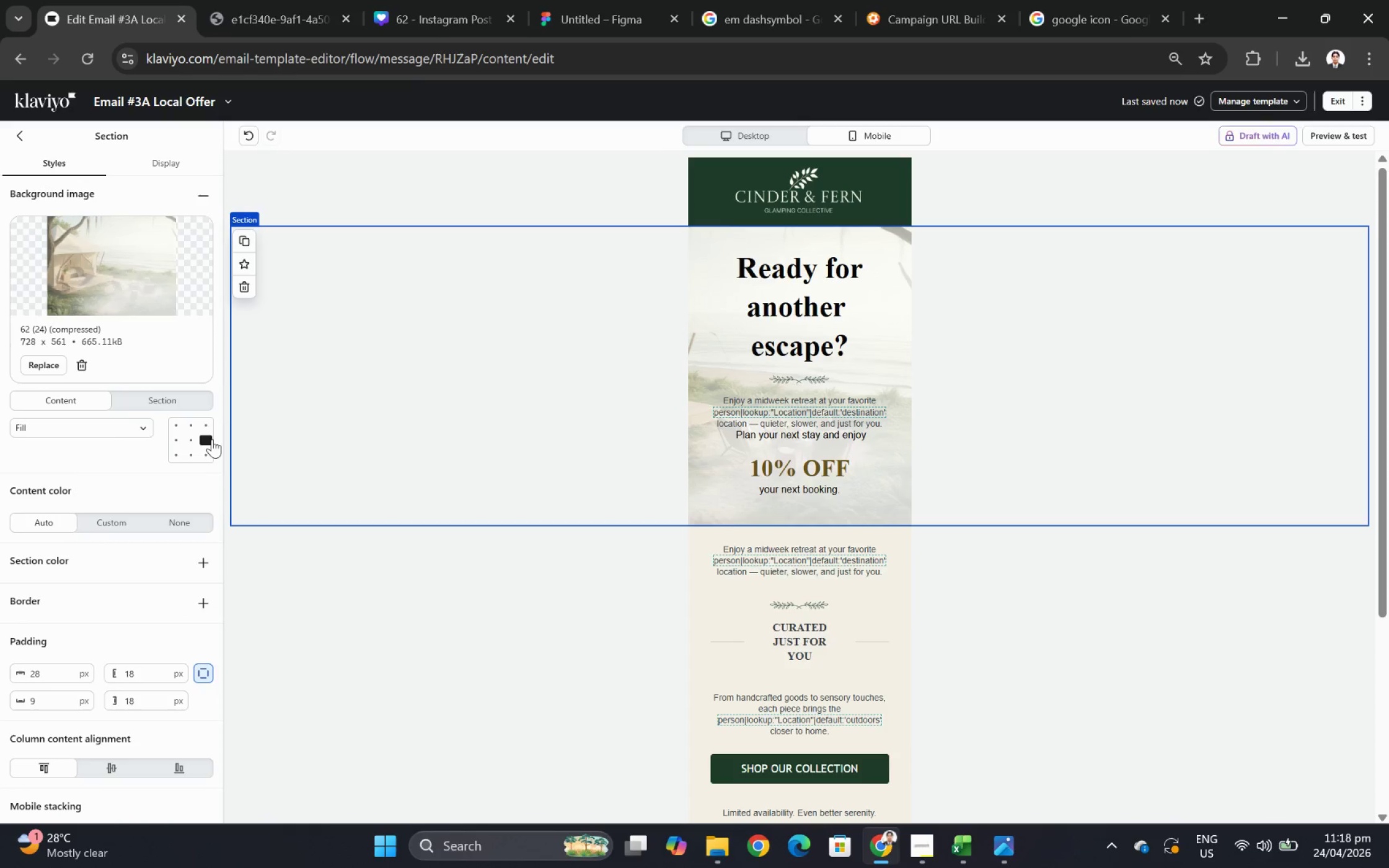 
left_click([191, 438])
 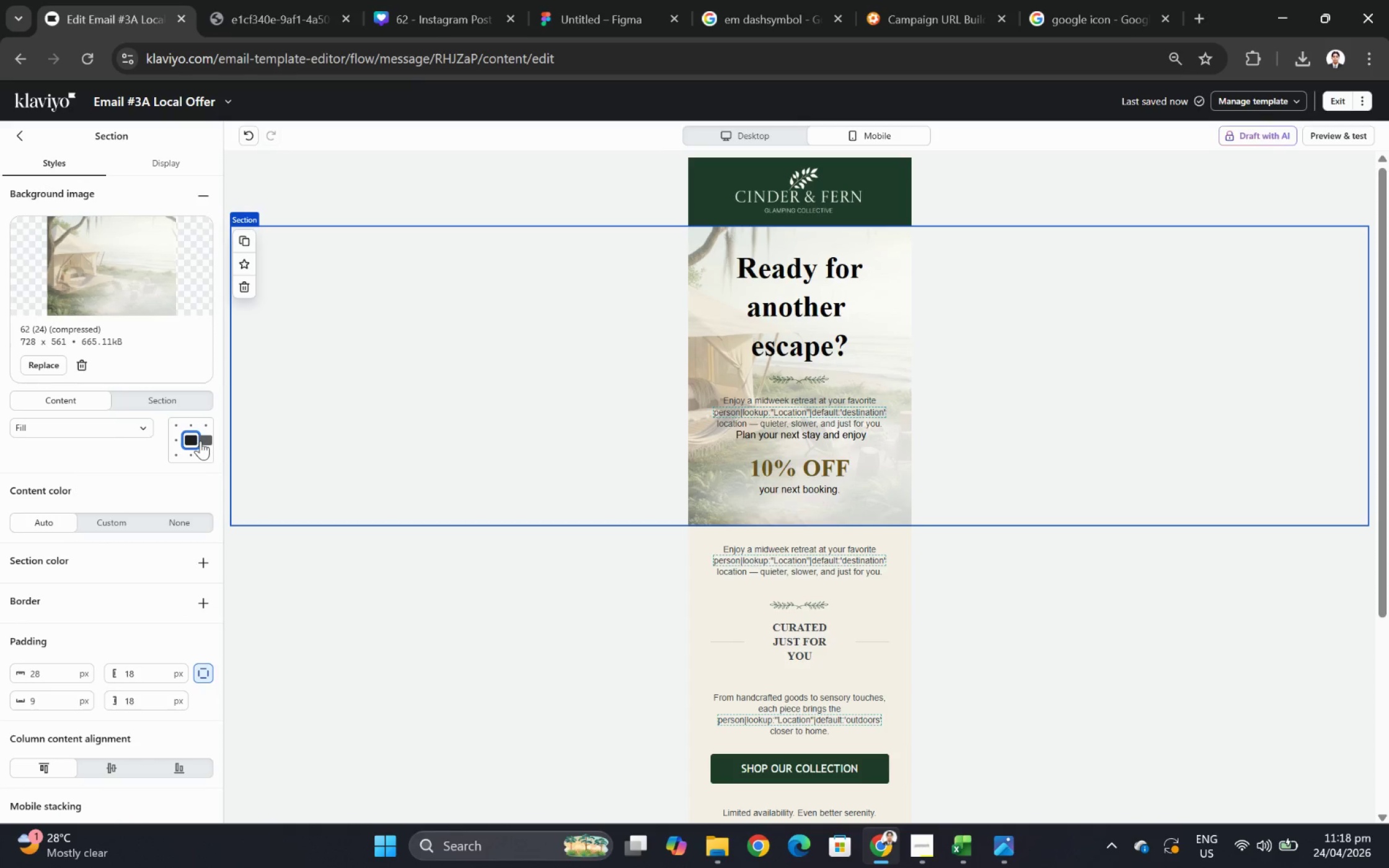 
left_click([201, 441])
 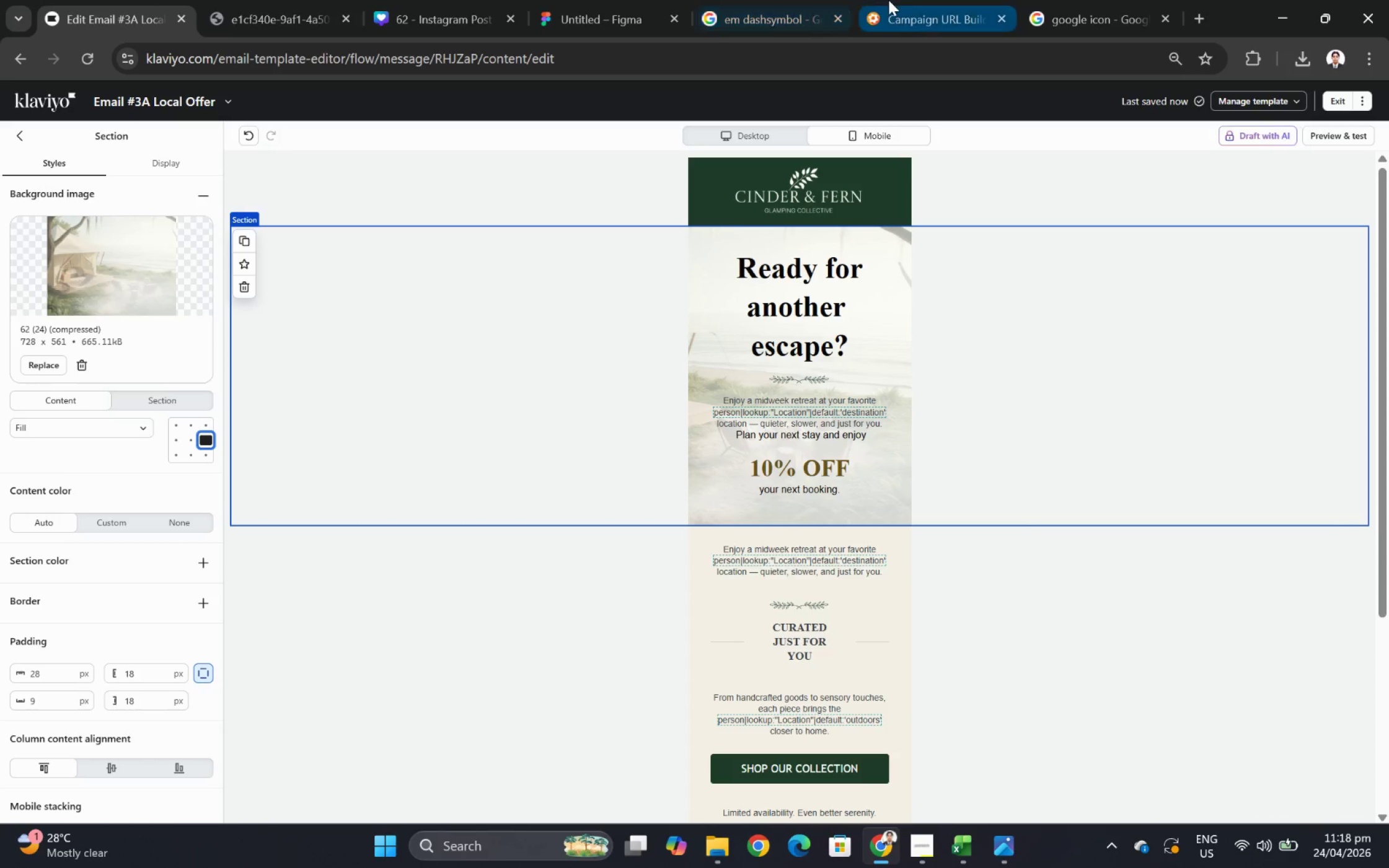 
wait(5.92)
 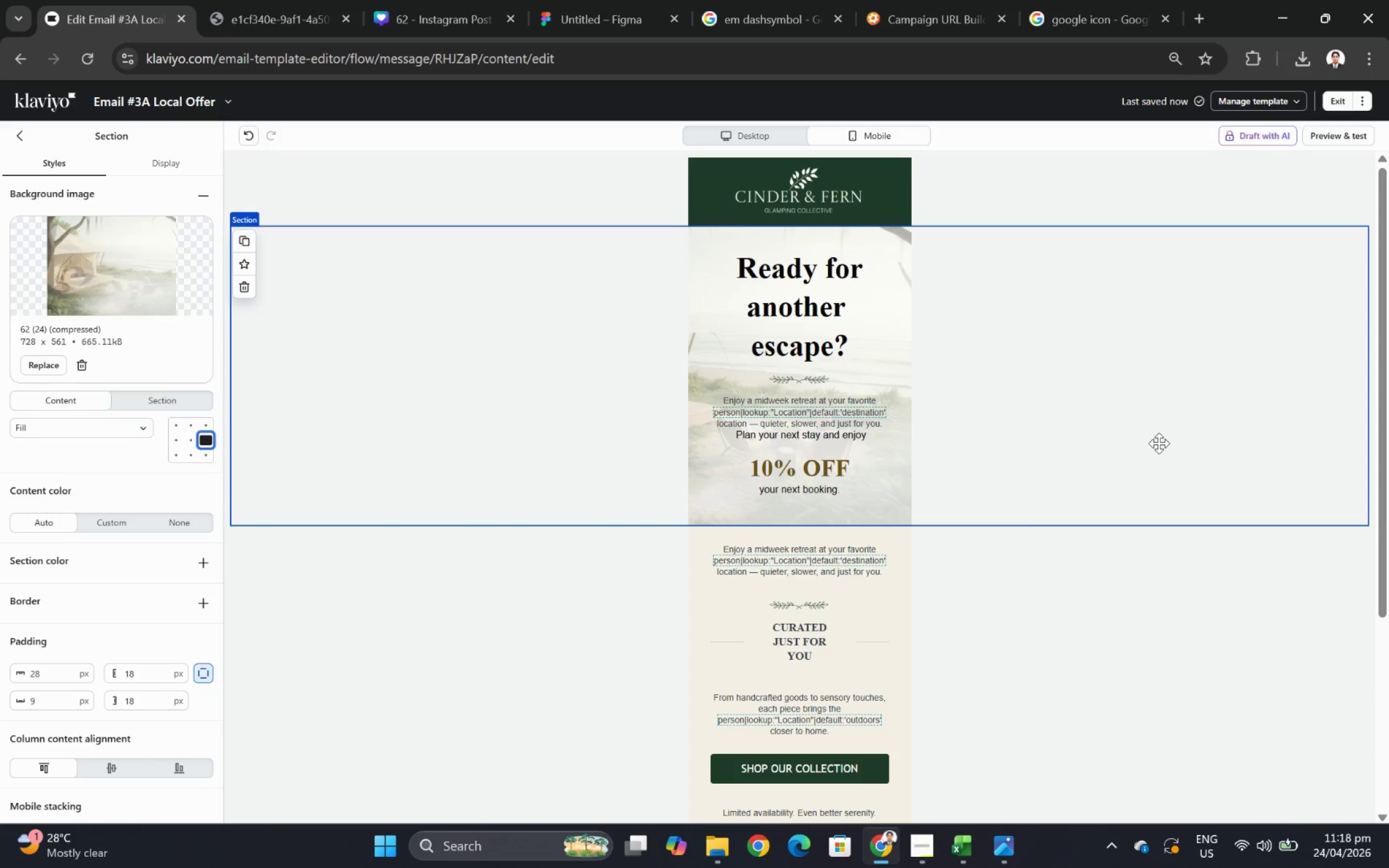 
left_click([783, 131])
 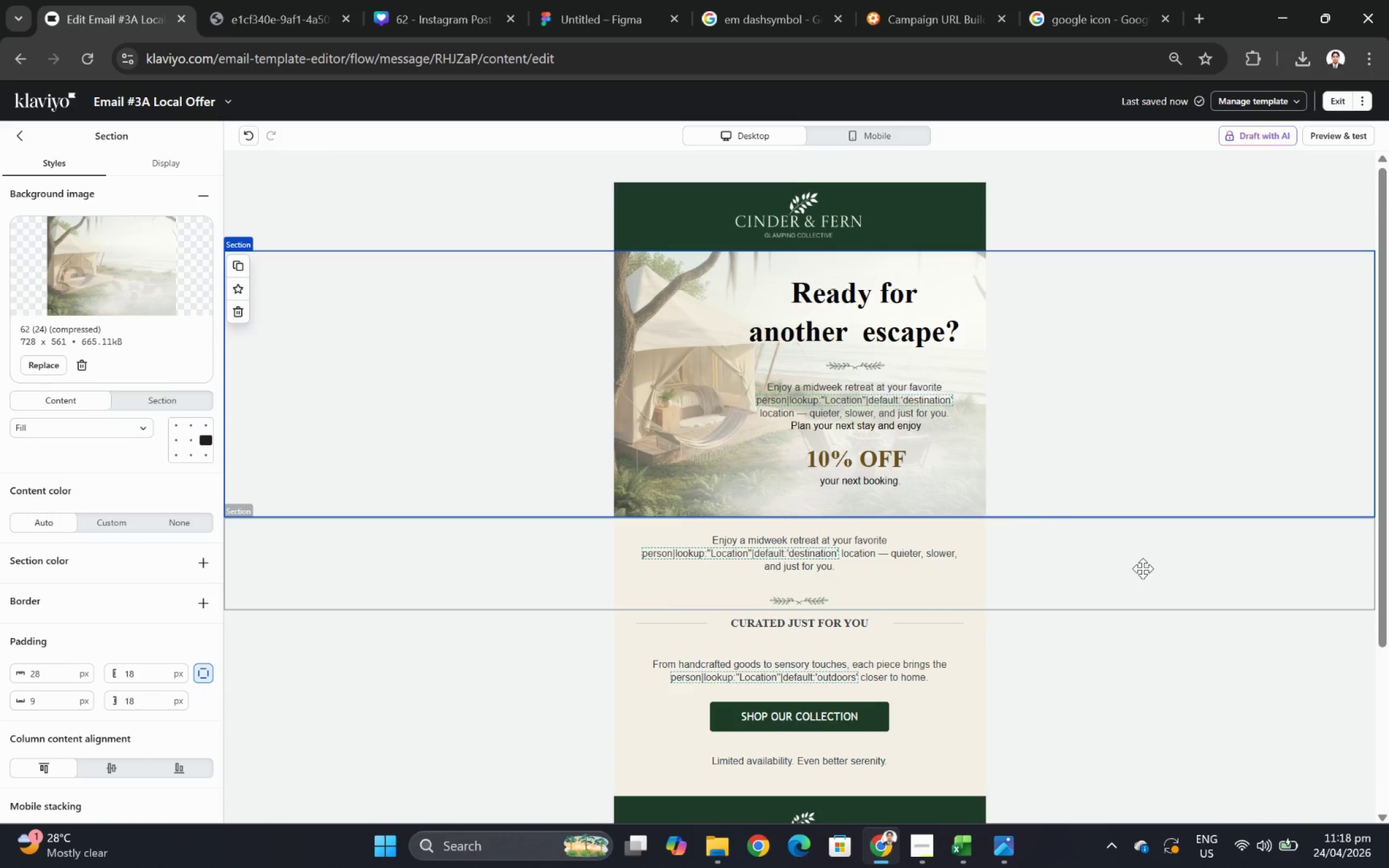 
wait(10.5)
 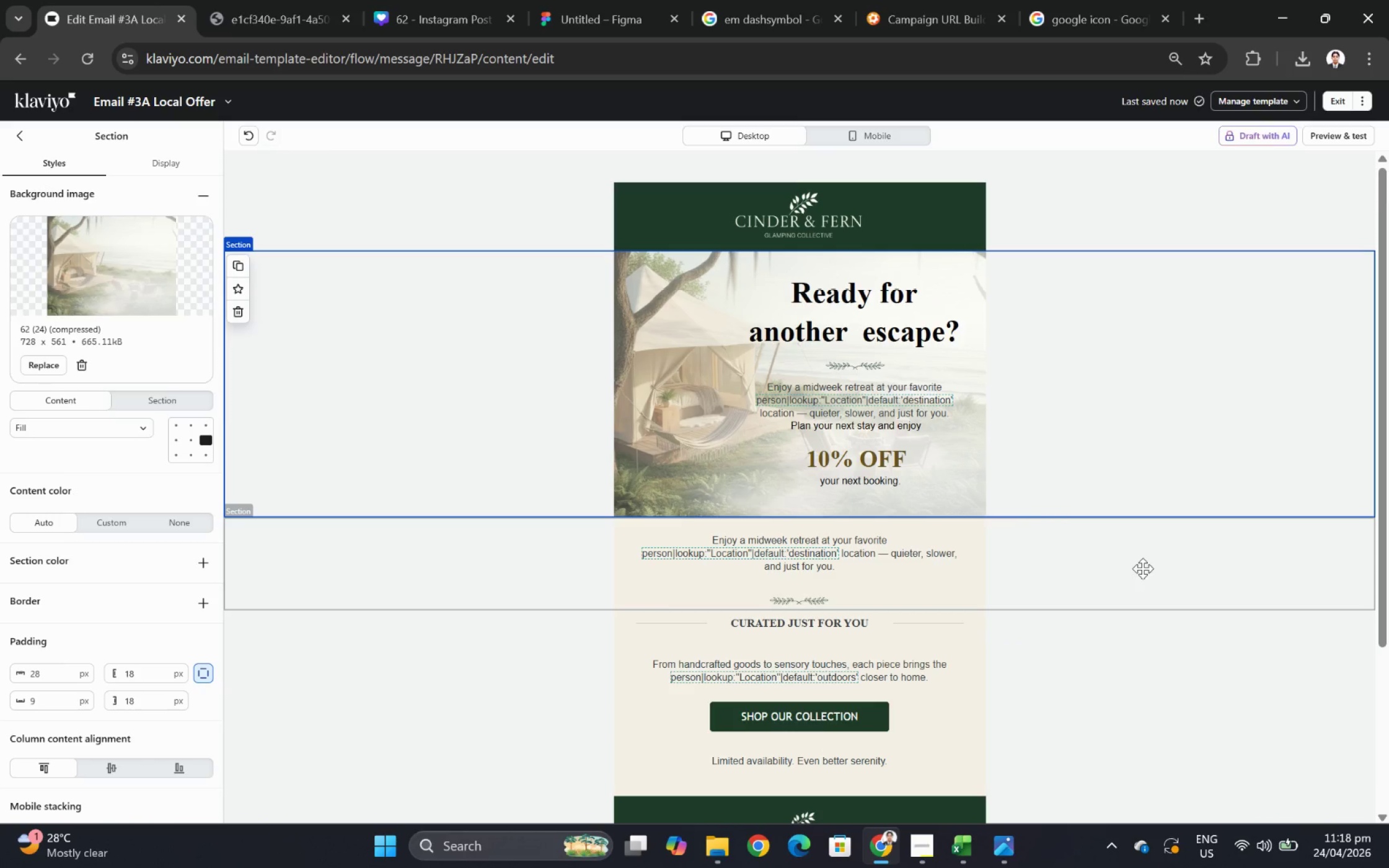 
left_click([1347, 142])
 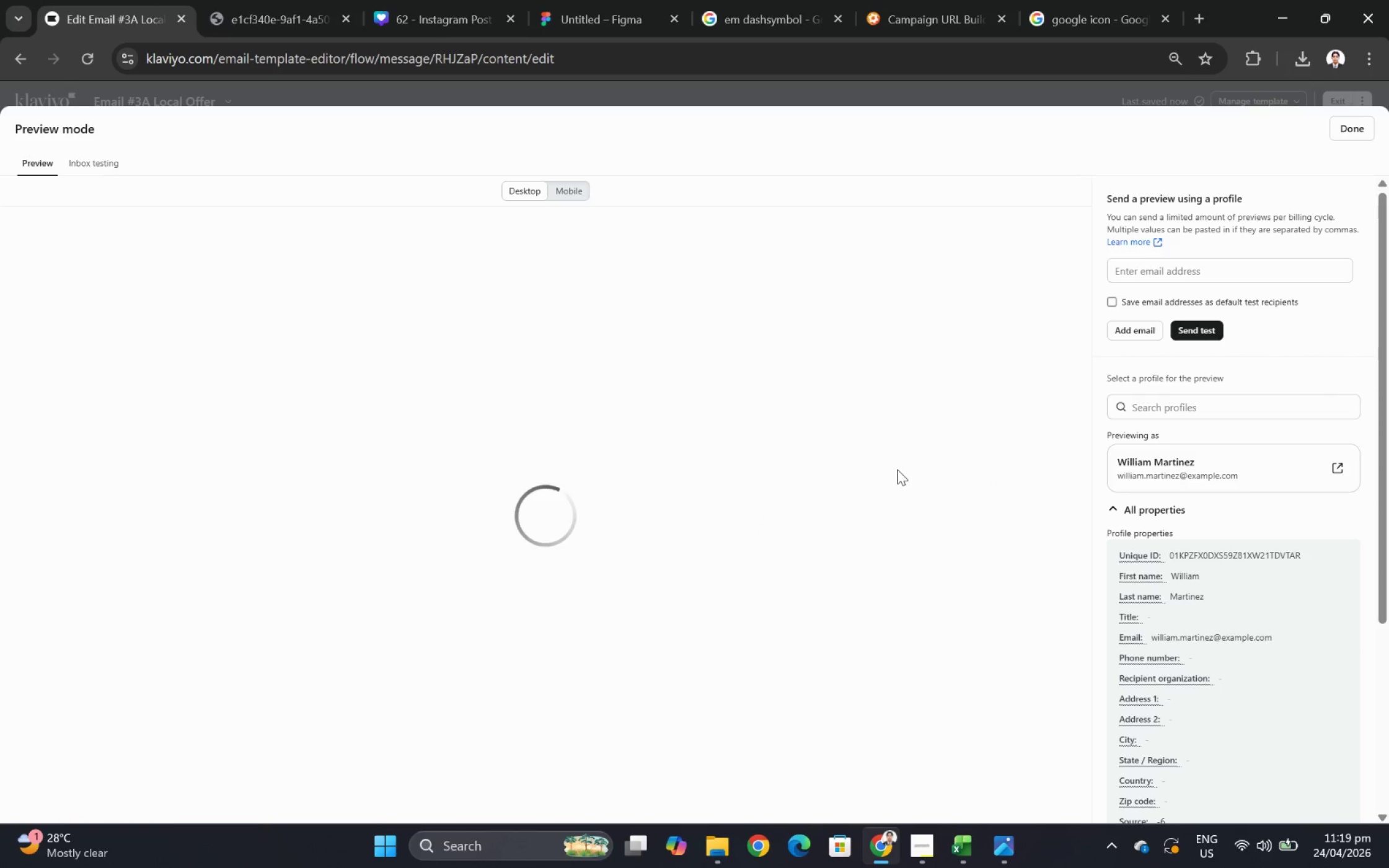 
scroll: coordinate [896, 470], scroll_direction: down, amount: 1.0
 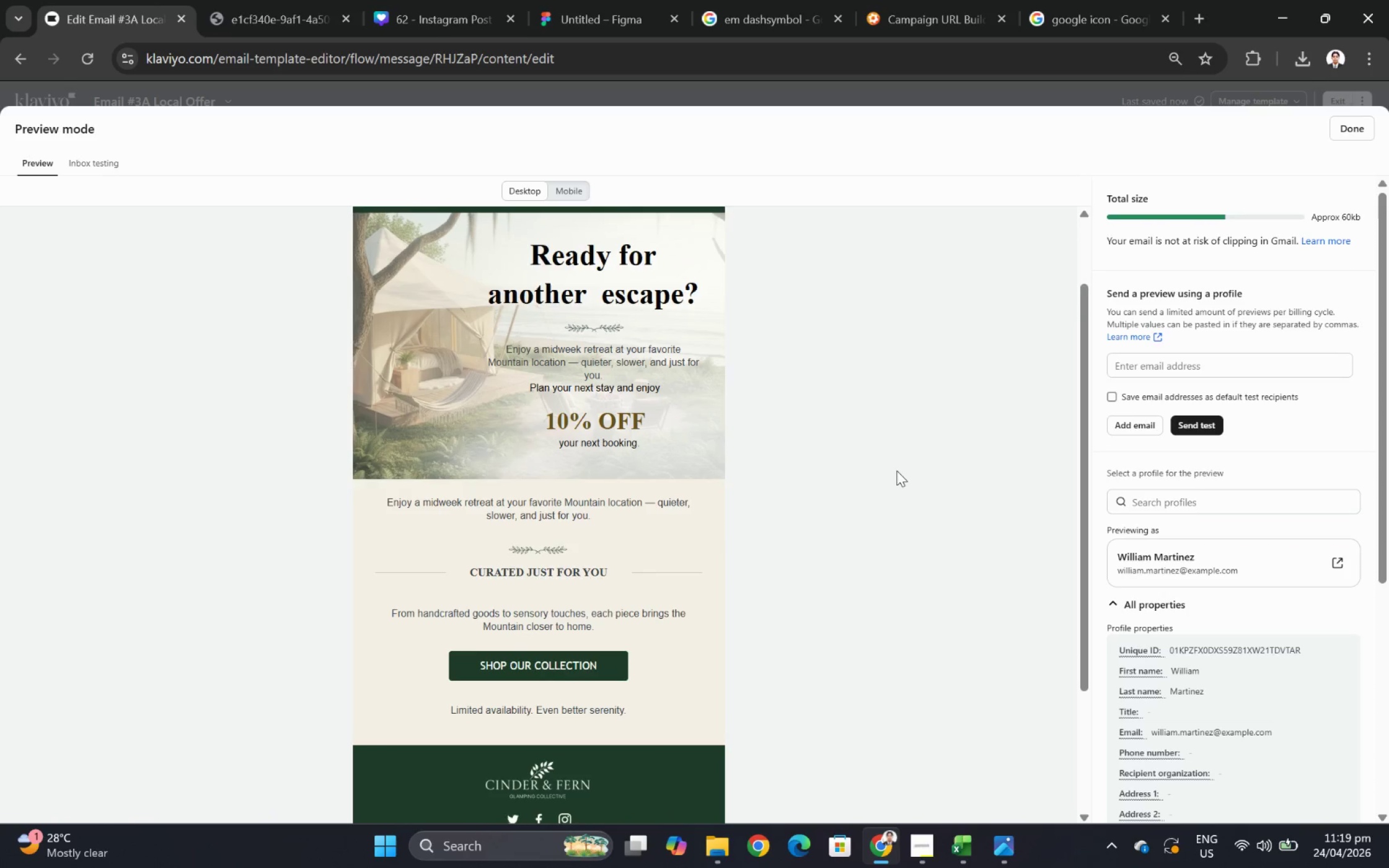 
scroll: coordinate [896, 470], scroll_direction: up, amount: 1.0
 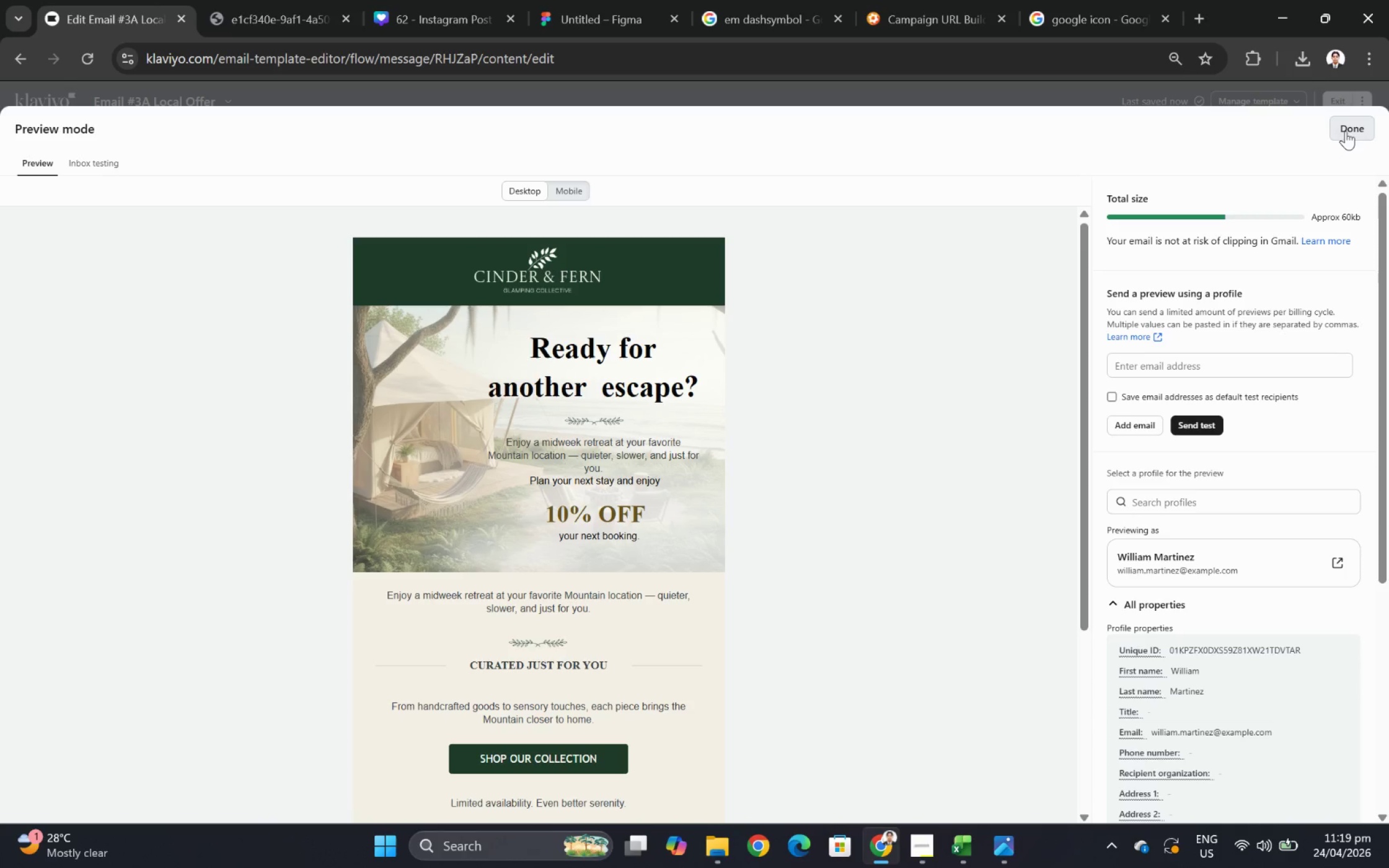 
wait(28.26)
 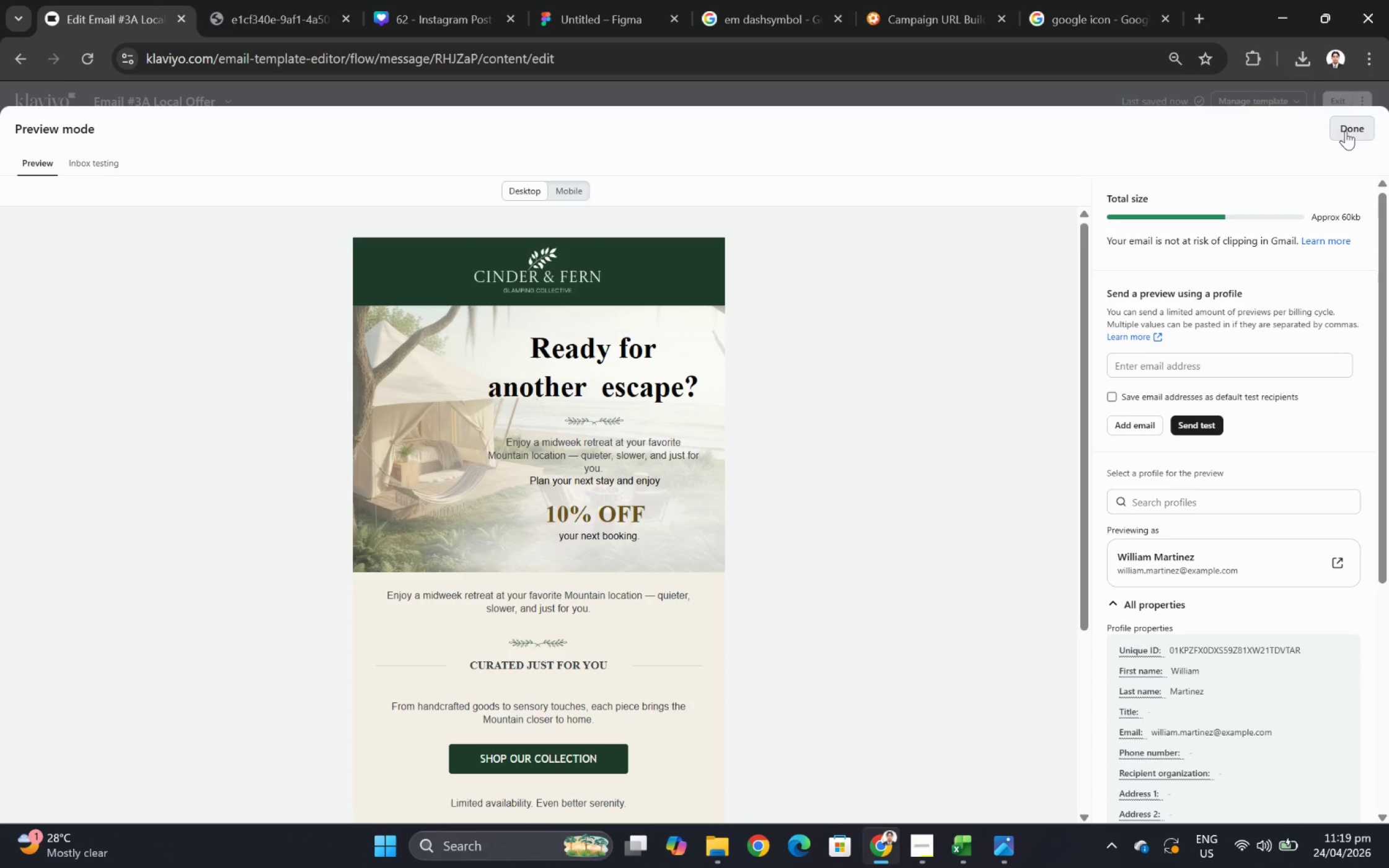 
left_click([1364, 125])
 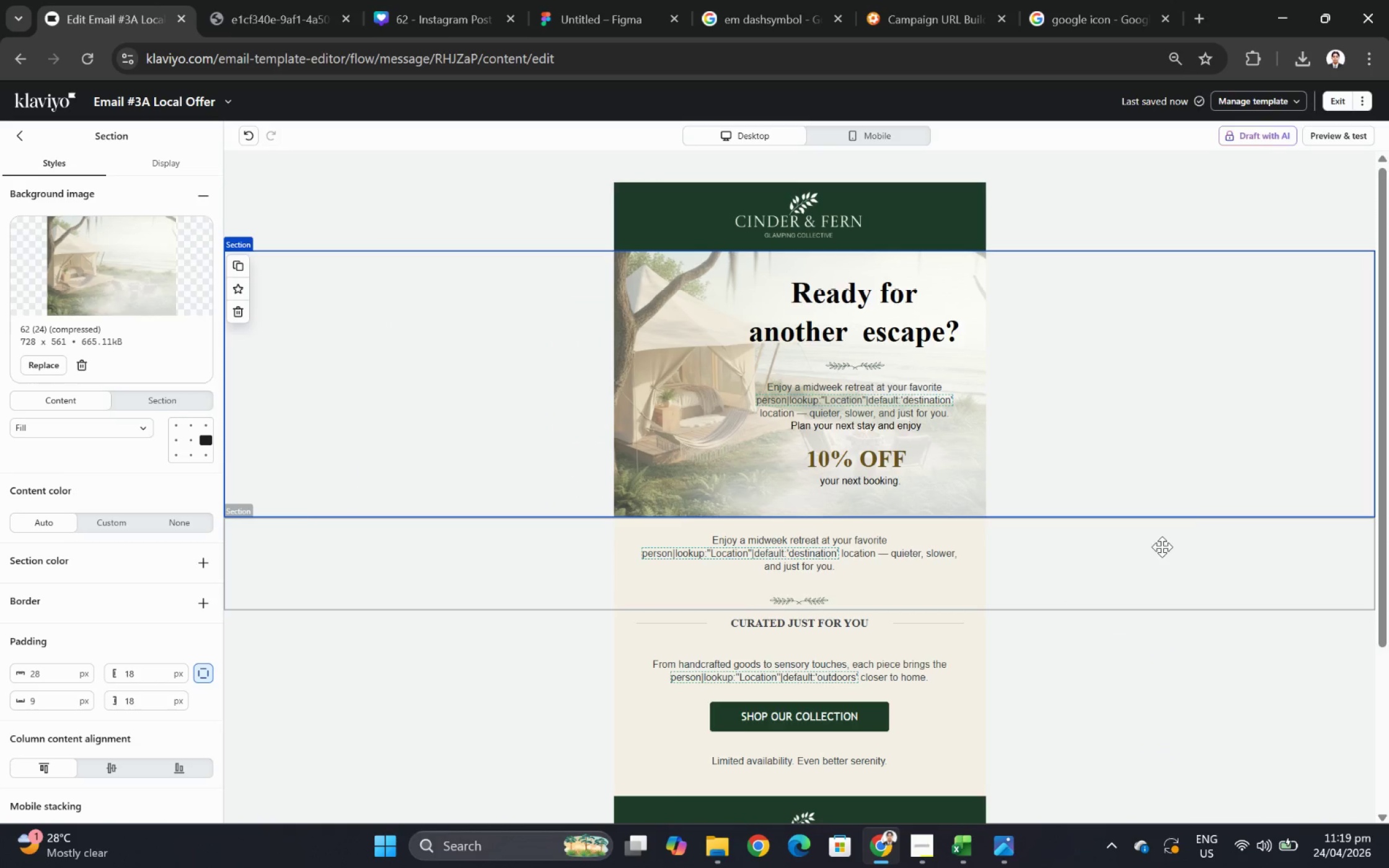 
left_click([1124, 556])
 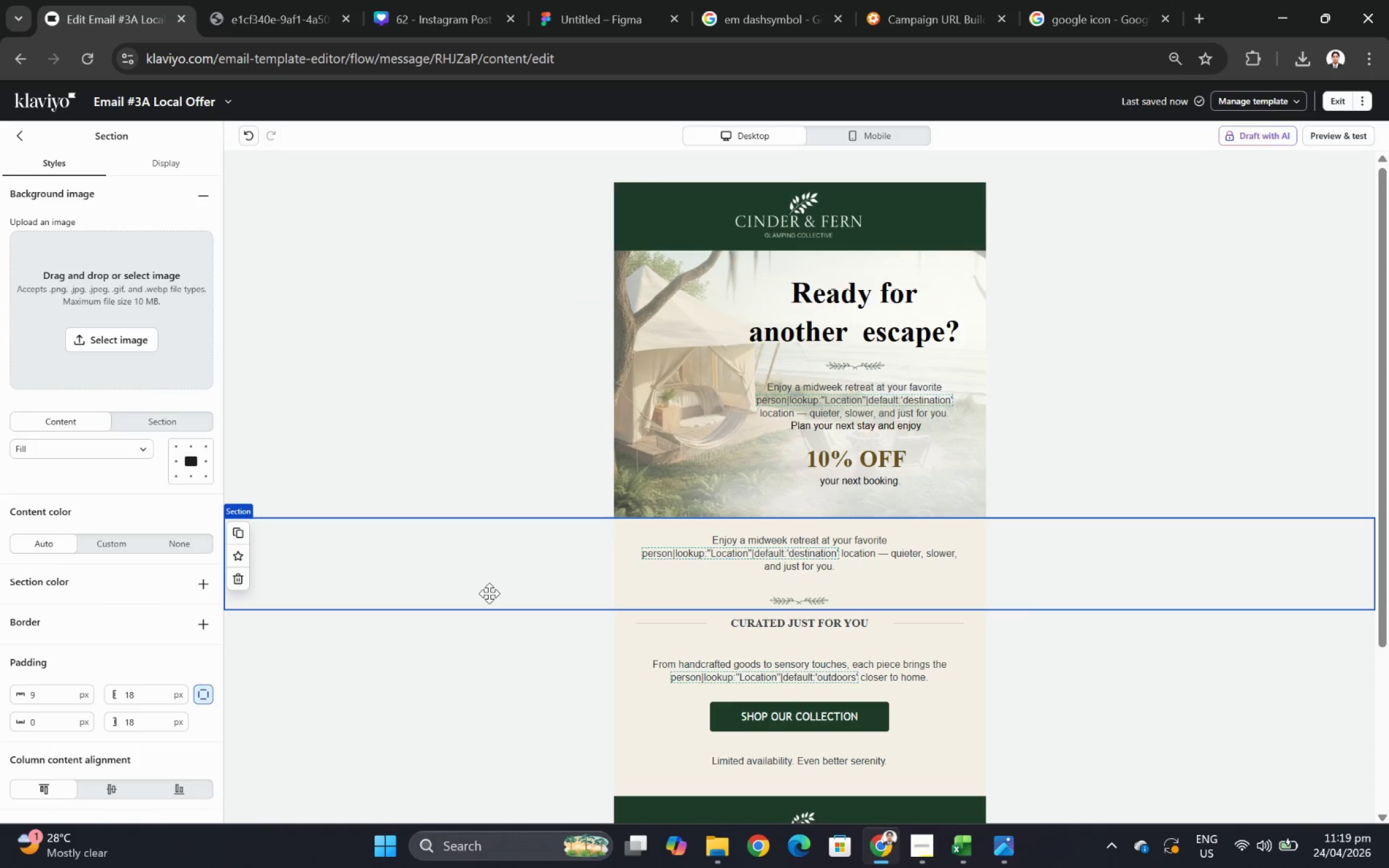 
mouse_move([254, 151])
 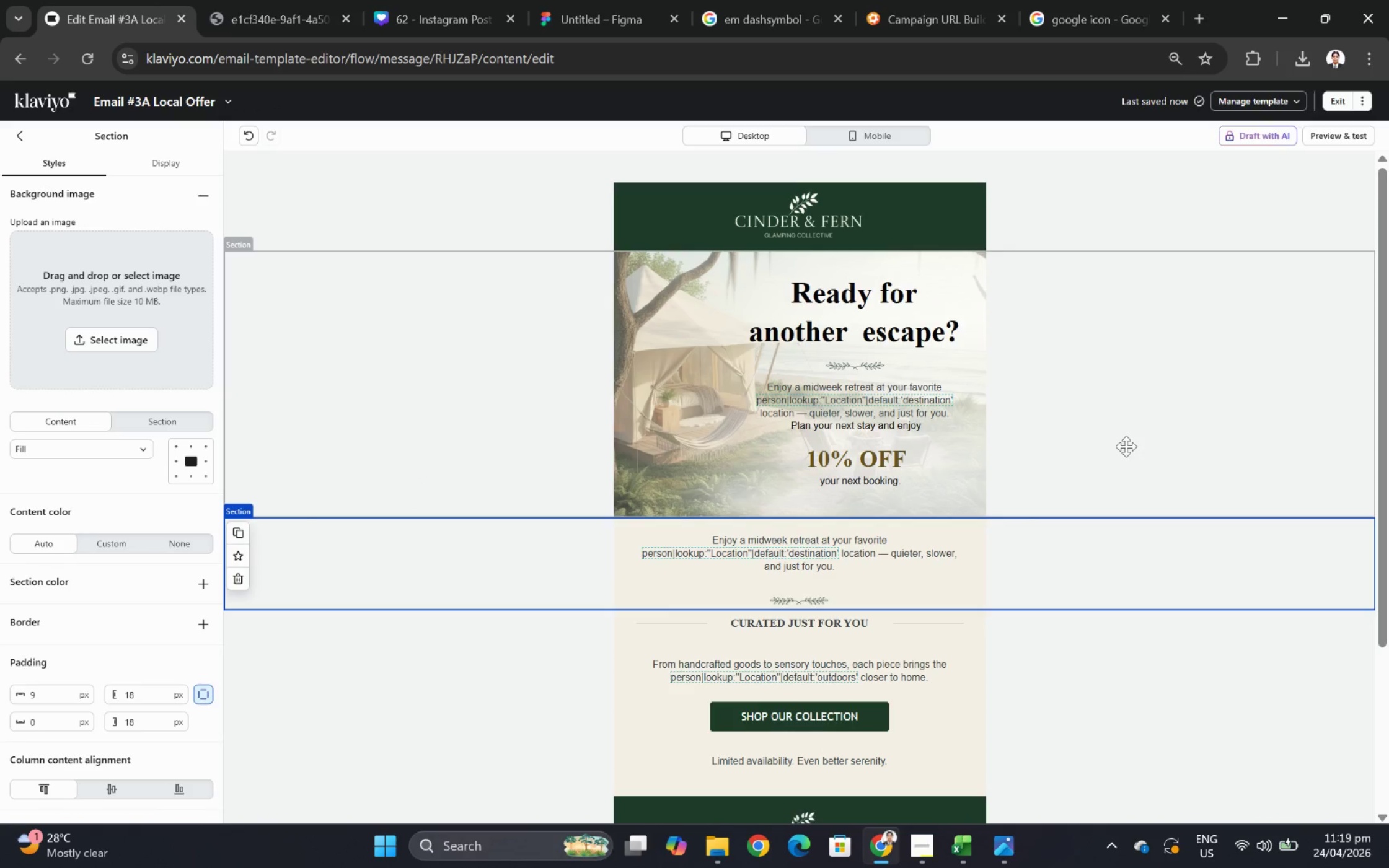 
scroll: coordinate [1140, 454], scroll_direction: down, amount: 2.0
 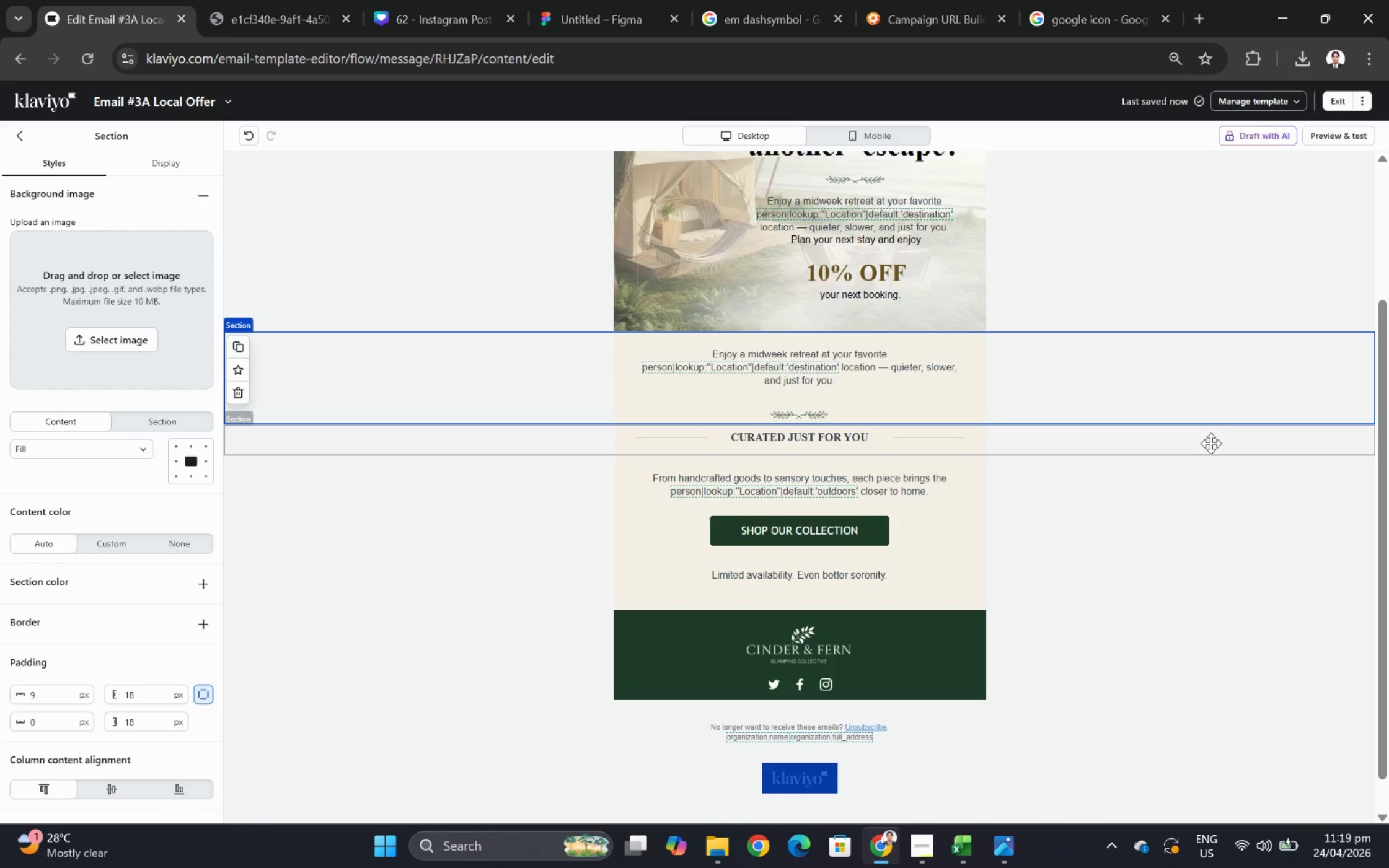 
wait(5.56)
 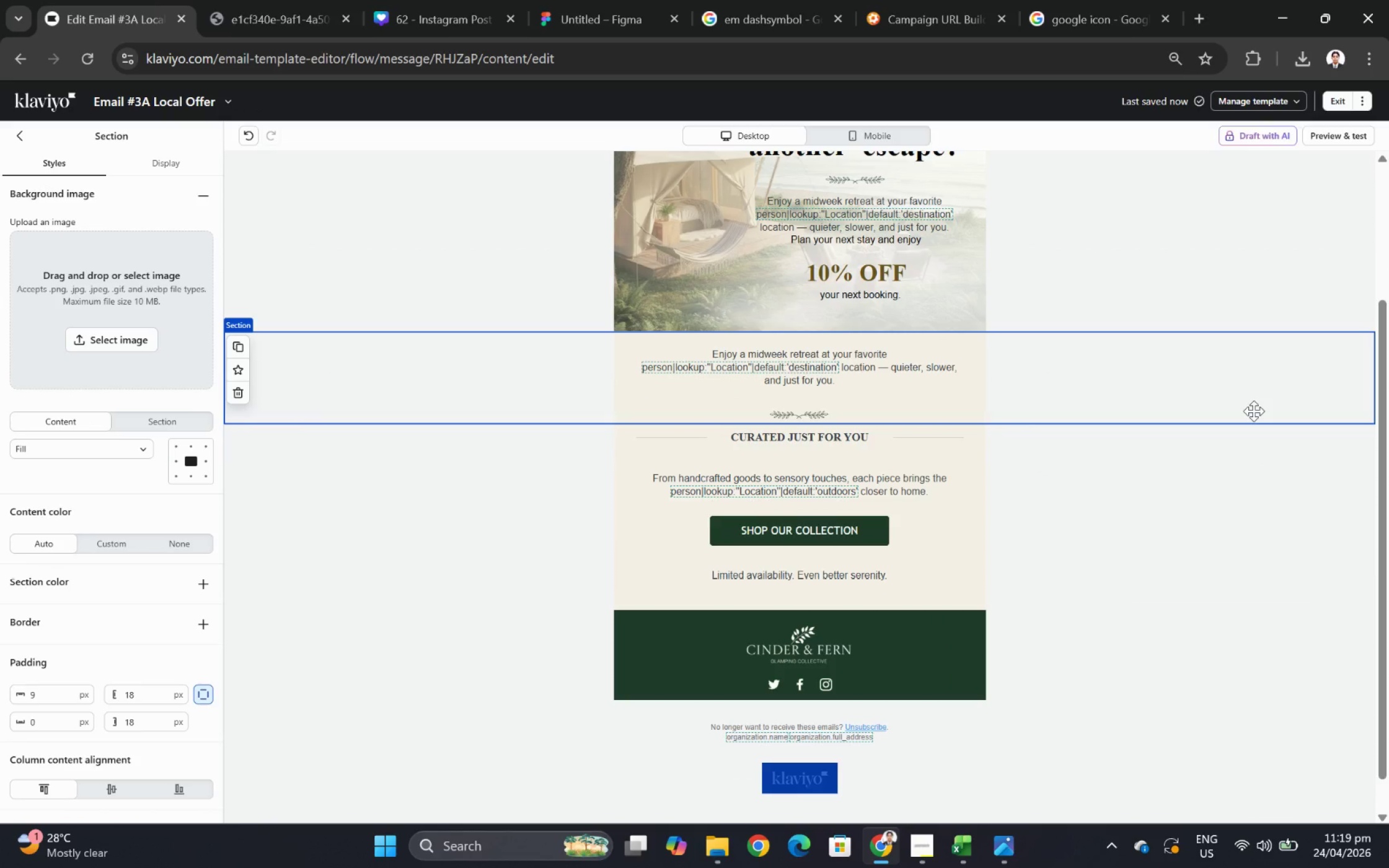 
left_click([1211, 445])
 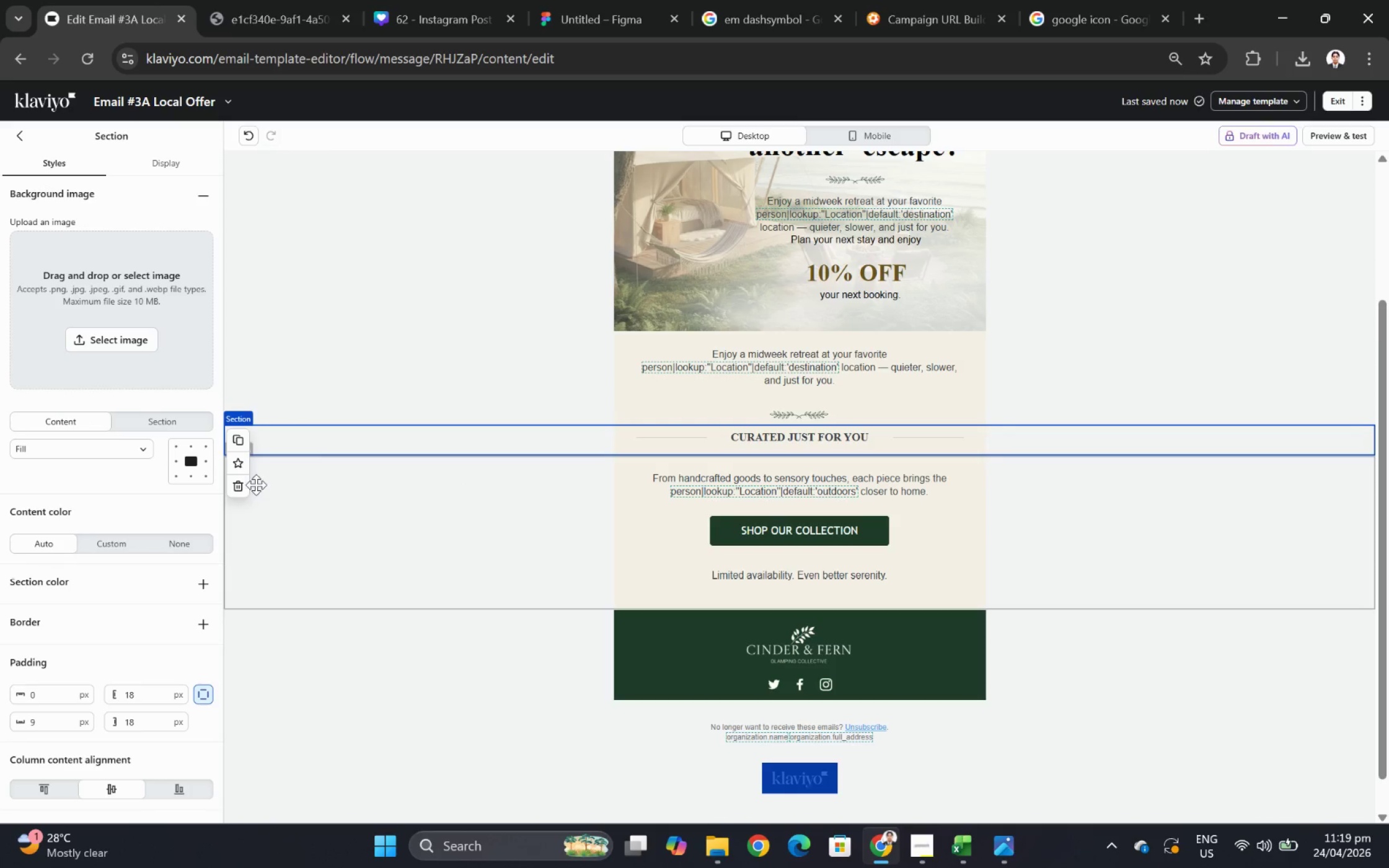 
left_click([232, 487])
 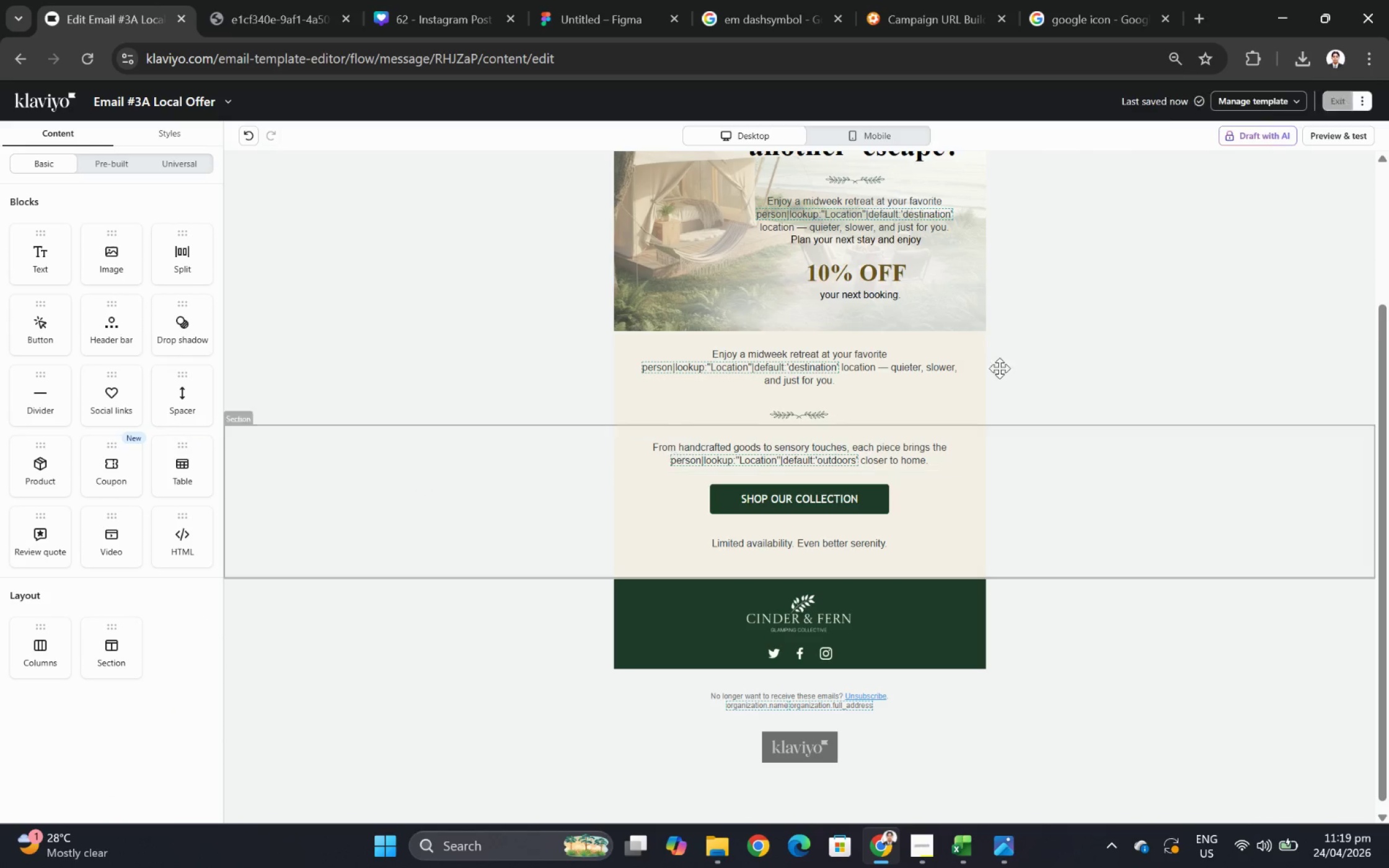 
left_click([1105, 372])
 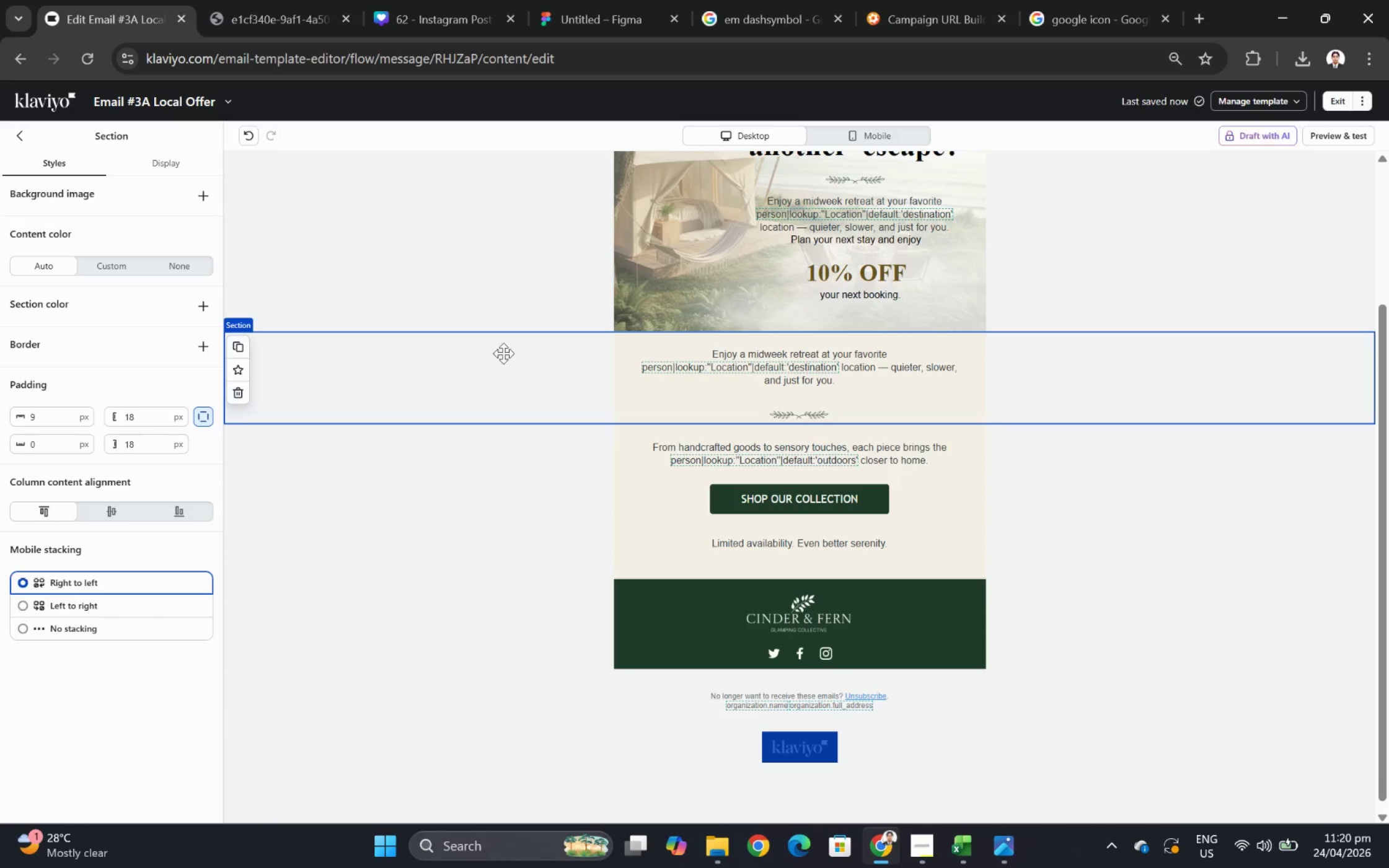 
wait(6.36)
 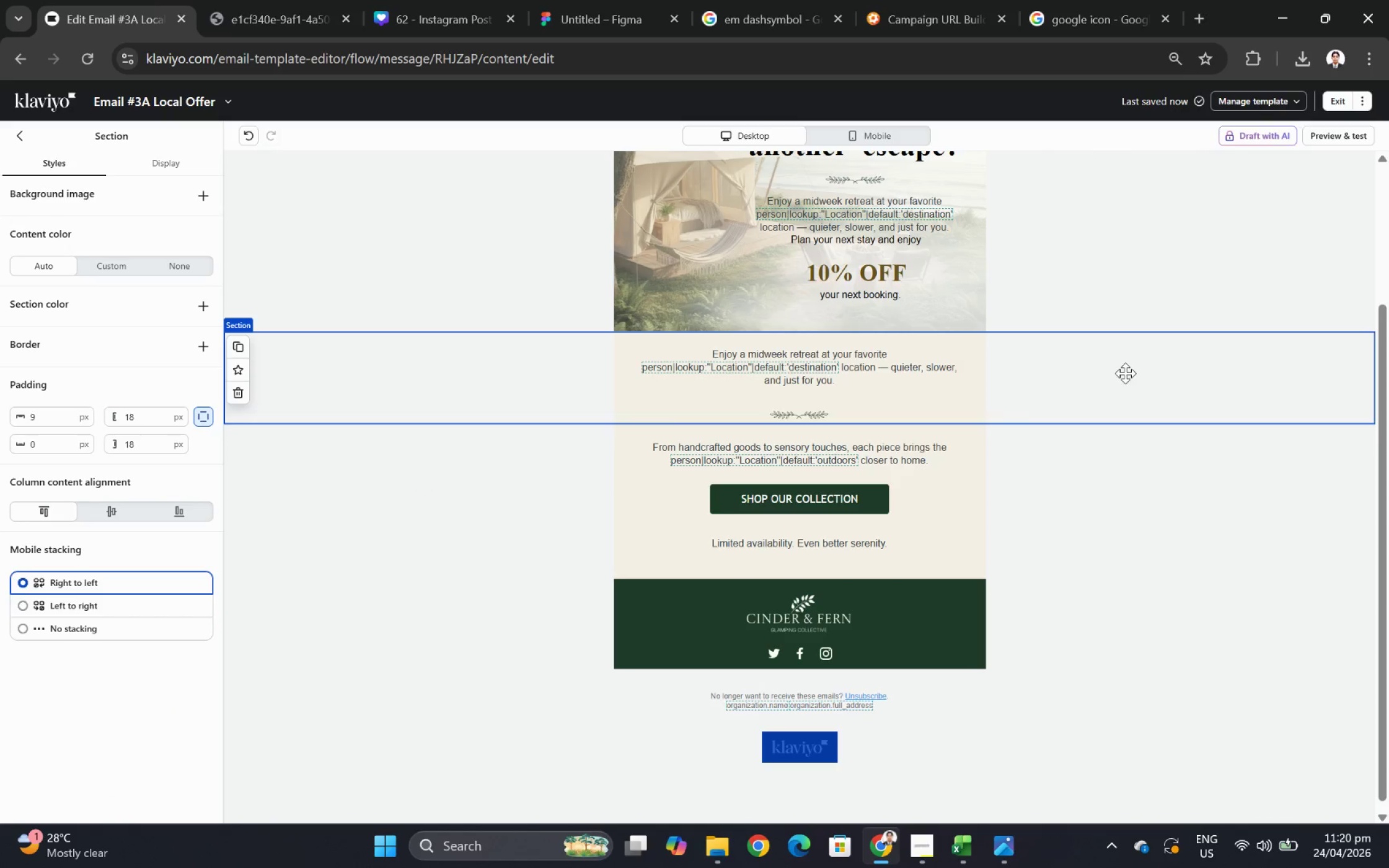 
left_click([236, 388])
 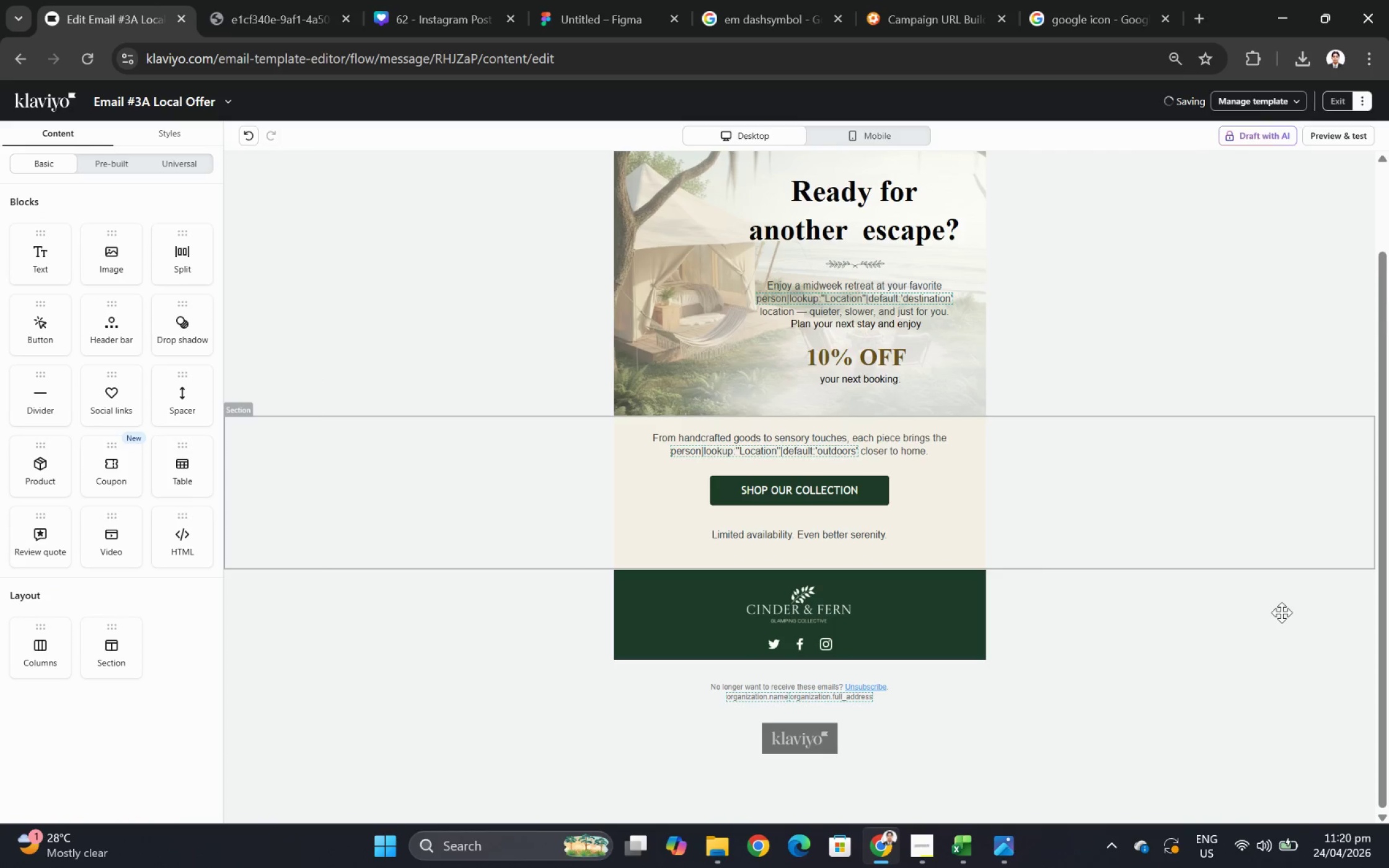 
scroll: coordinate [1266, 601], scroll_direction: up, amount: 2.0
 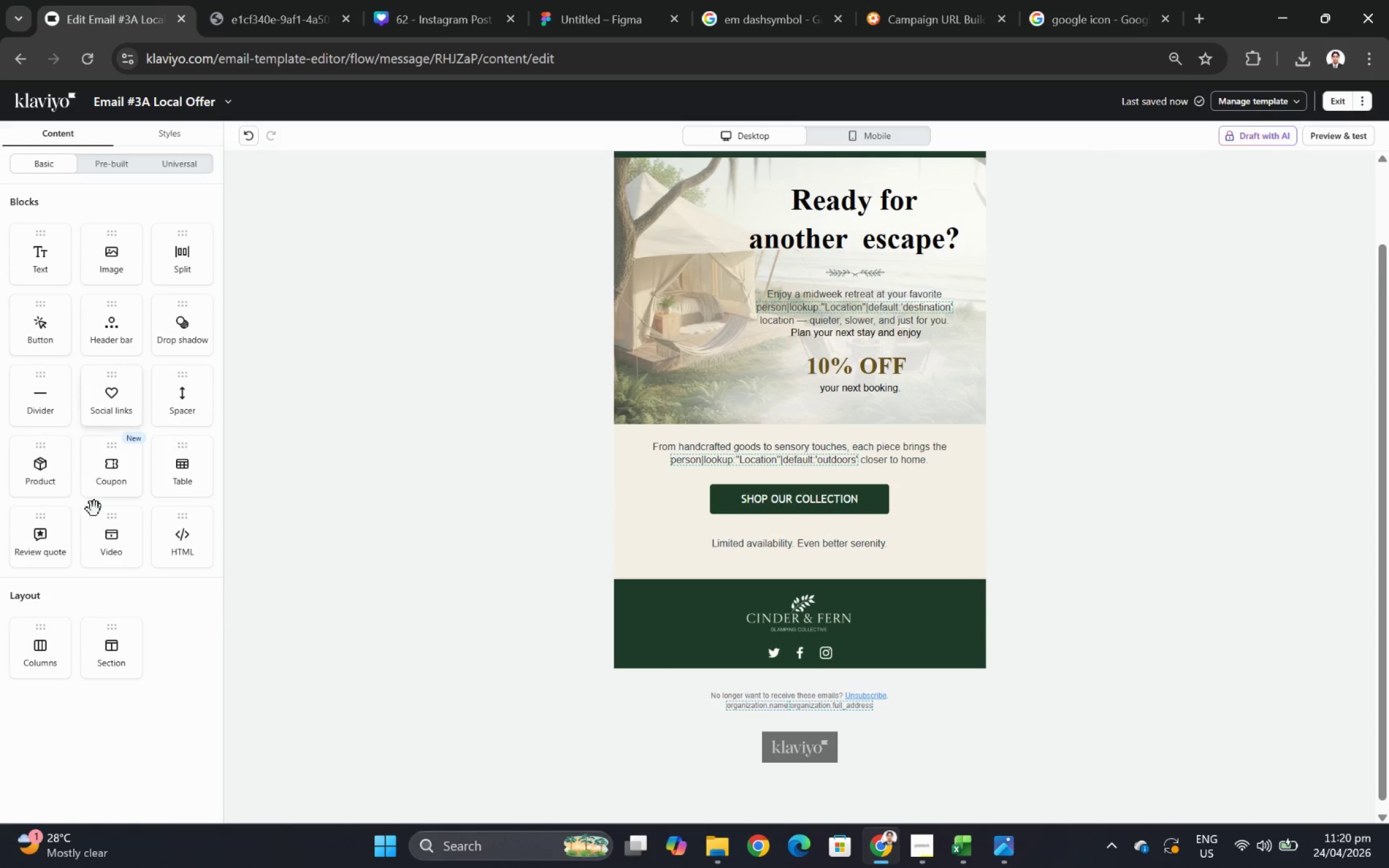 
left_click_drag(start_coordinate=[130, 629], to_coordinate=[559, 432])
 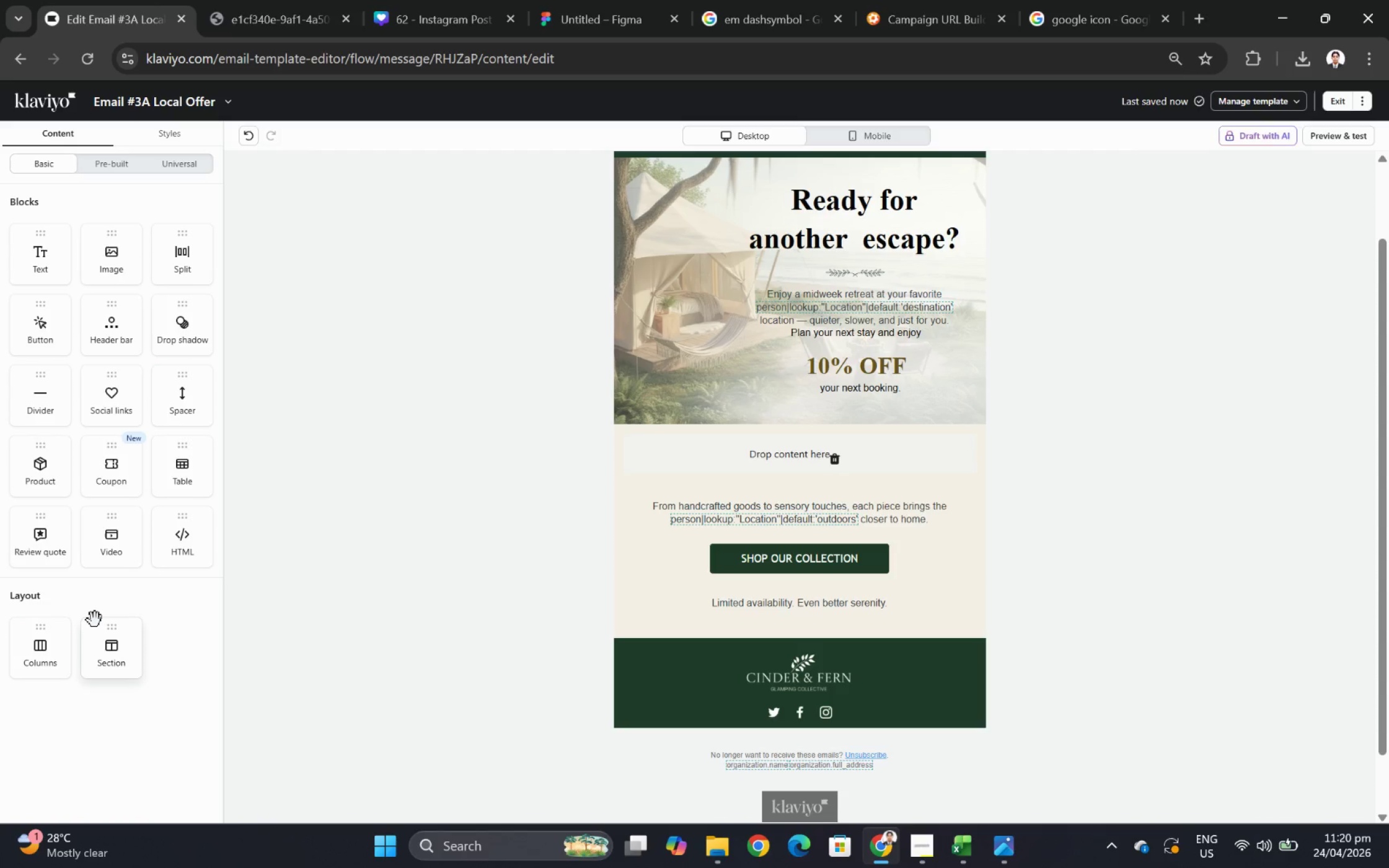 
wait(5.45)
 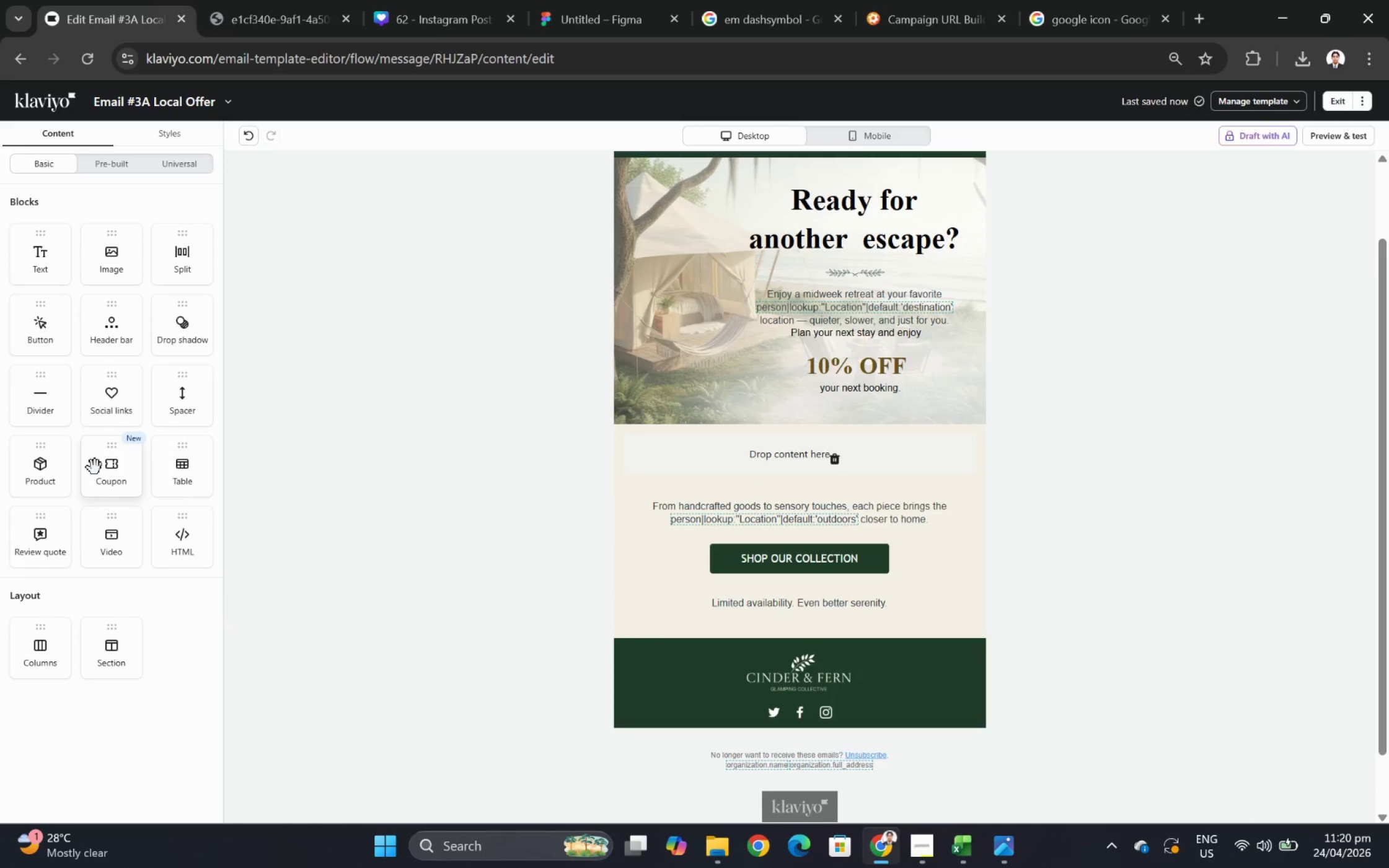 
left_click_drag(start_coordinate=[37, 659], to_coordinate=[729, 467])
 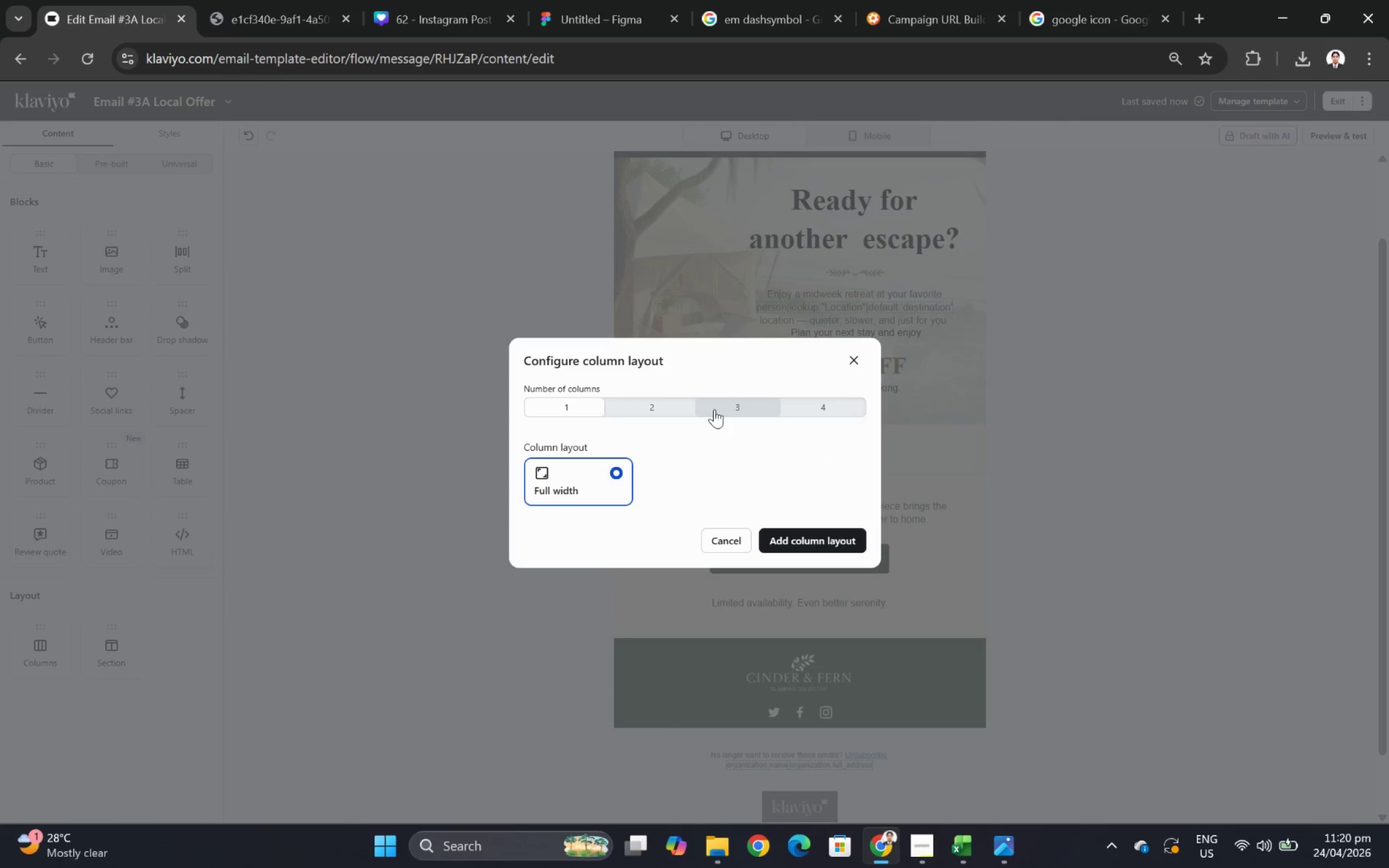 
left_click([716, 408])
 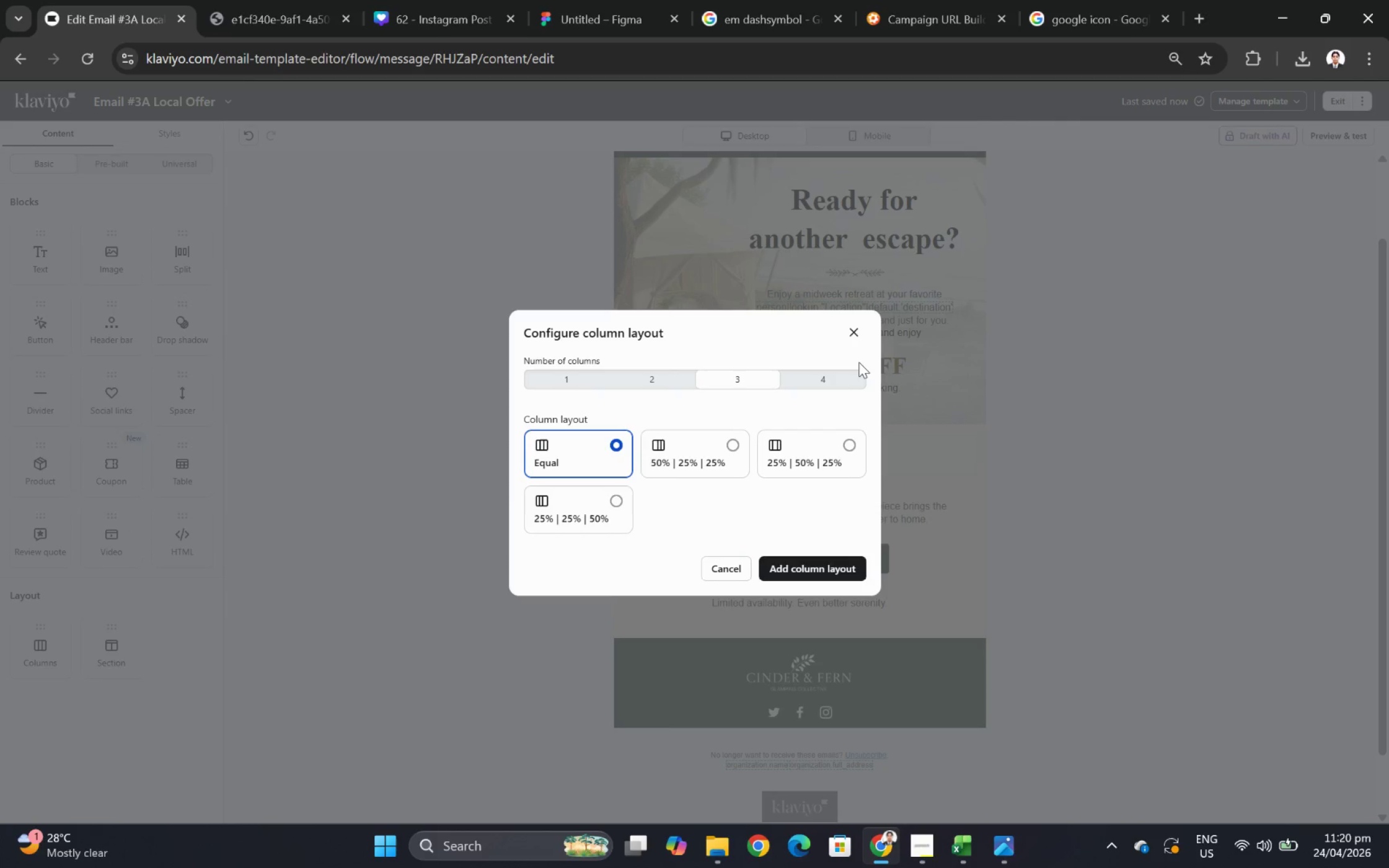 
left_click([850, 337])
 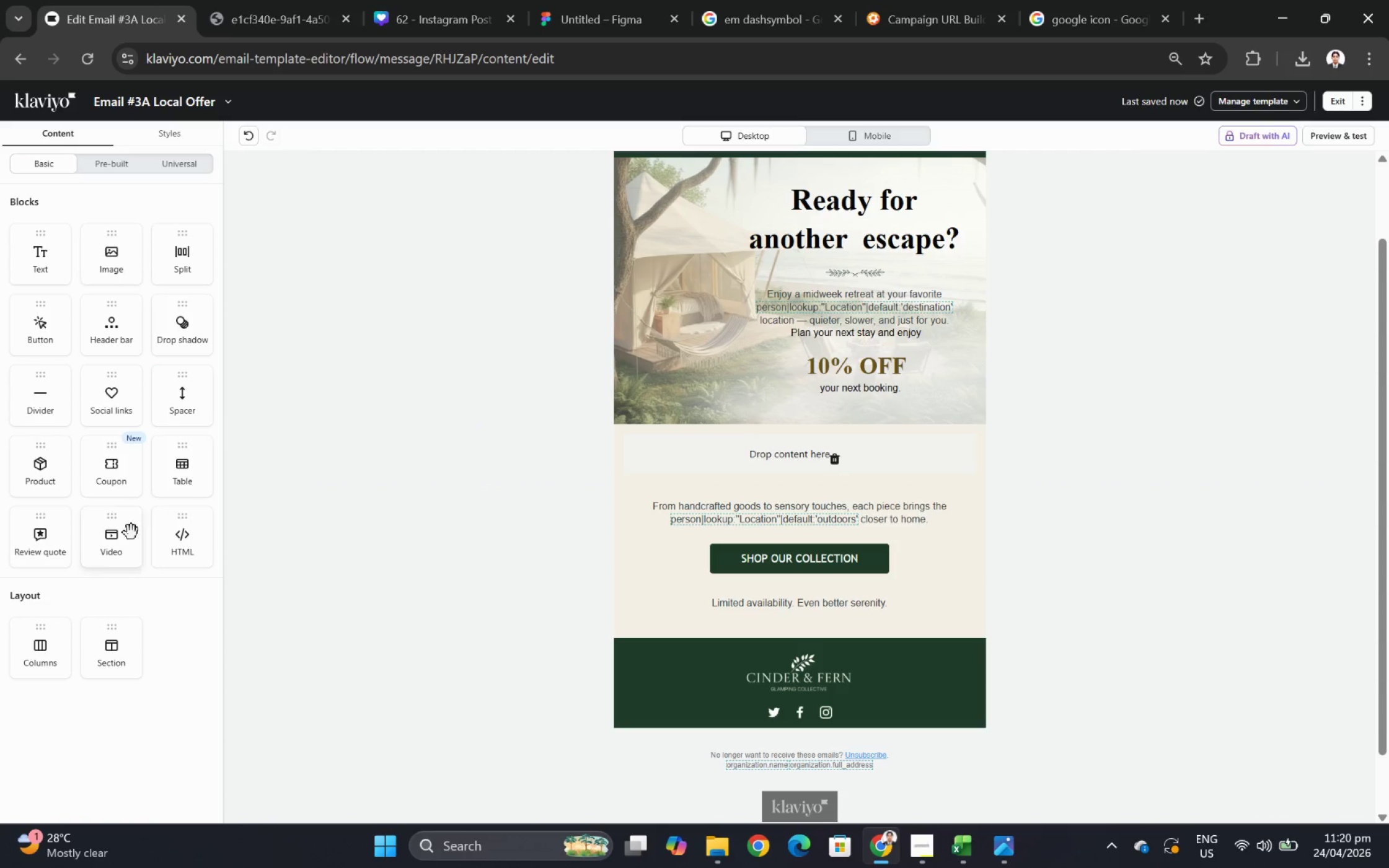 
left_click_drag(start_coordinate=[194, 471], to_coordinate=[709, 472])
 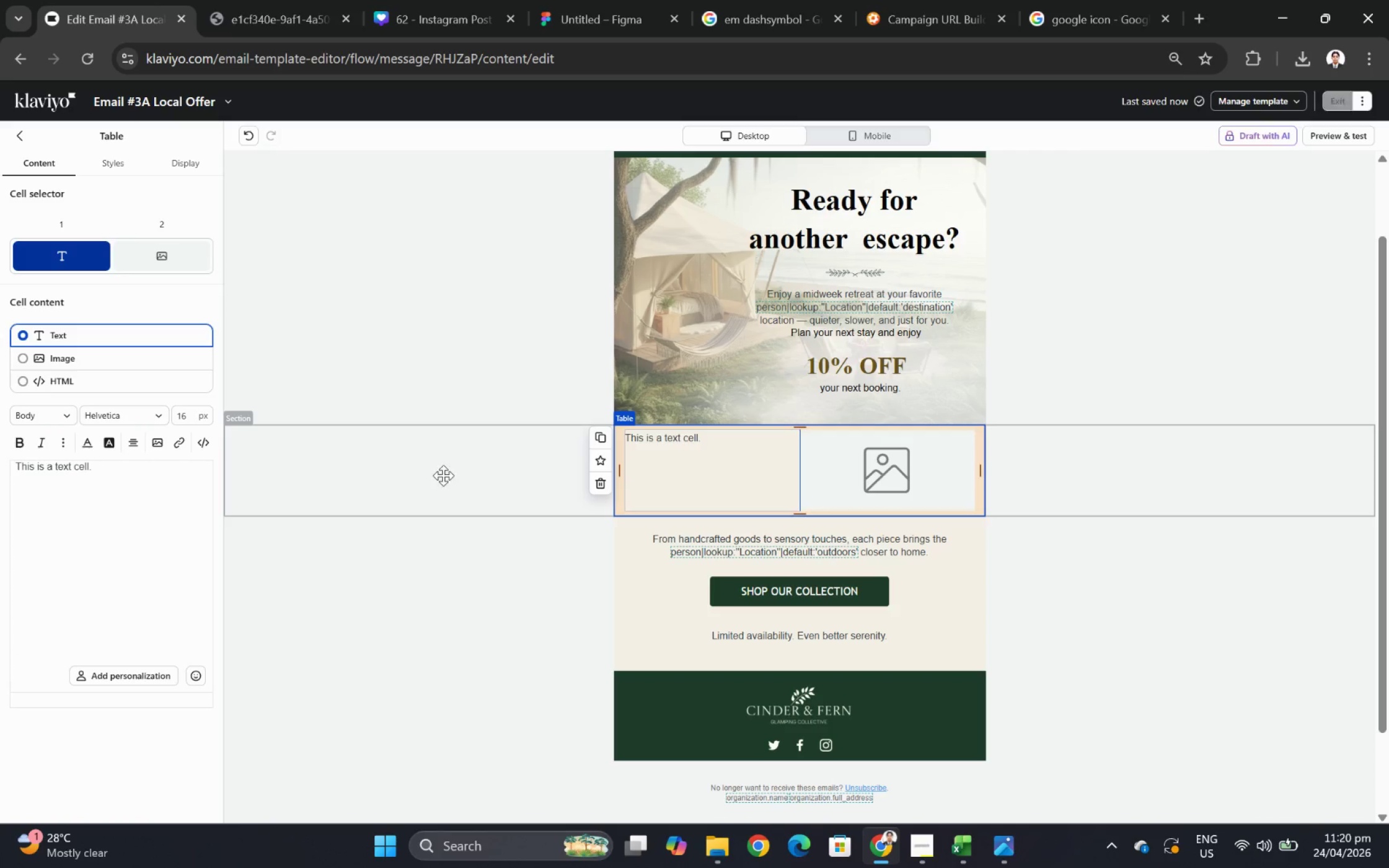 
left_click([441, 475])
 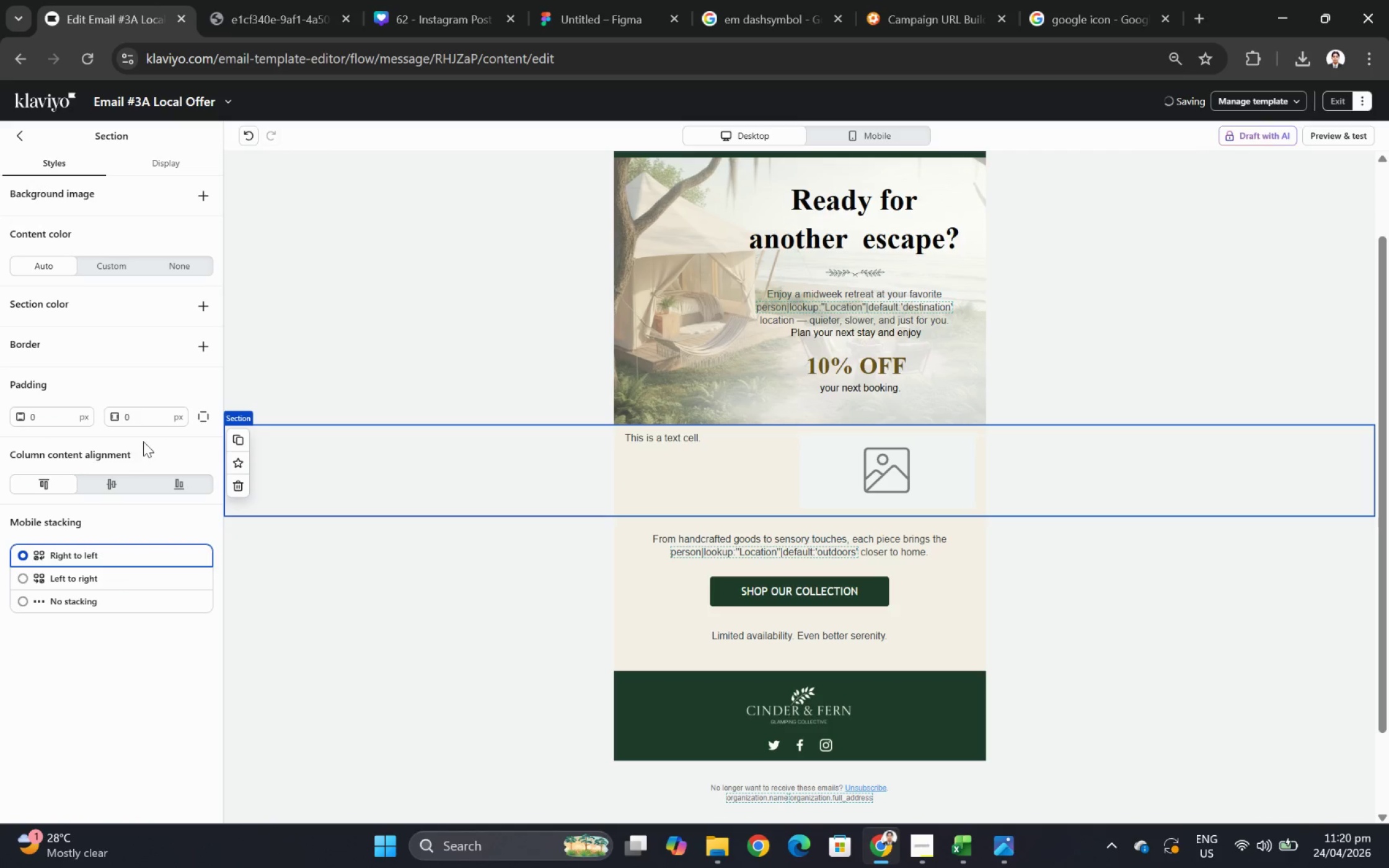 
double_click([144, 419])
 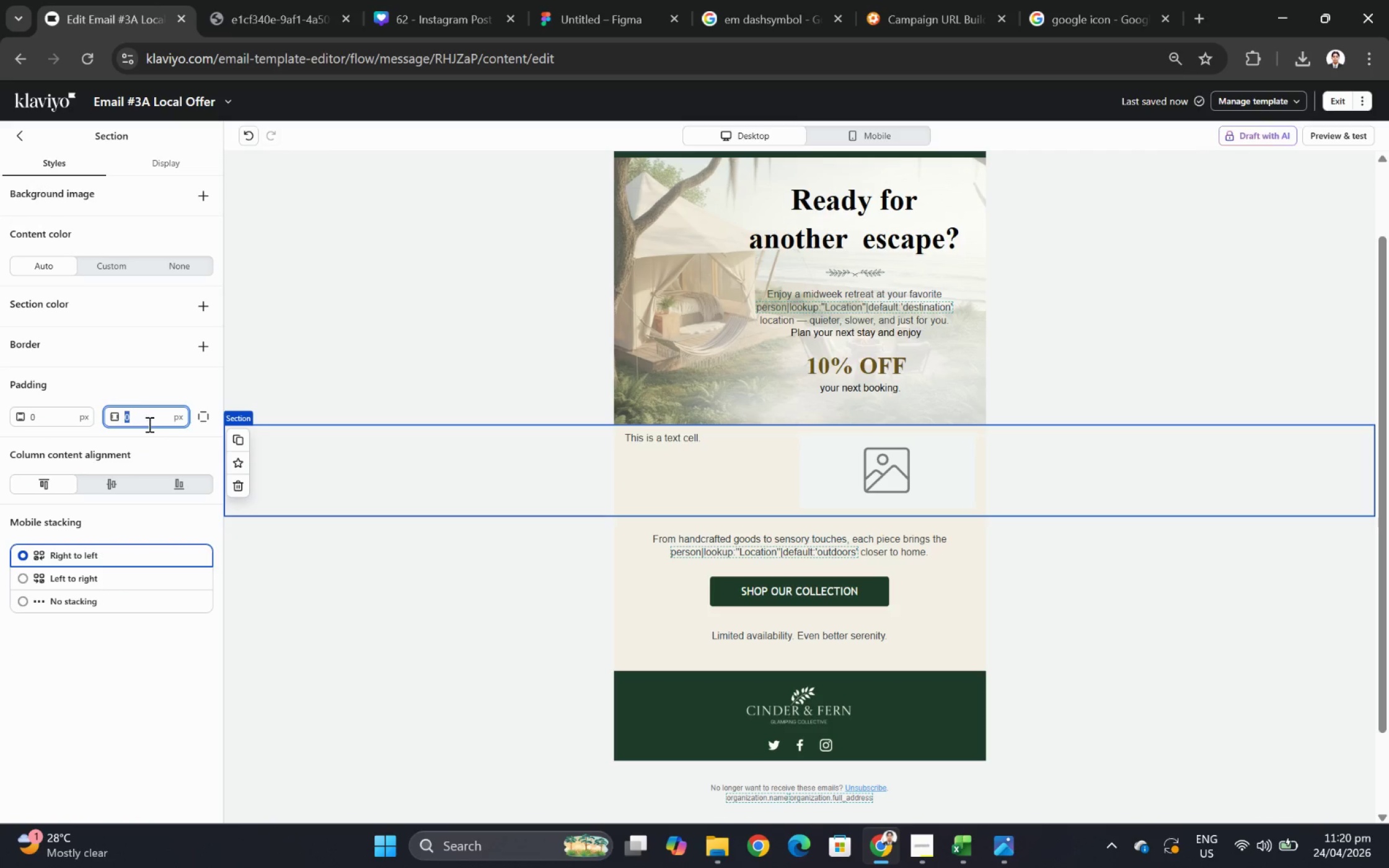 
key(Numpad1)
 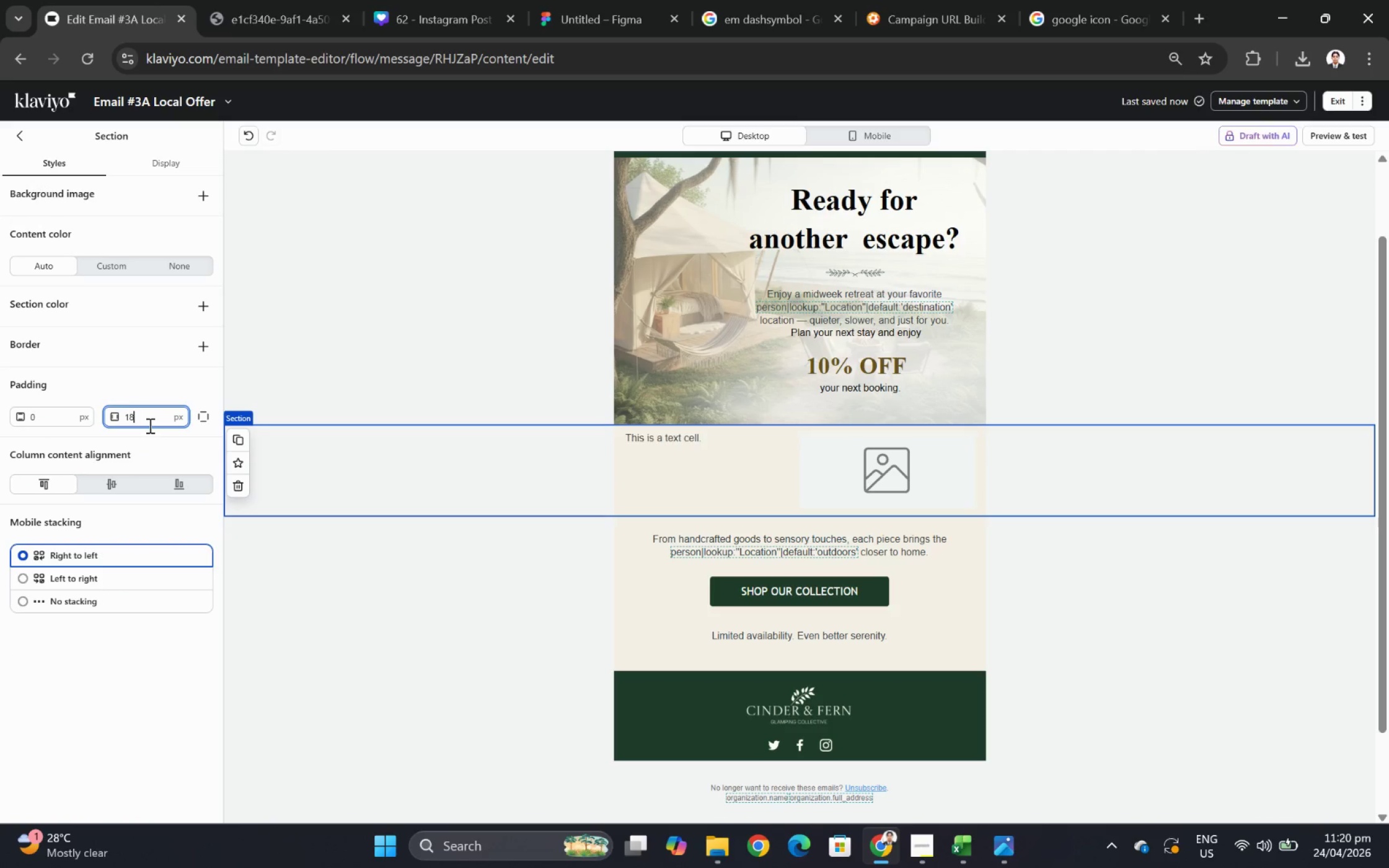 
key(Numpad8)
 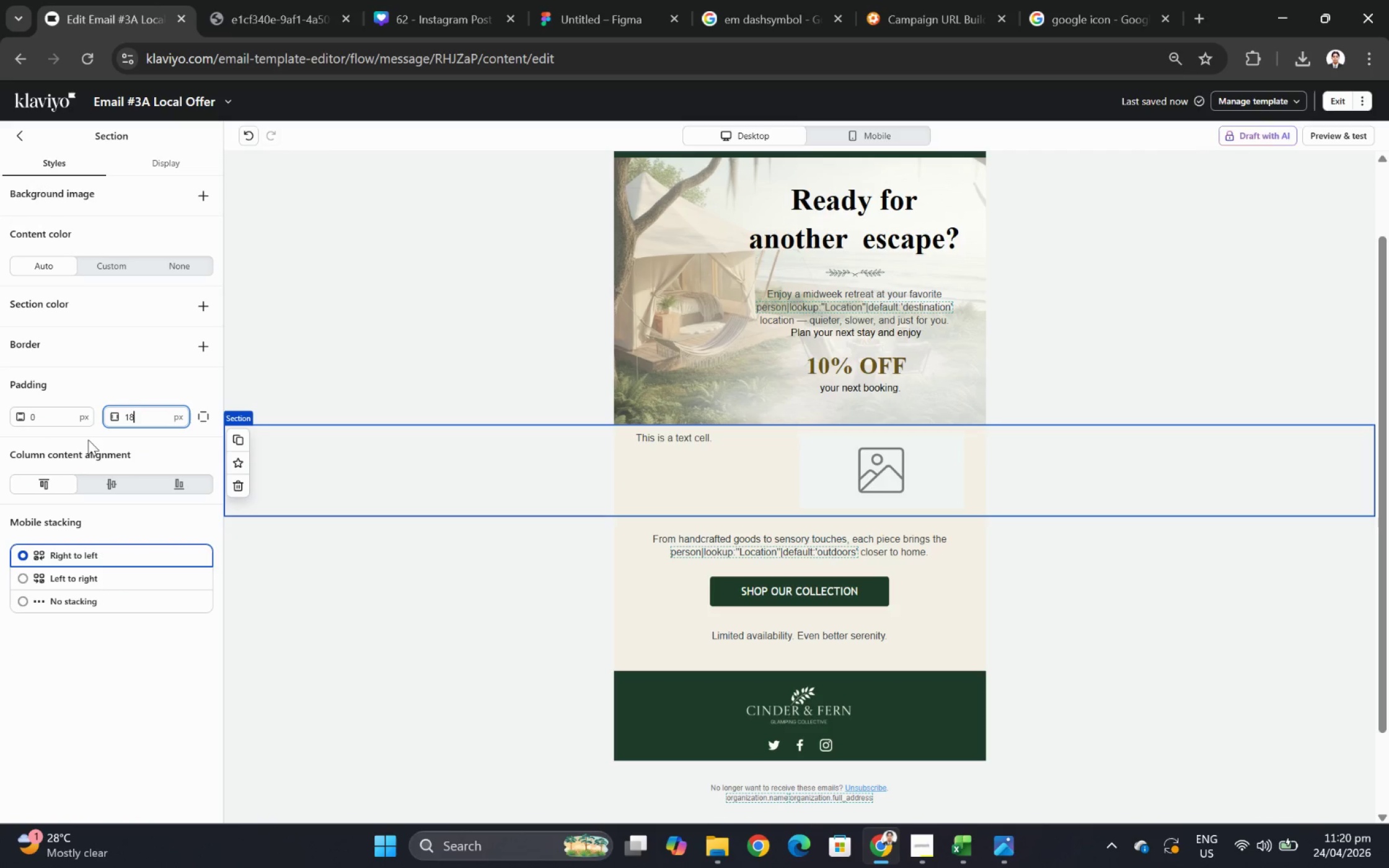 
double_click([46, 417])
 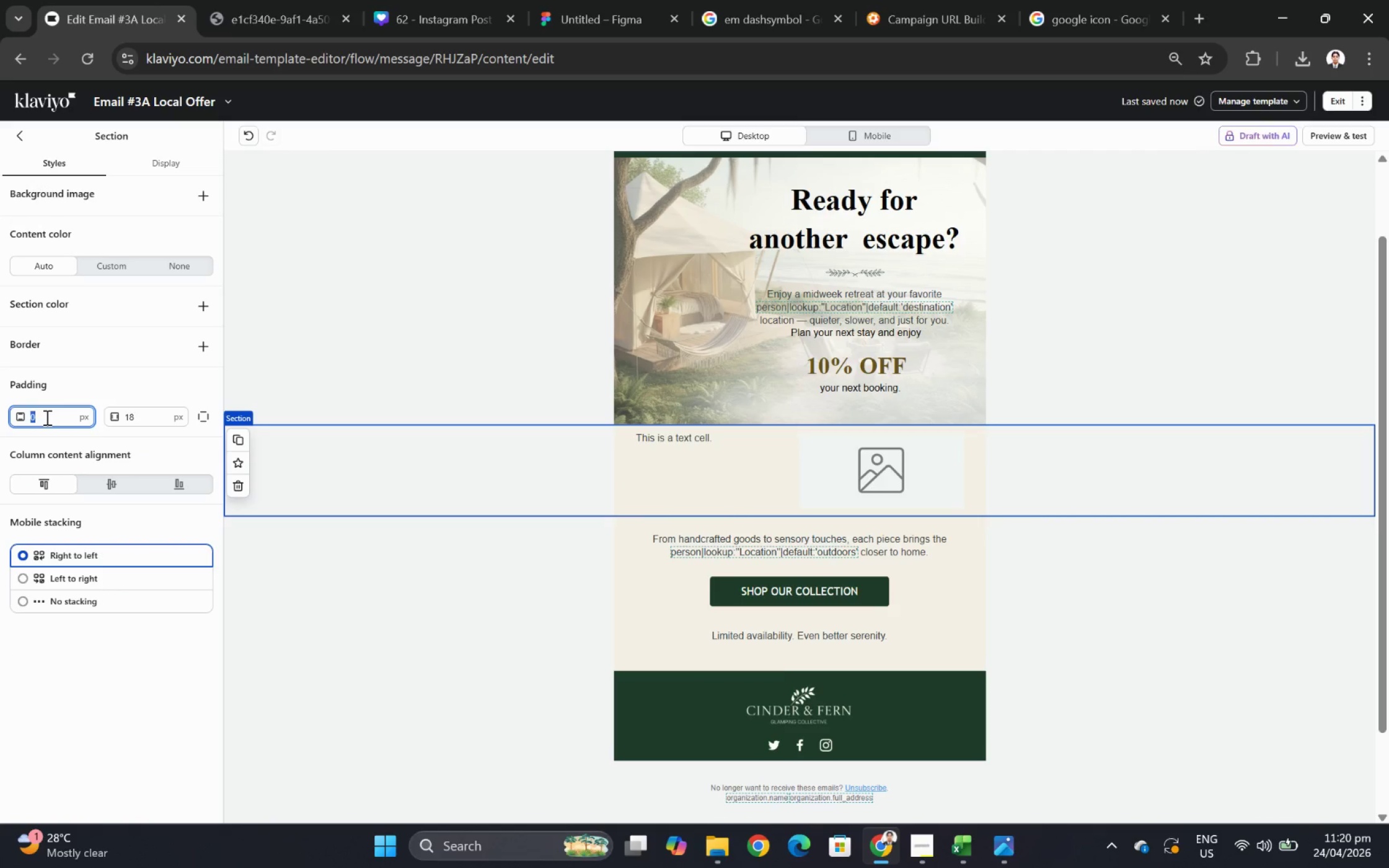 
key(Numpad1)
 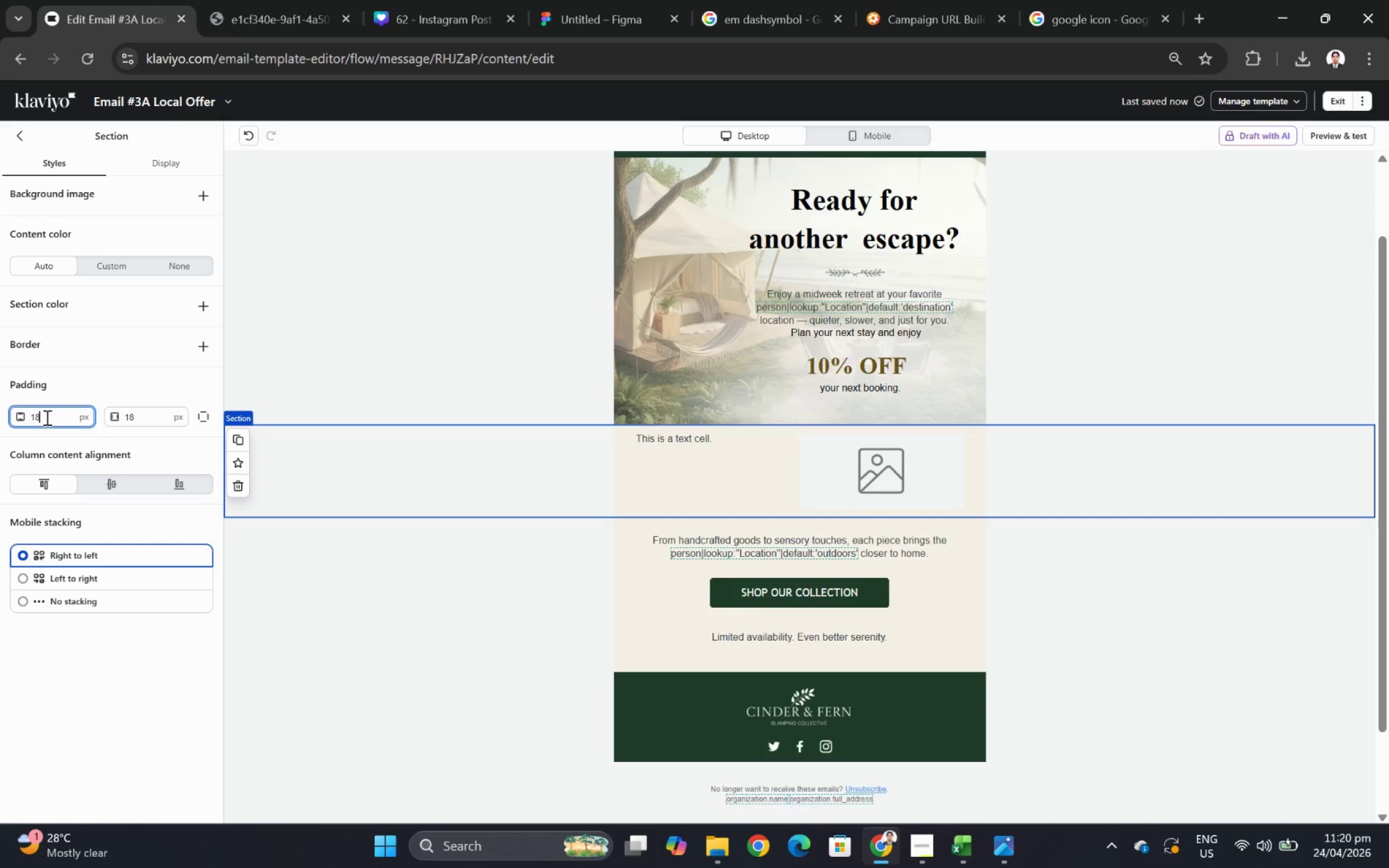 
key(Numpad8)
 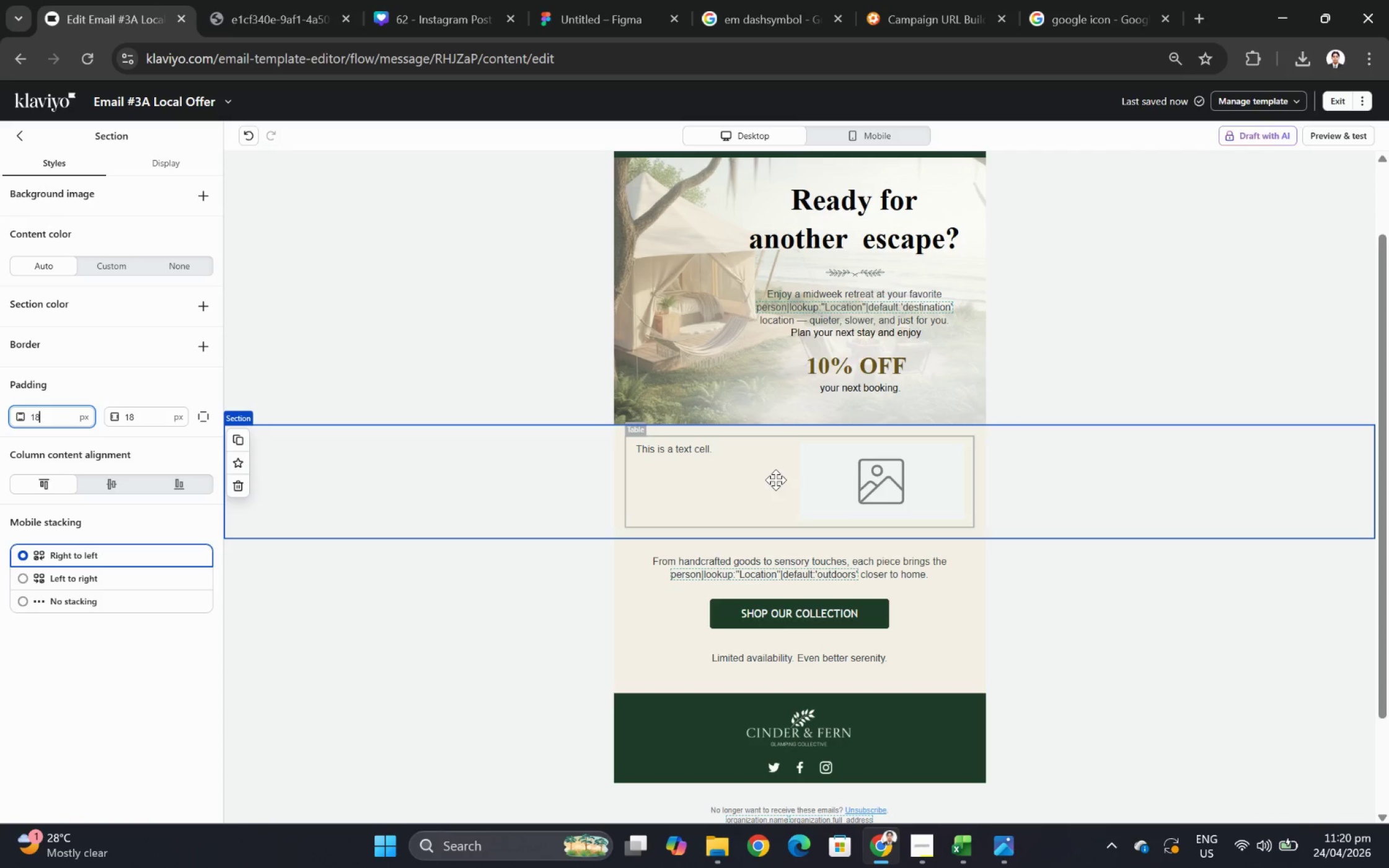 
left_click([775, 480])
 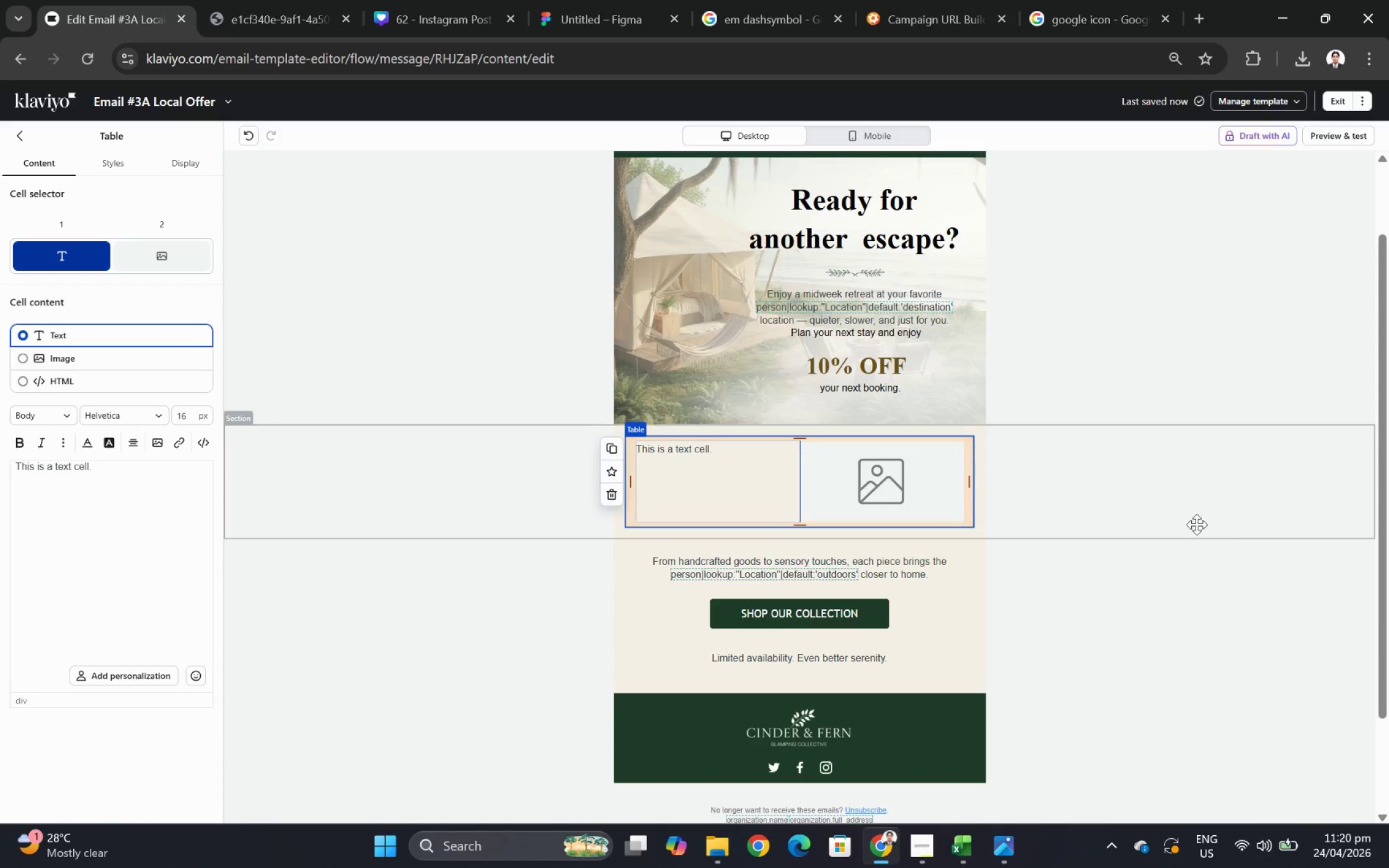 
left_click([1216, 651])
 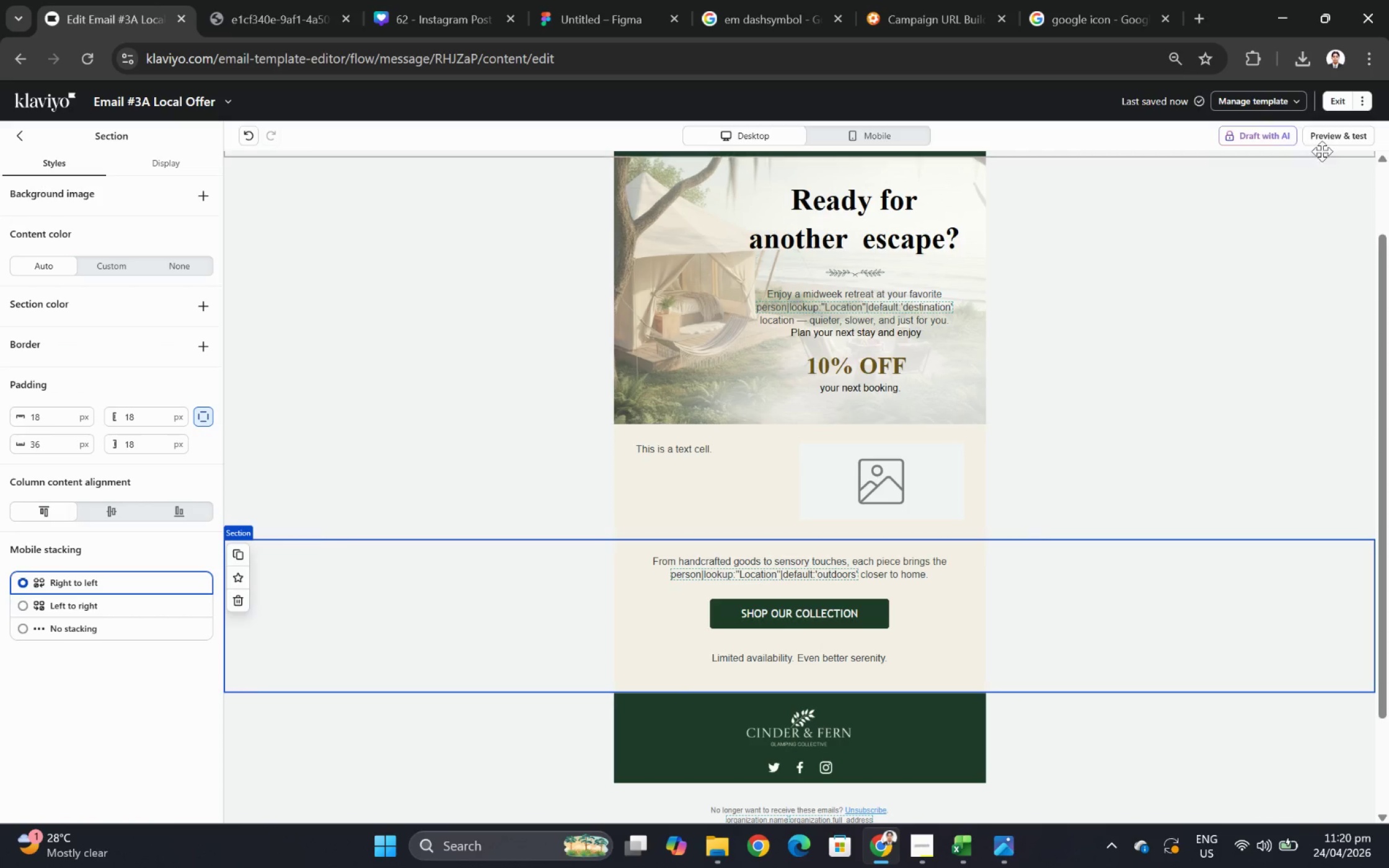 
left_click([1333, 139])
 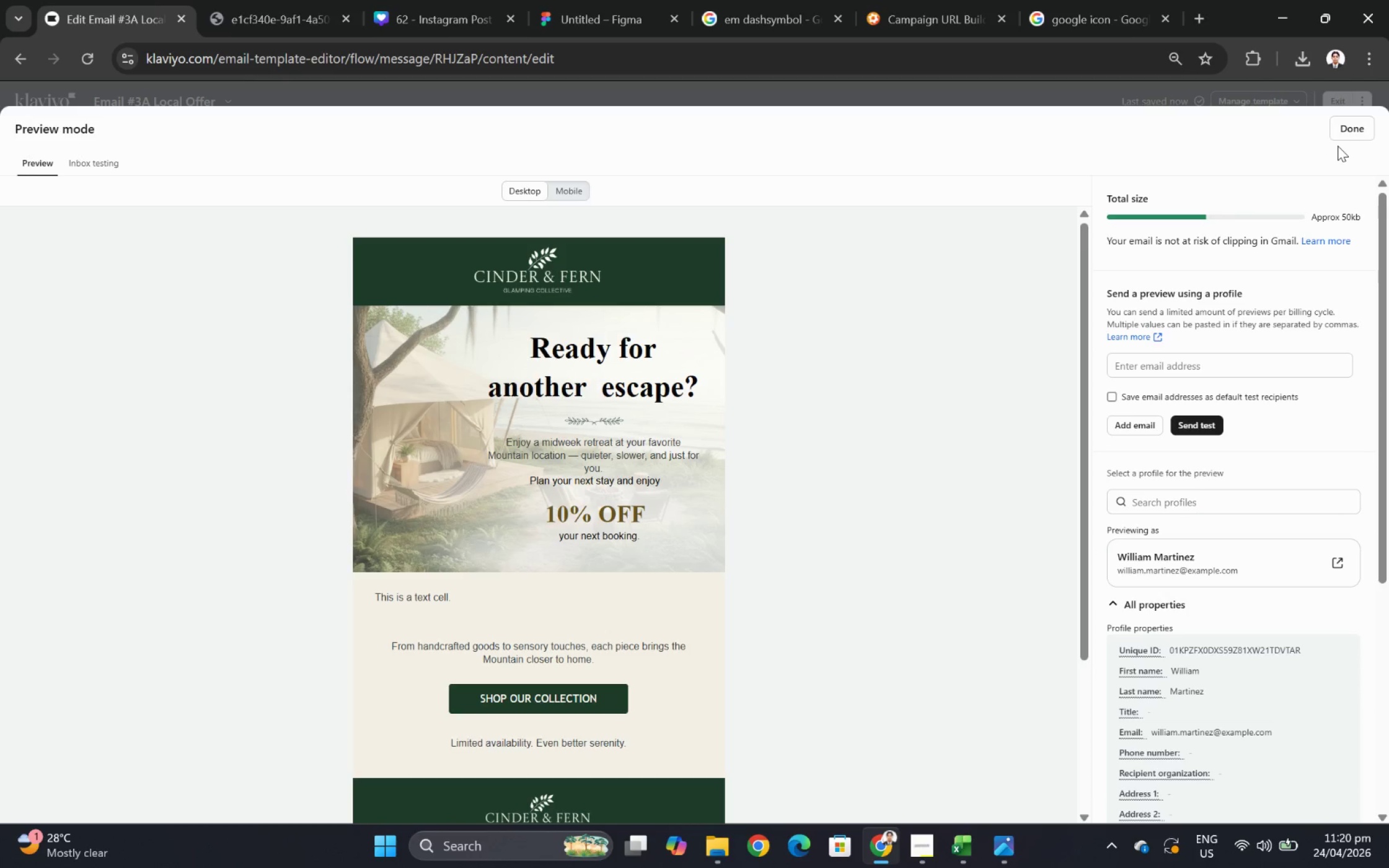 
left_click([1352, 133])
 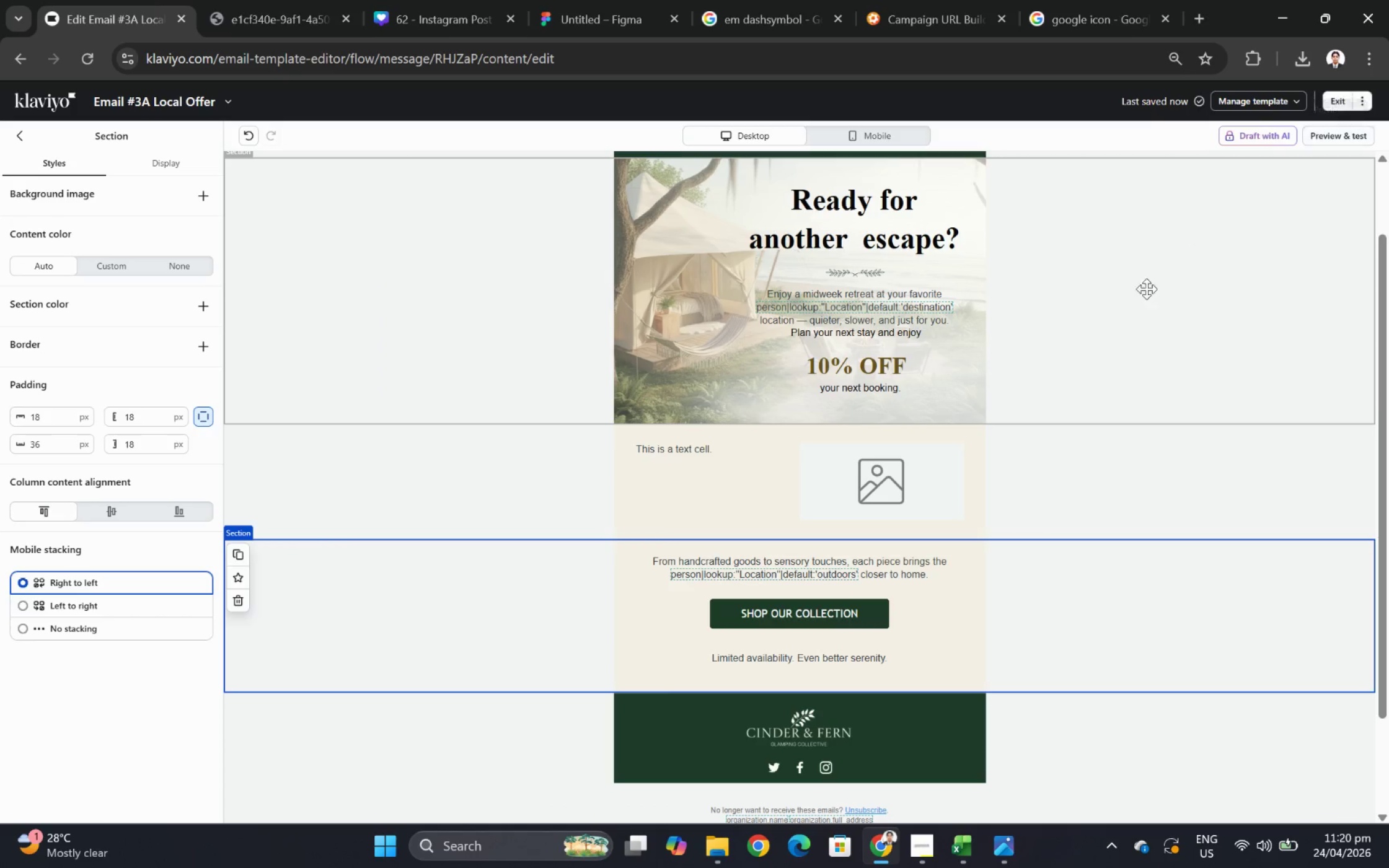 
scroll: coordinate [1150, 390], scroll_direction: up, amount: 2.0
 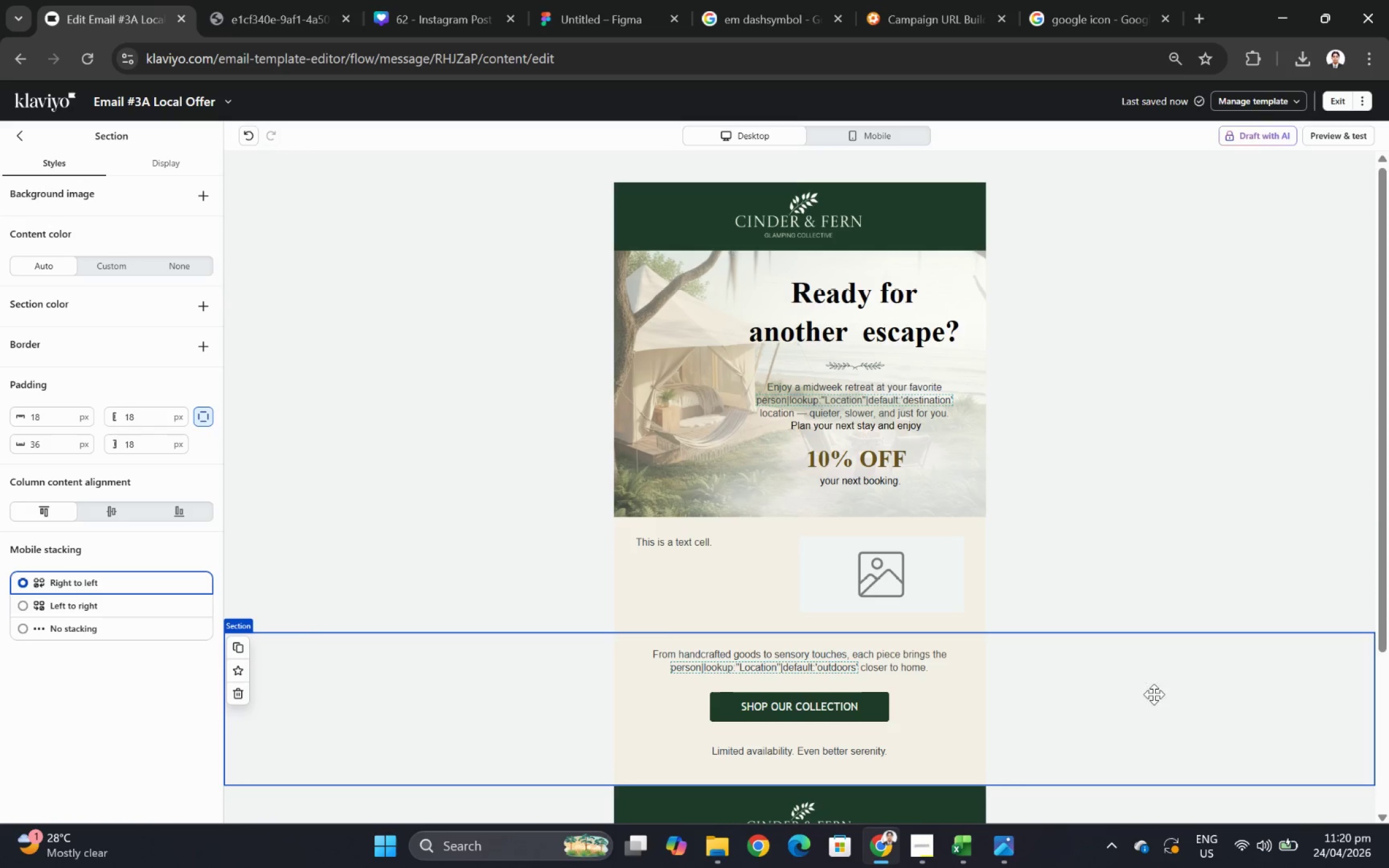 
left_click([1152, 705])
 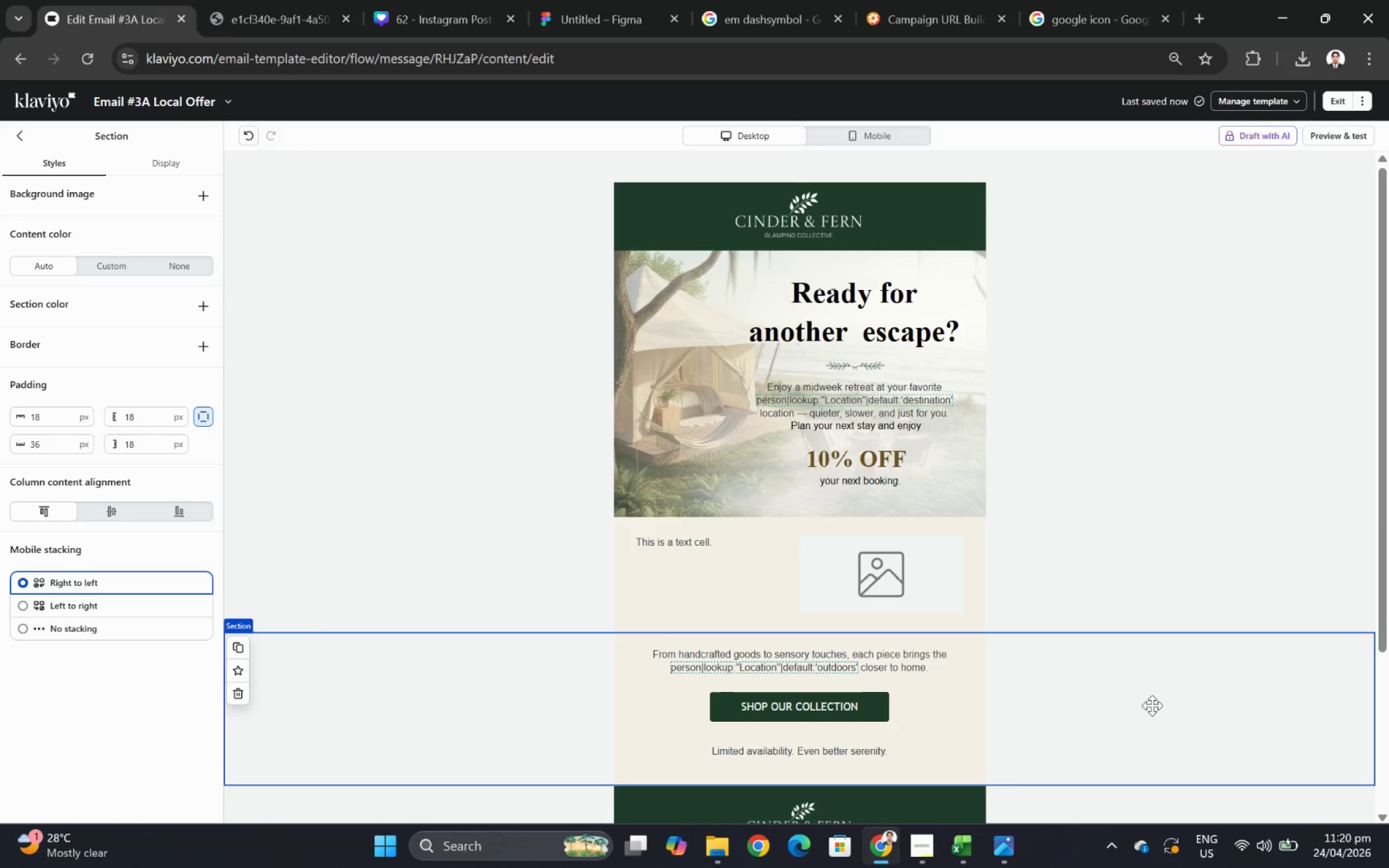 
wait(16.06)
 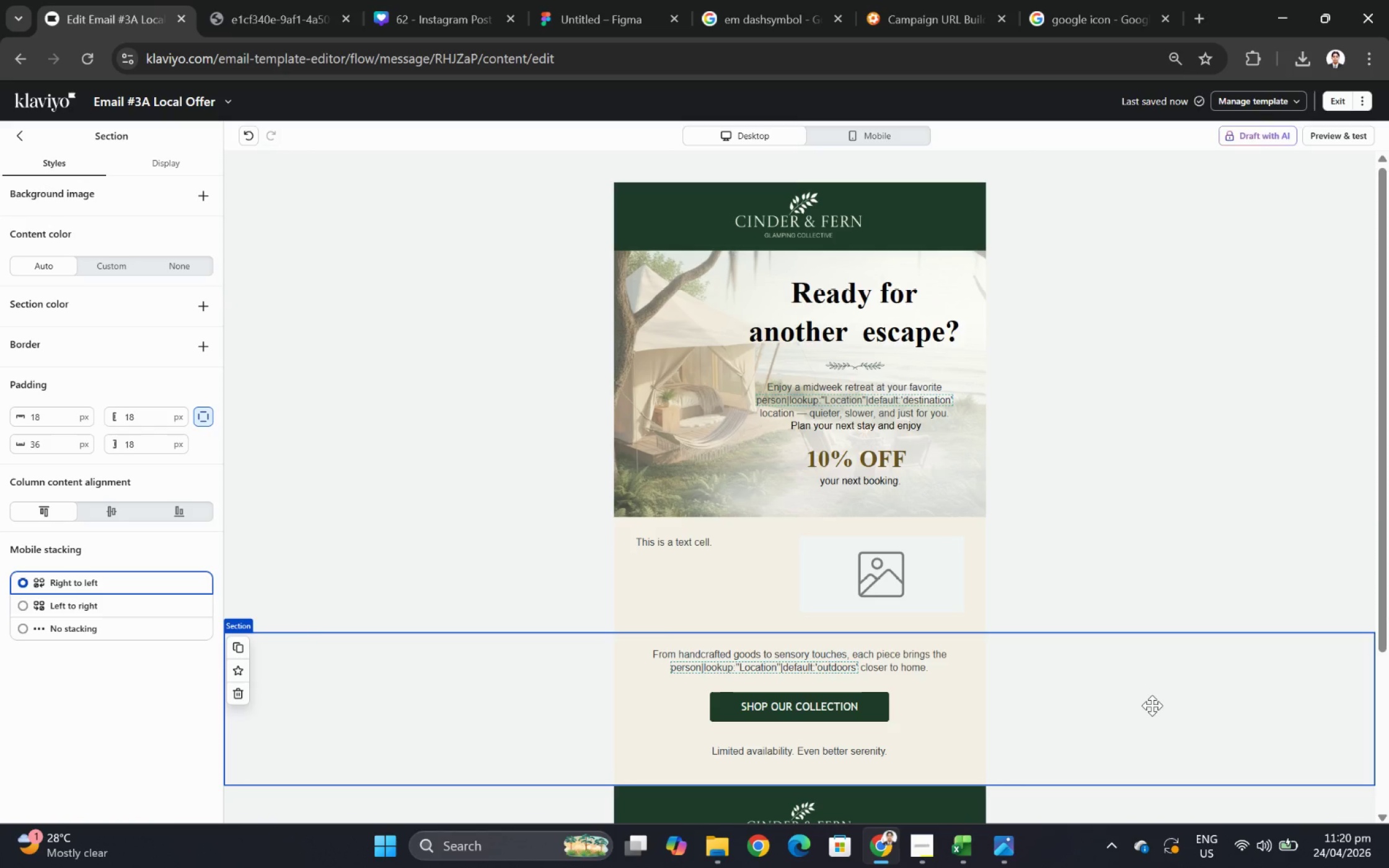 
double_click([873, 420])
 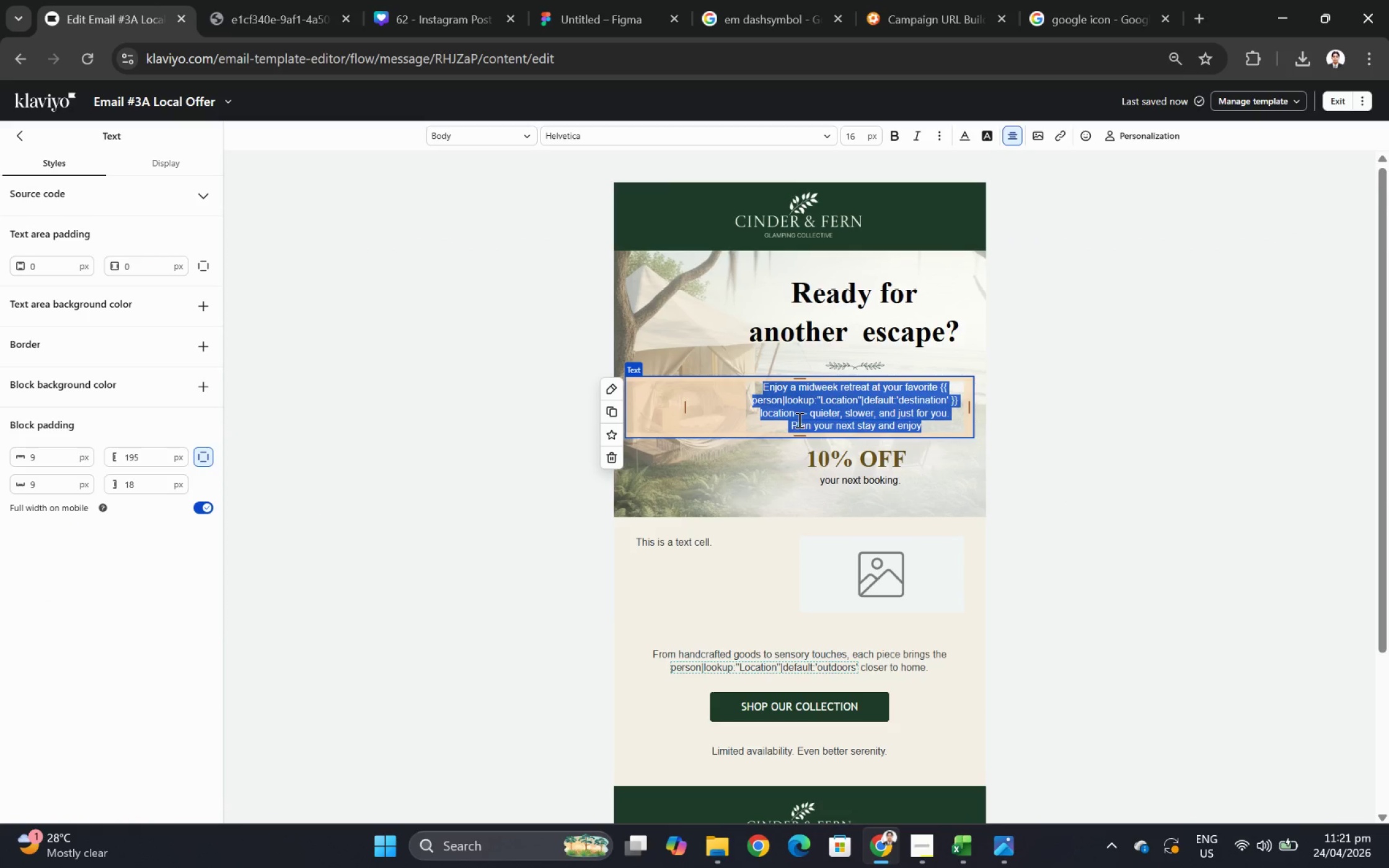 
left_click([788, 421])
 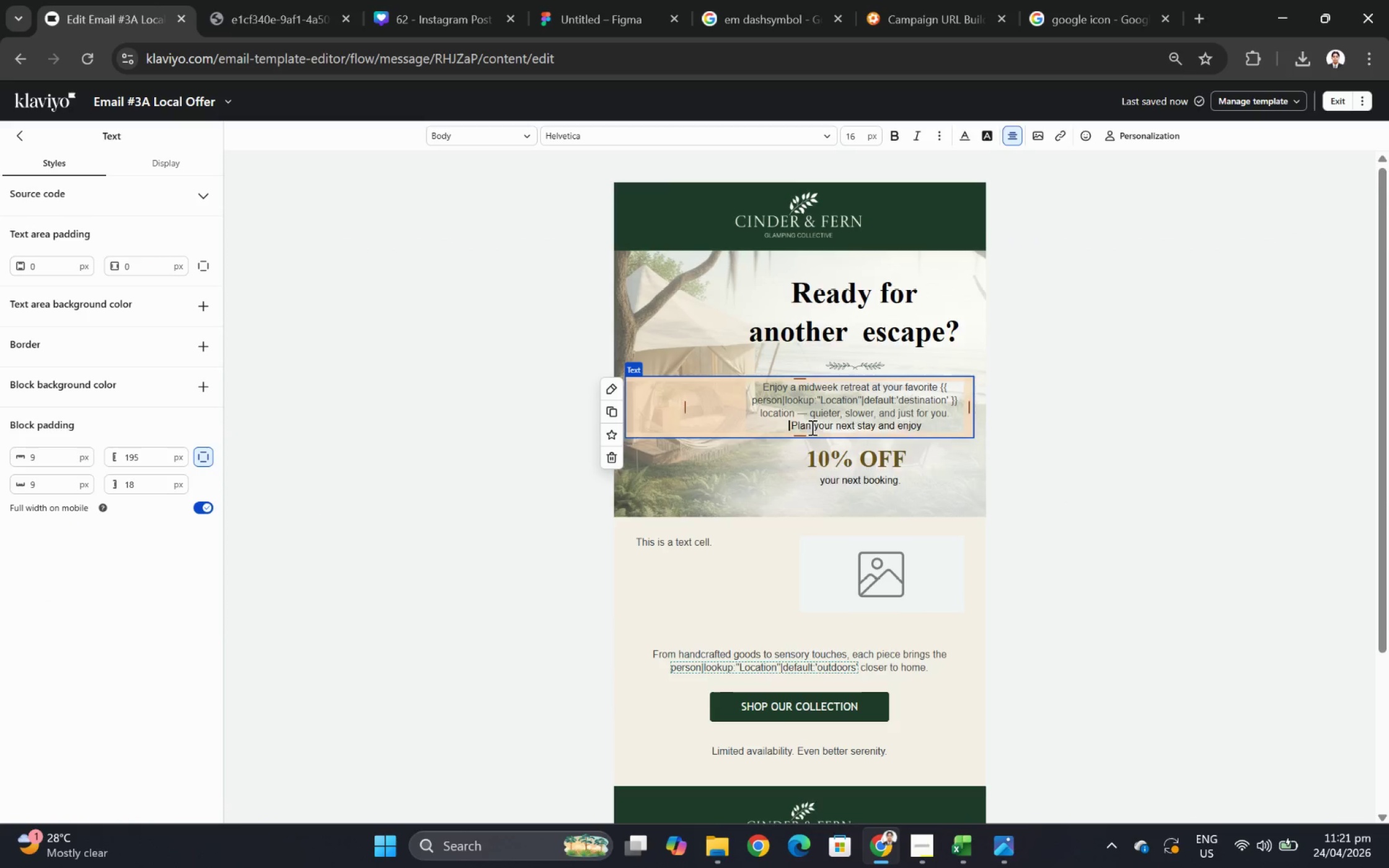 
key(Enter)
 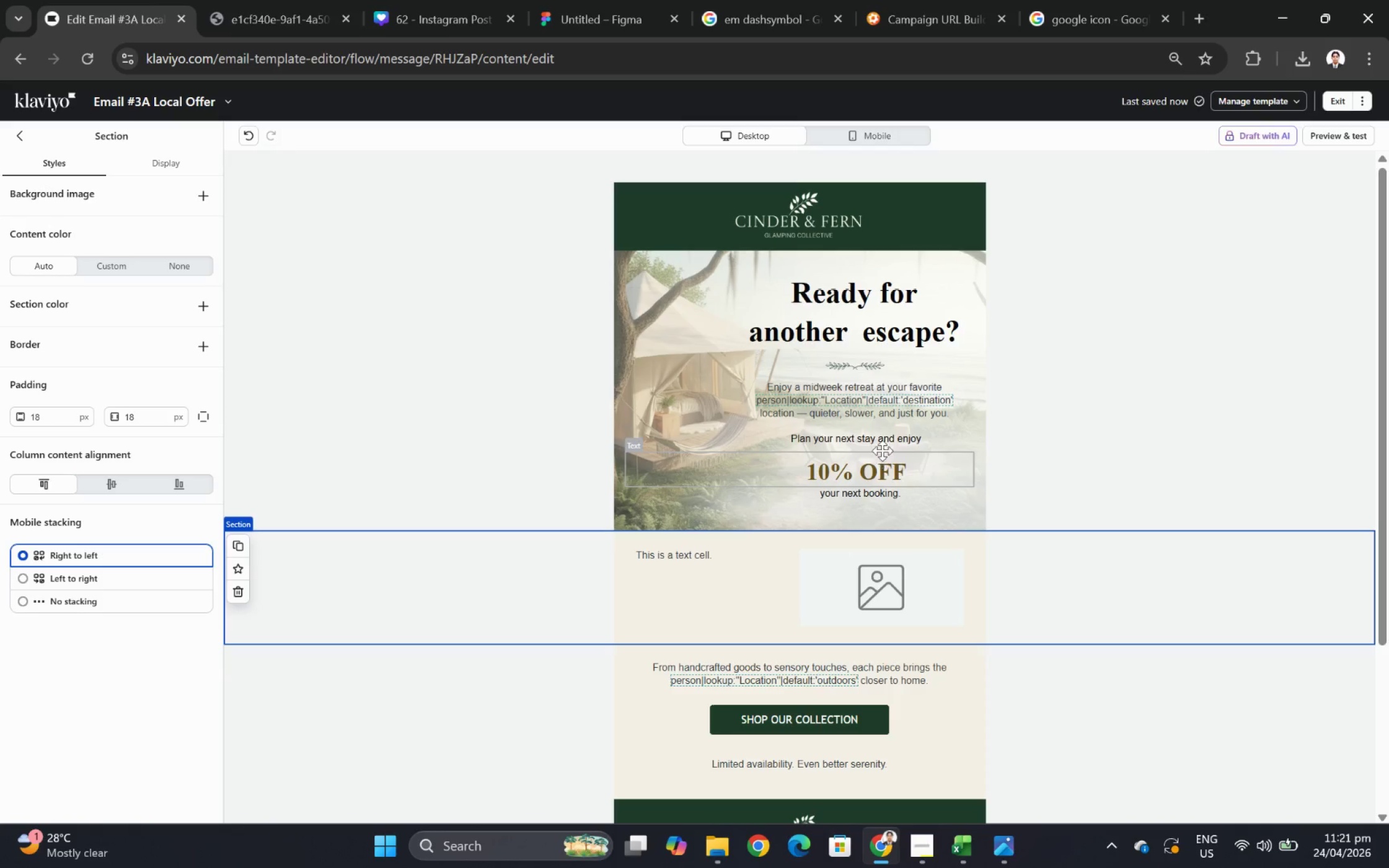 
left_click([883, 445])
 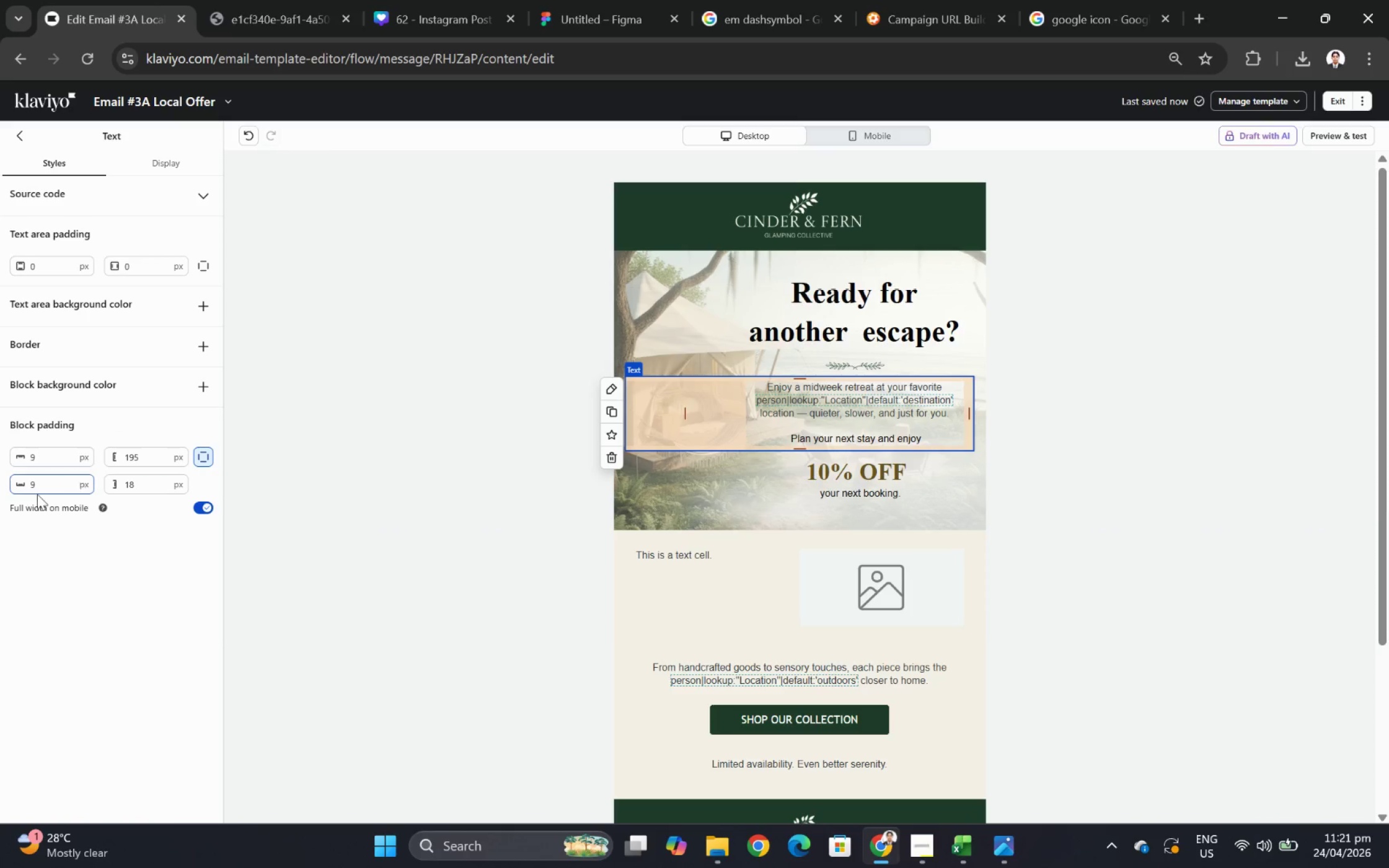 
double_click([46, 493])
 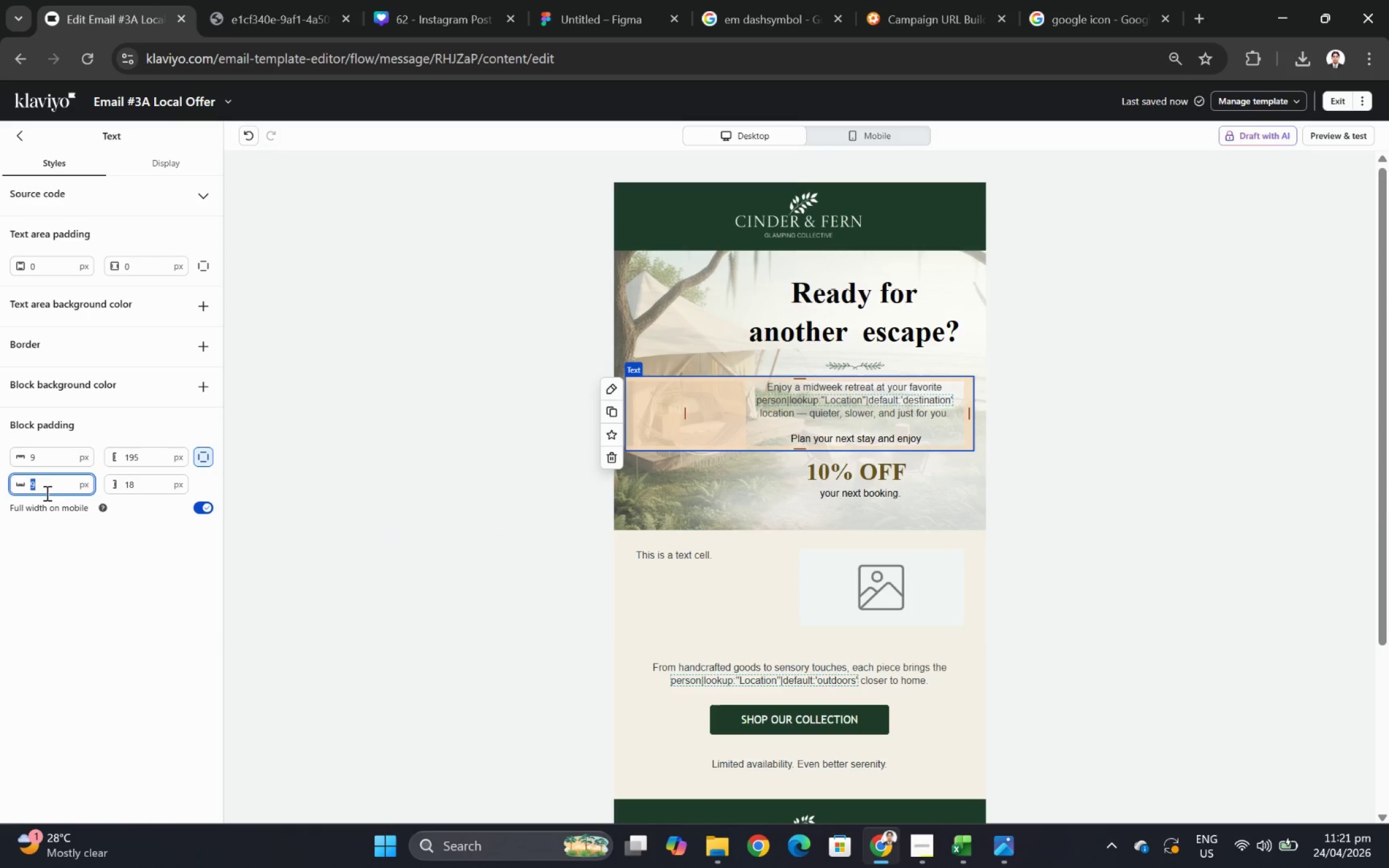 
key(Numpad0)
 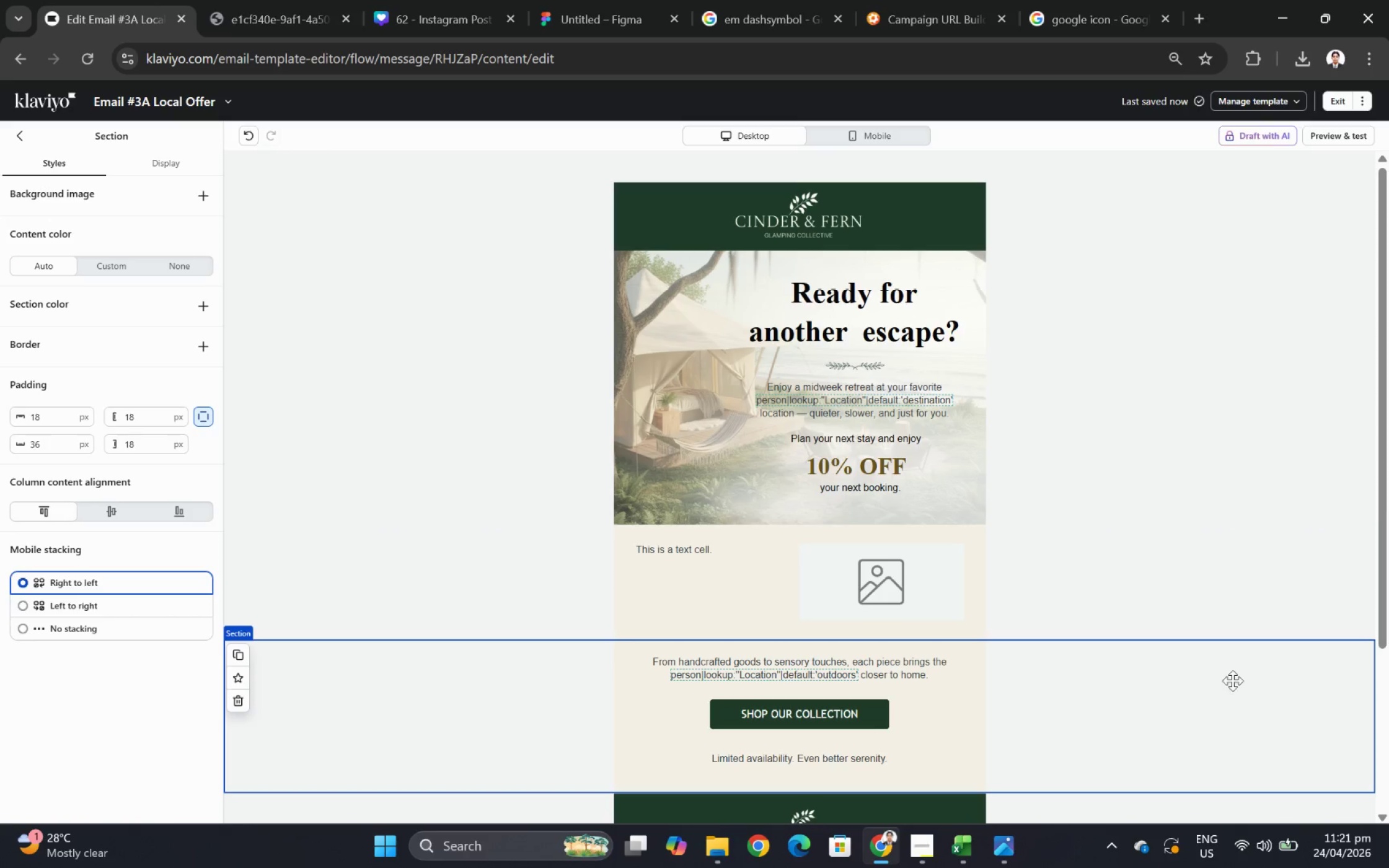 
wait(5.05)
 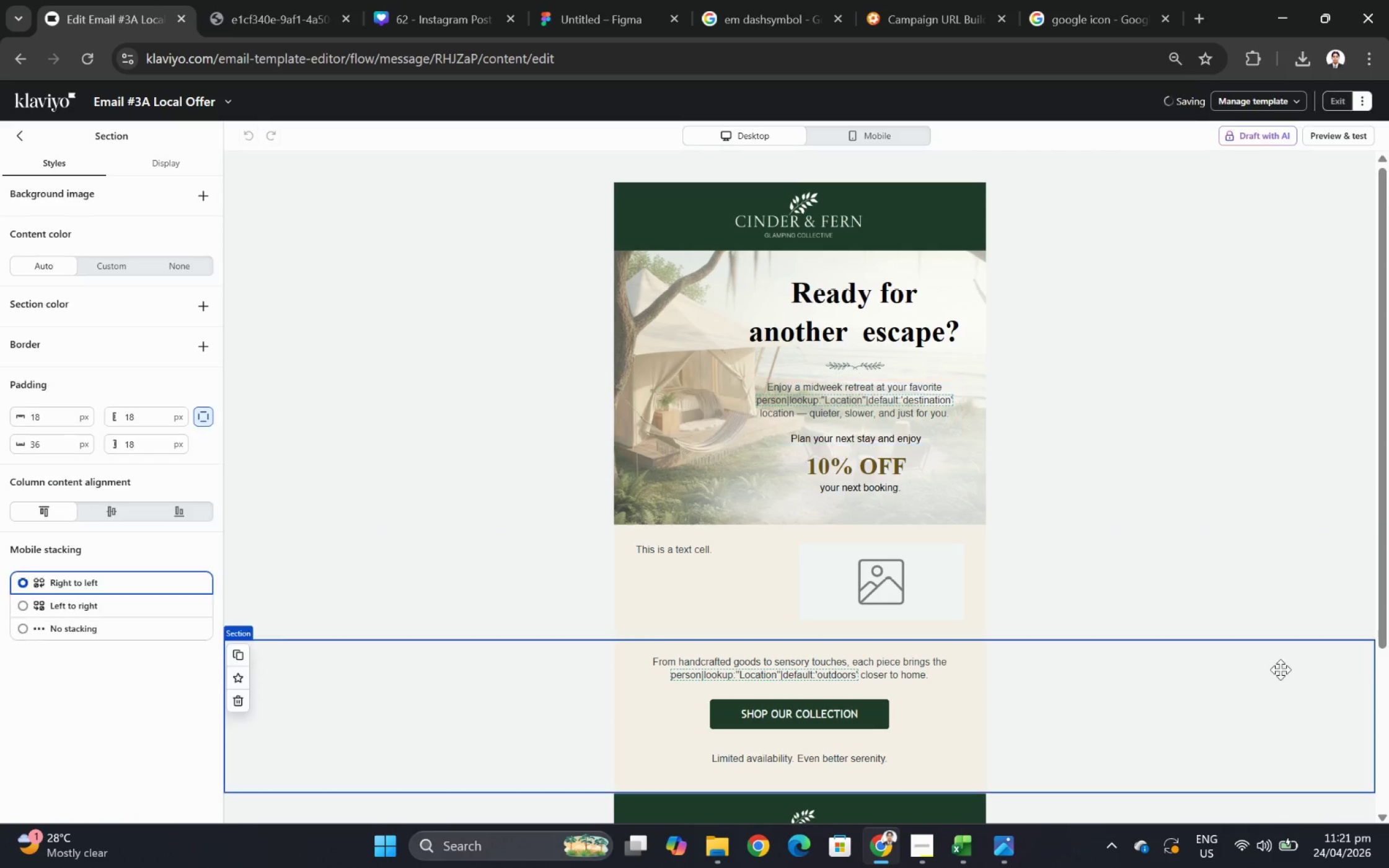 
left_click([839, 141])
 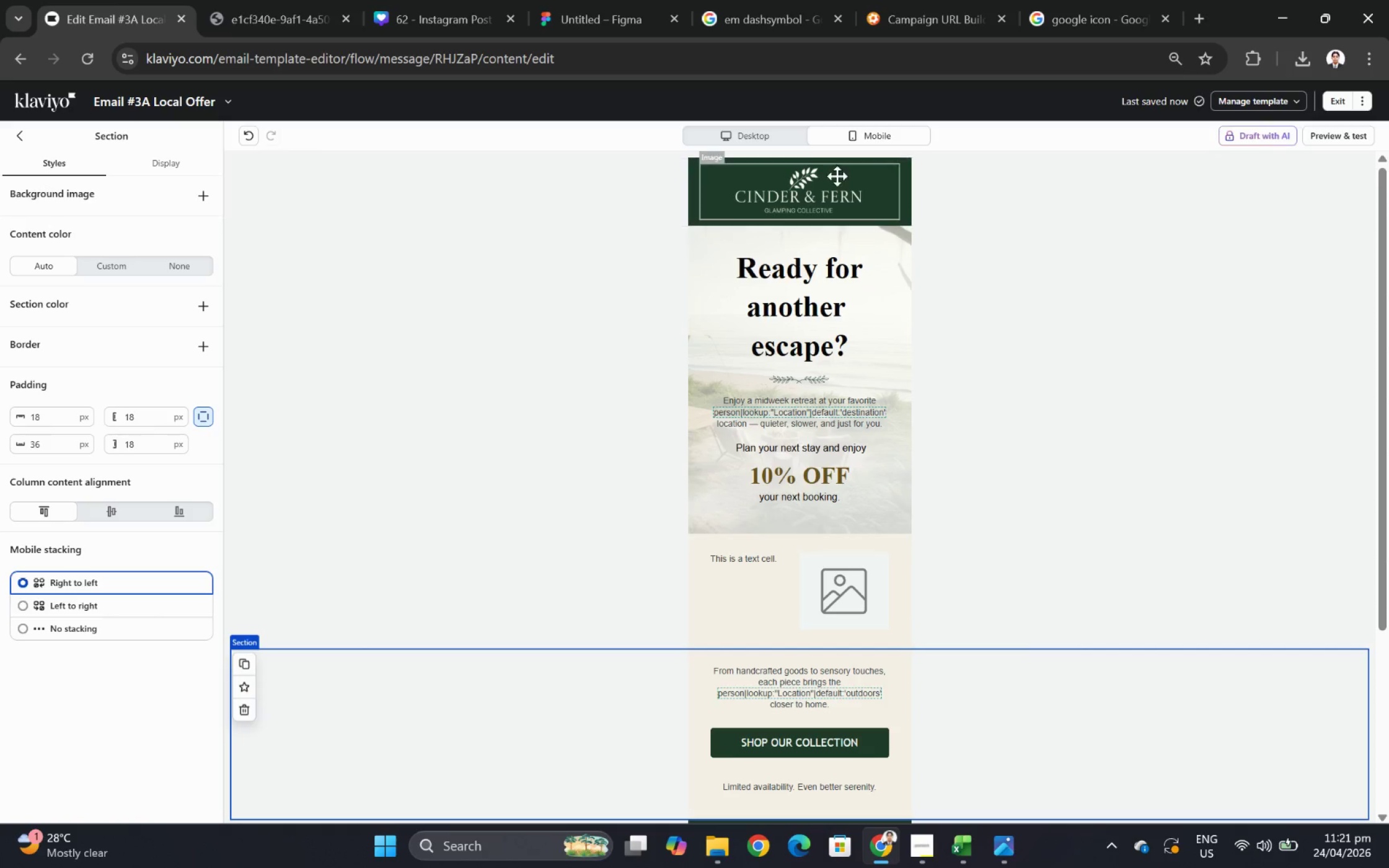 
left_click([765, 131])
 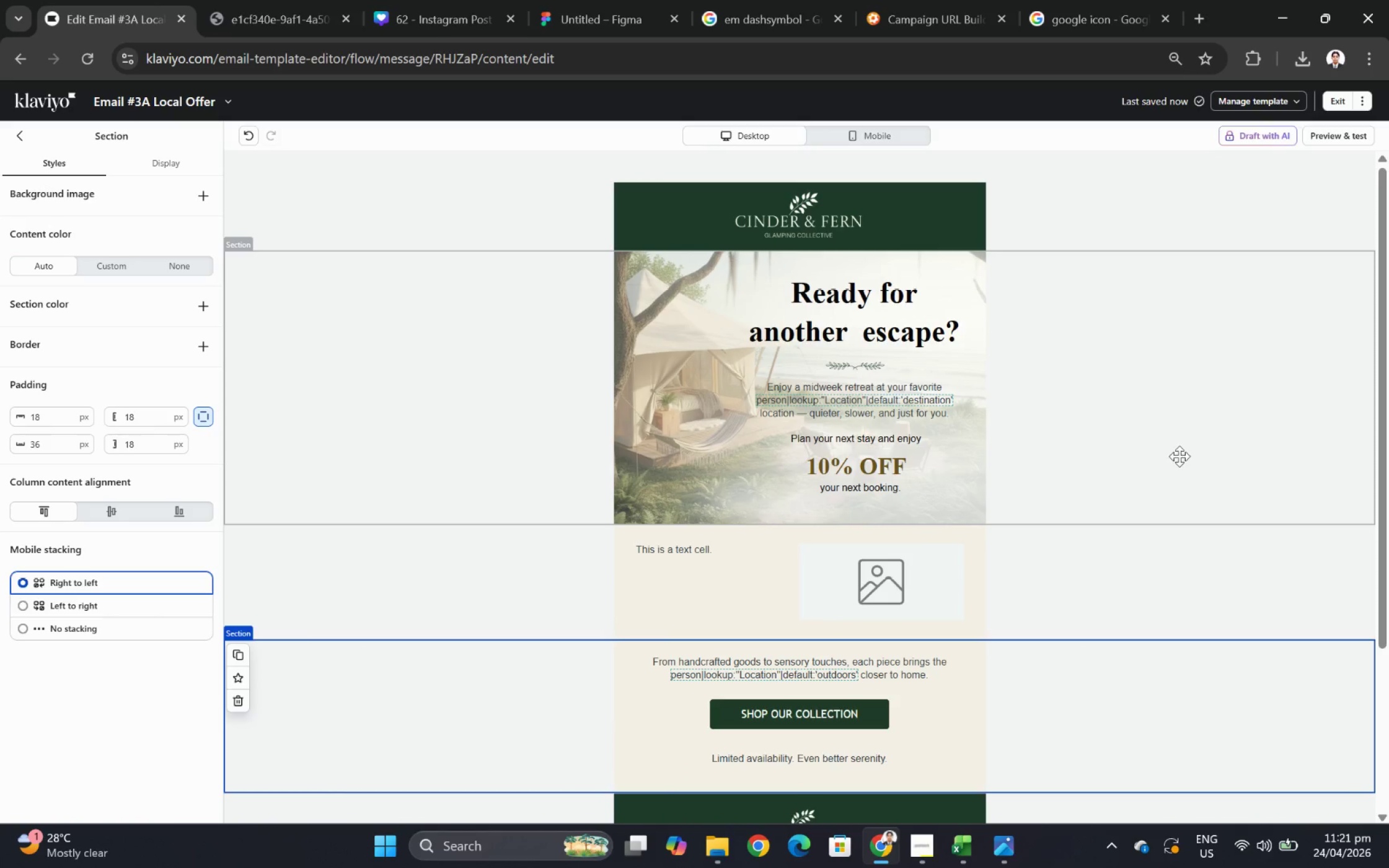 
scroll: coordinate [1176, 456], scroll_direction: down, amount: 1.0
 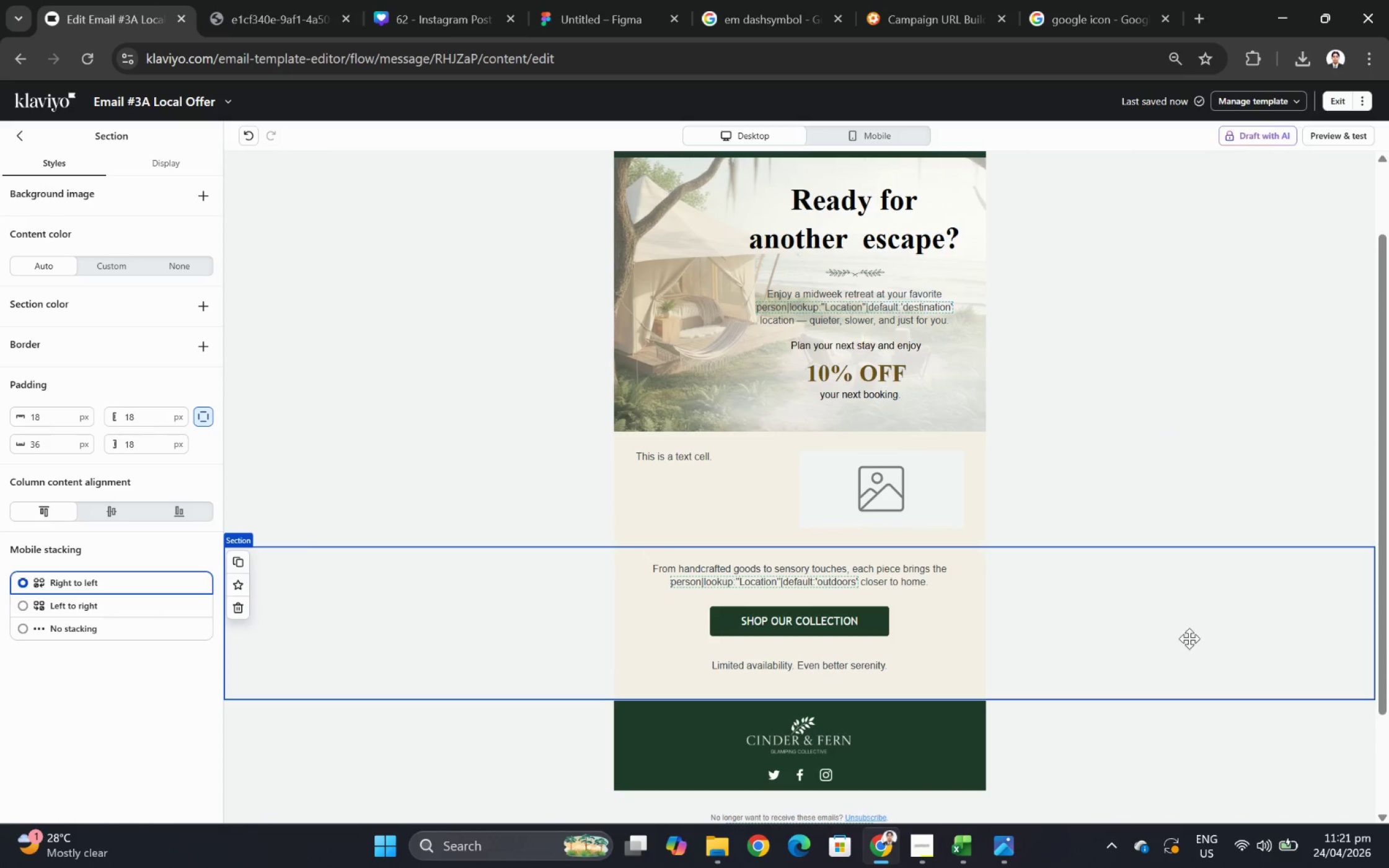 
left_click([1180, 644])
 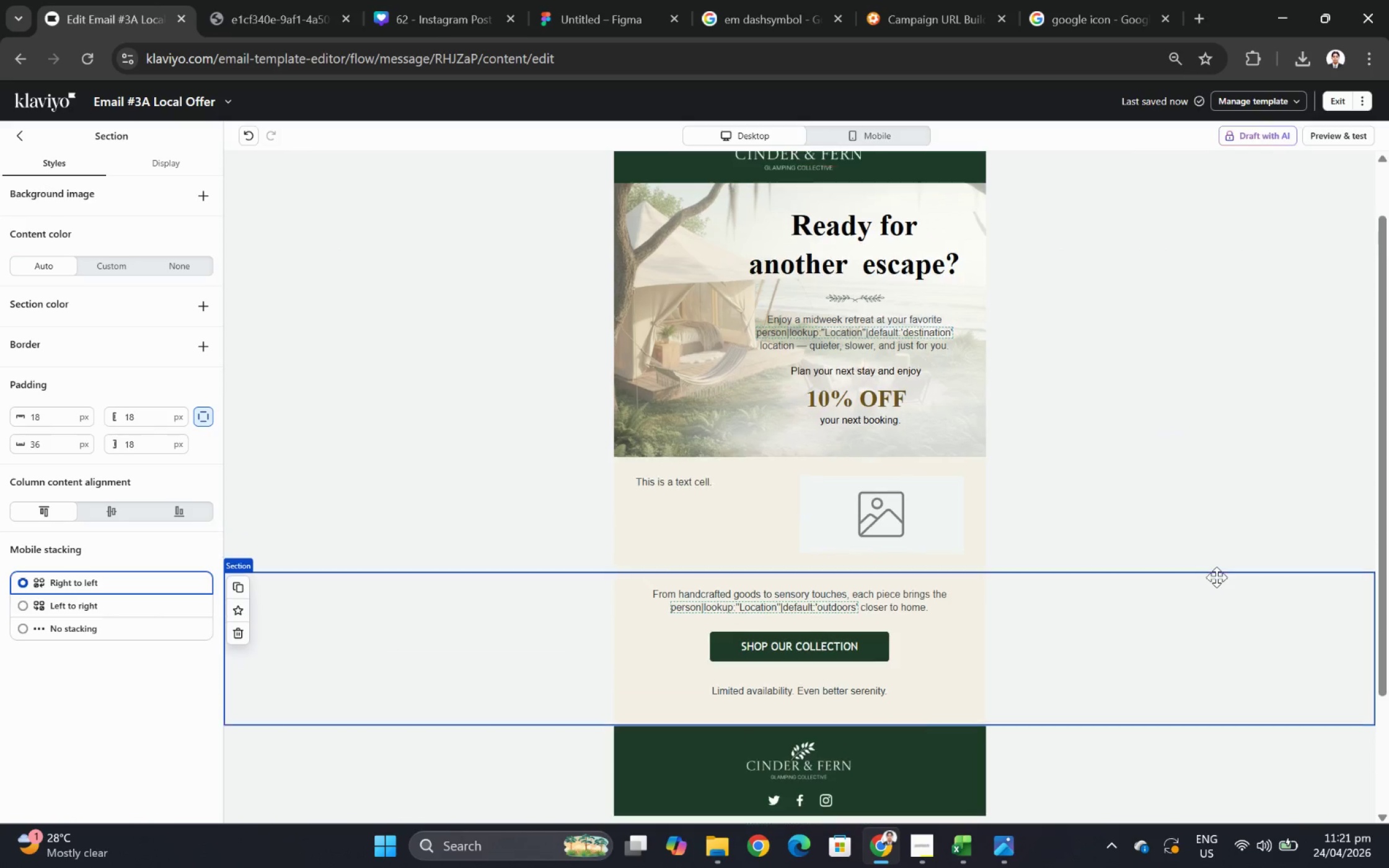 
scroll: coordinate [1216, 577], scroll_direction: up, amount: 2.0
 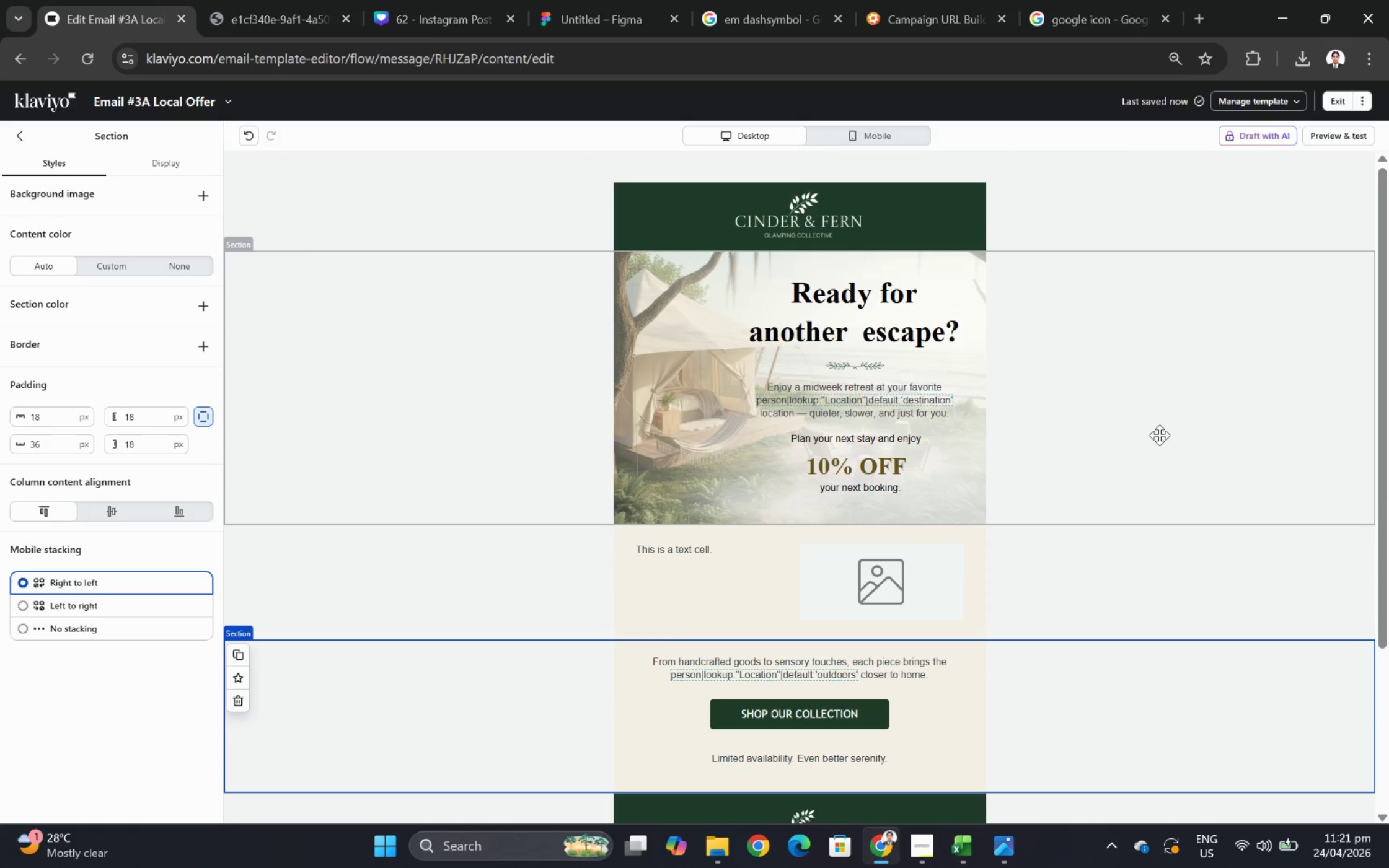 
left_click([1202, 318])
 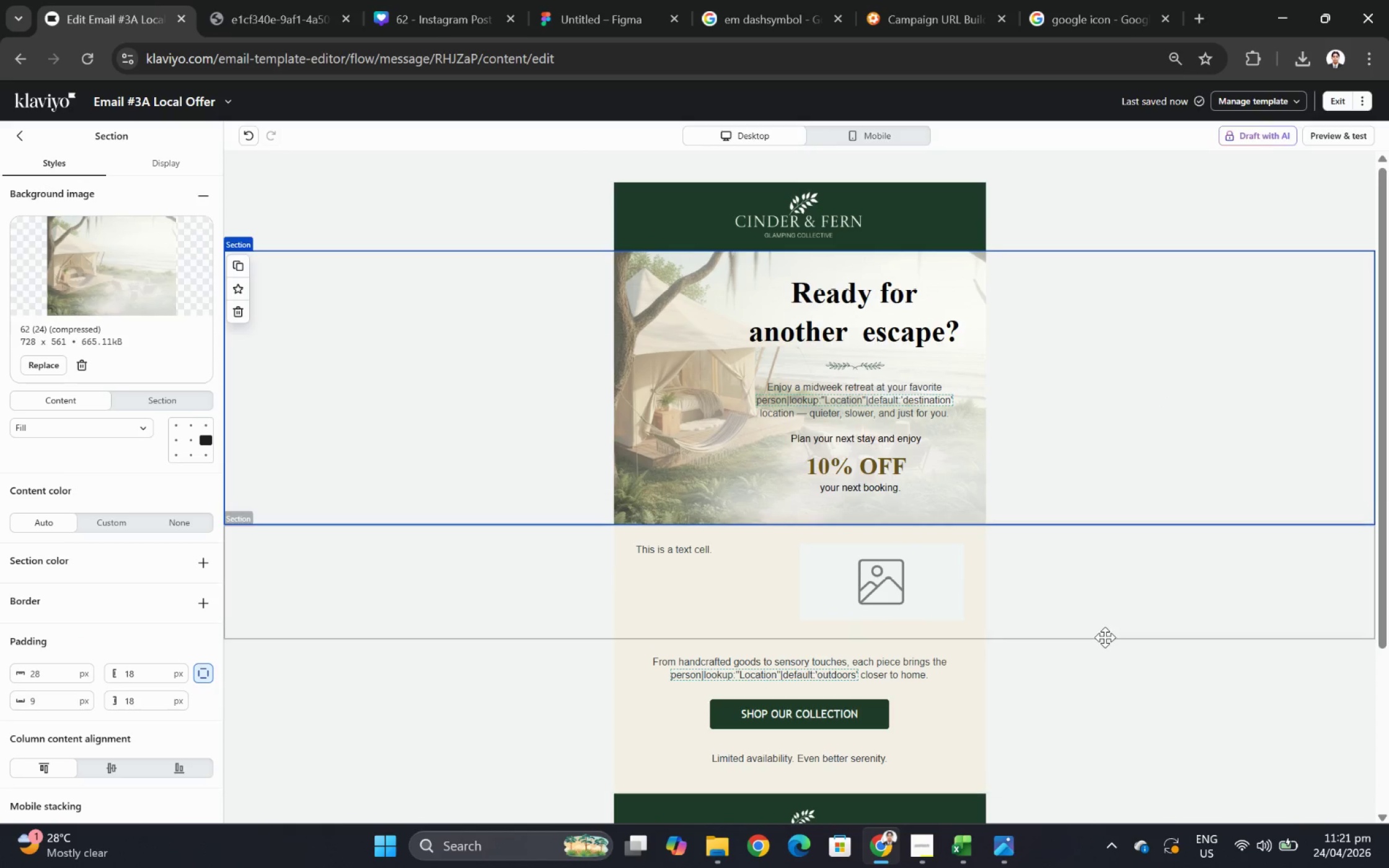 
wait(5.36)
 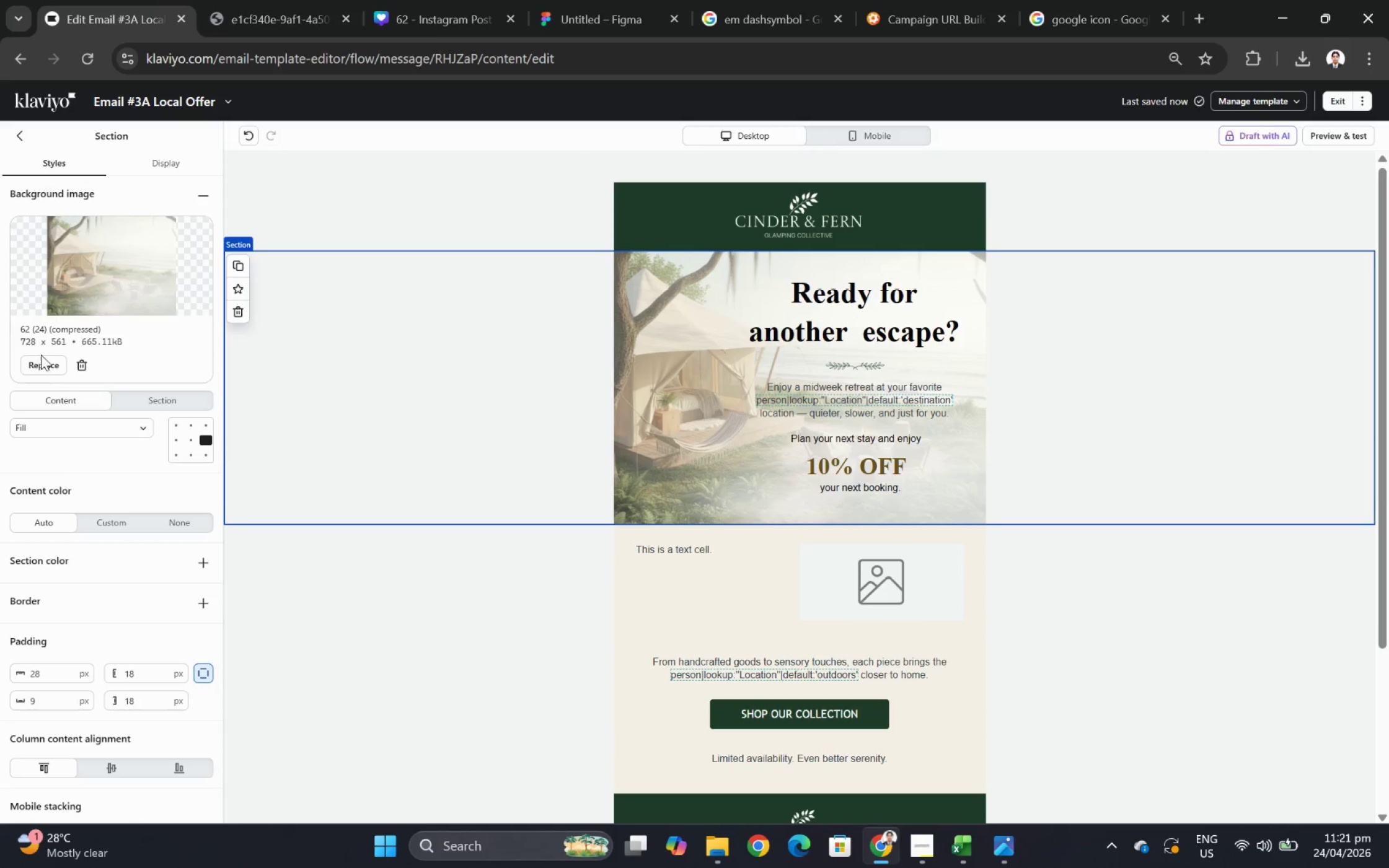 
scroll: coordinate [1122, 616], scroll_direction: down, amount: 3.0
 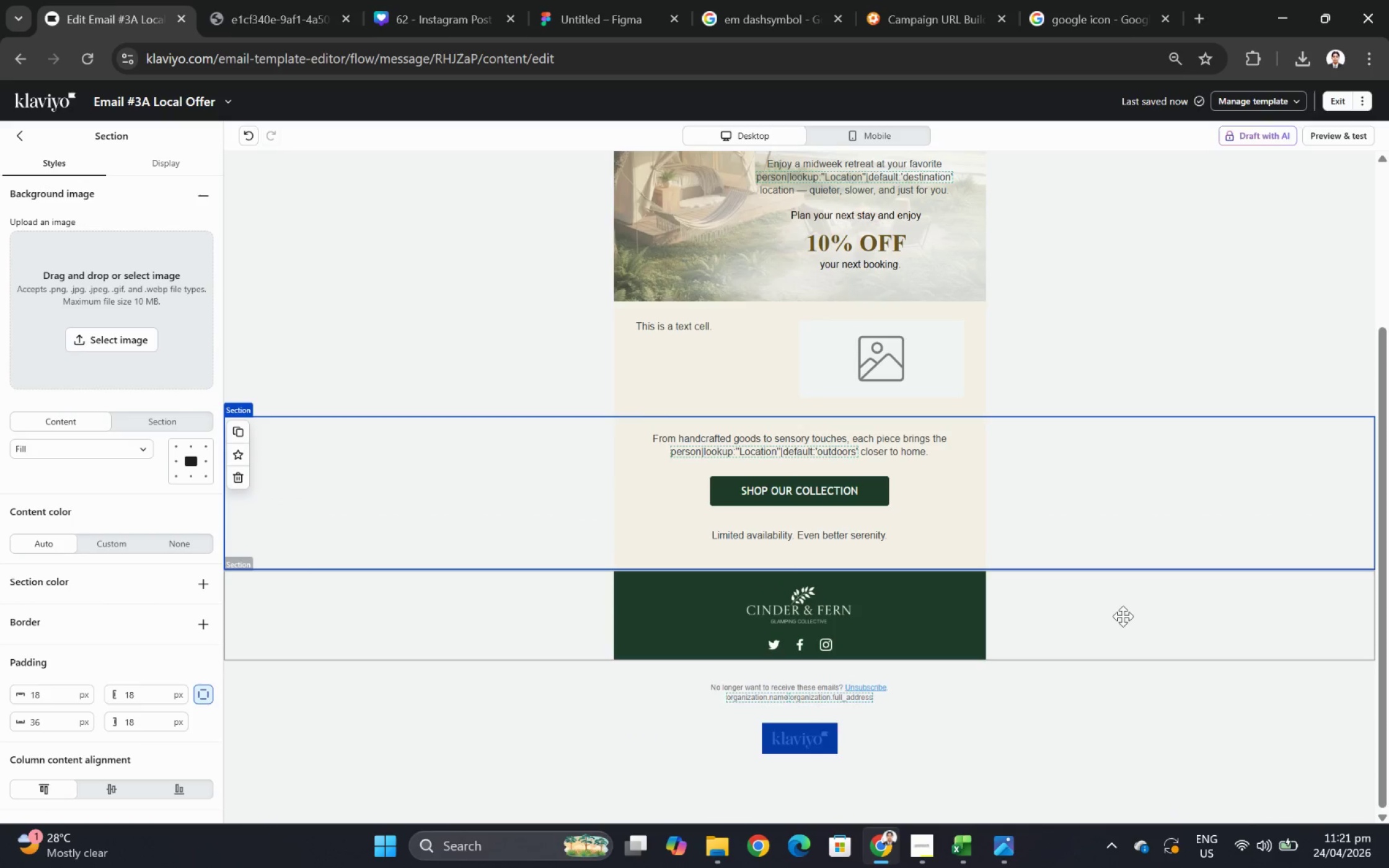 
scroll: coordinate [1122, 616], scroll_direction: up, amount: 3.0
 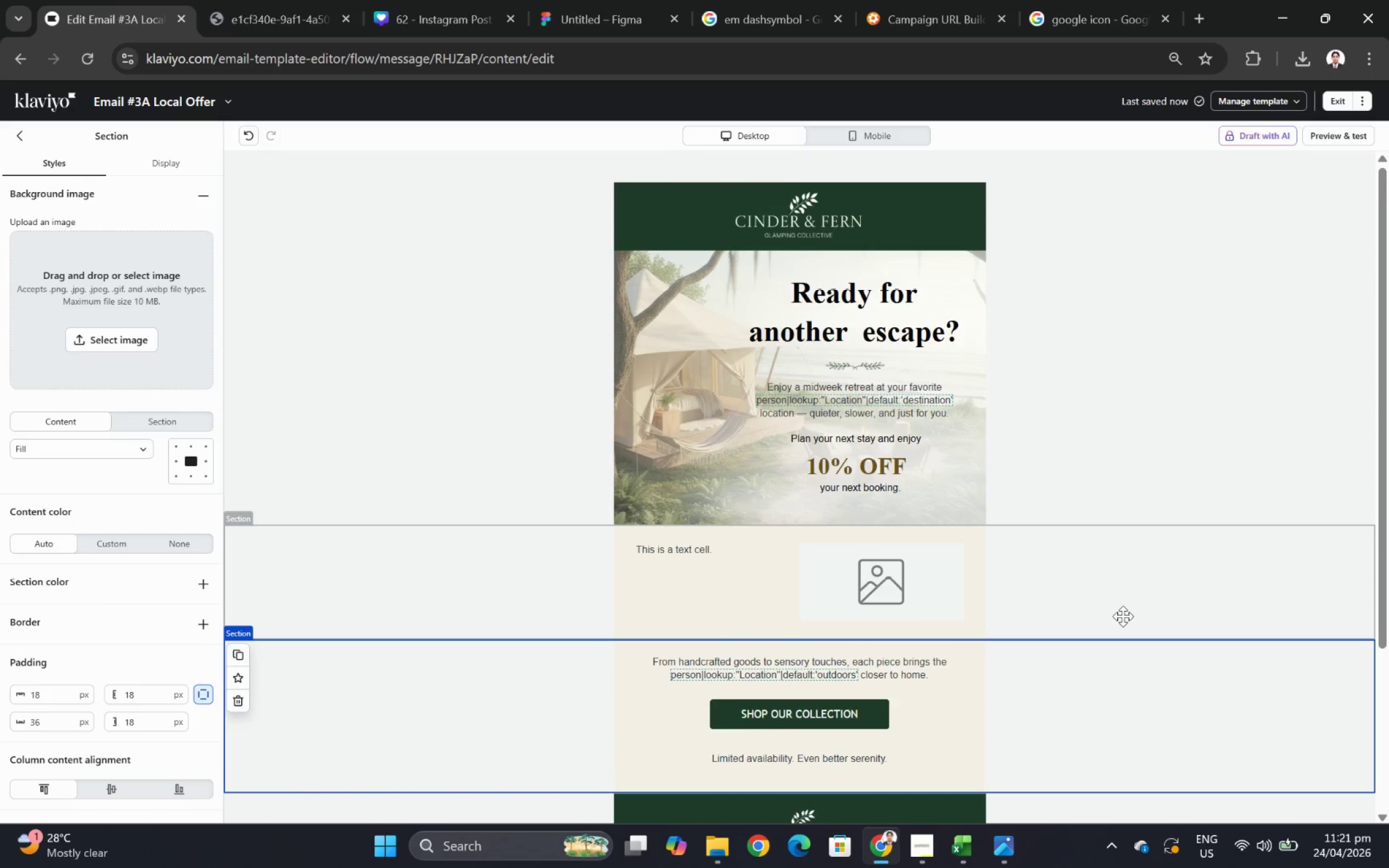 
scroll: coordinate [1122, 616], scroll_direction: down, amount: 1.0
 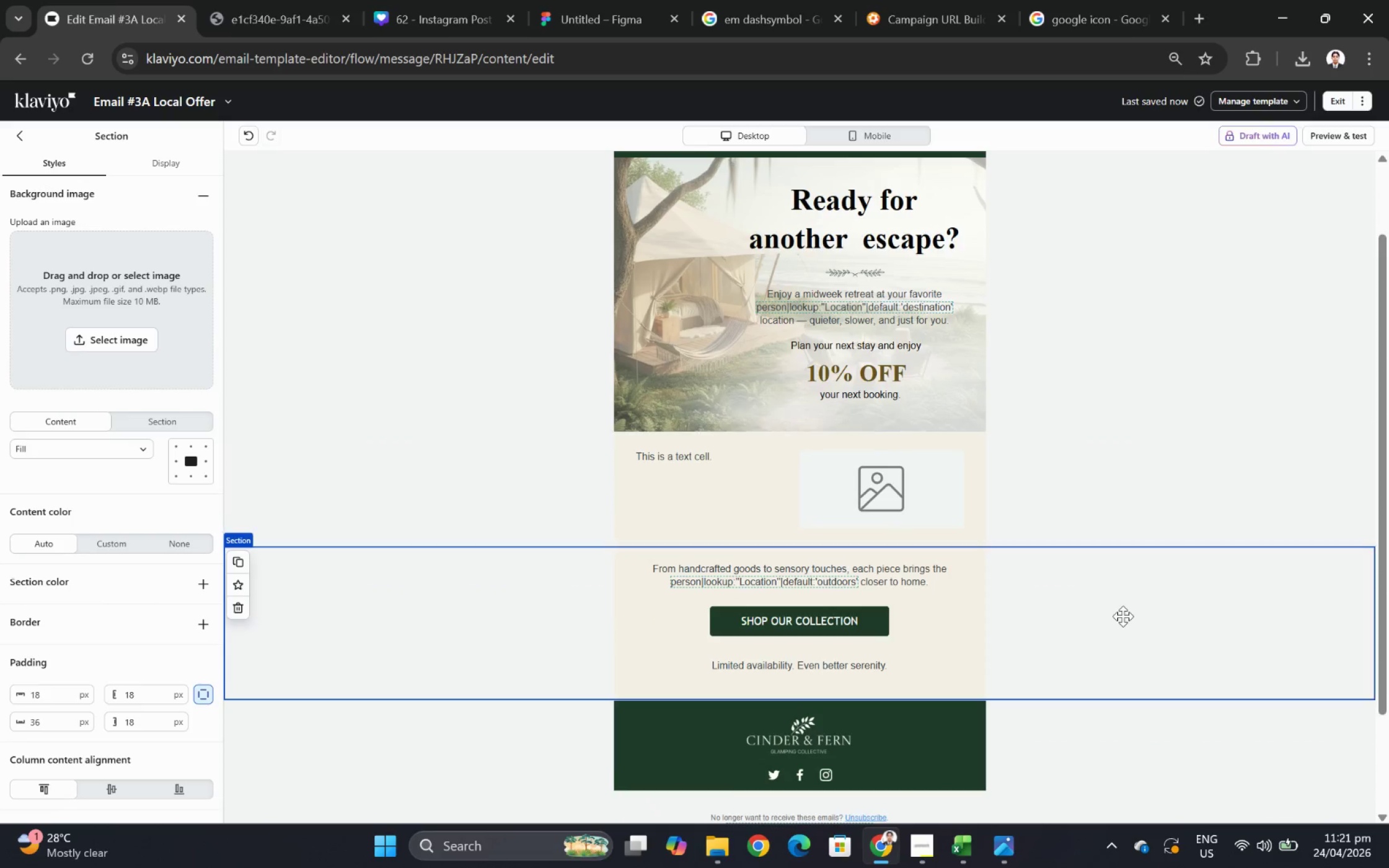 
scroll: coordinate [1122, 616], scroll_direction: up, amount: 1.0
 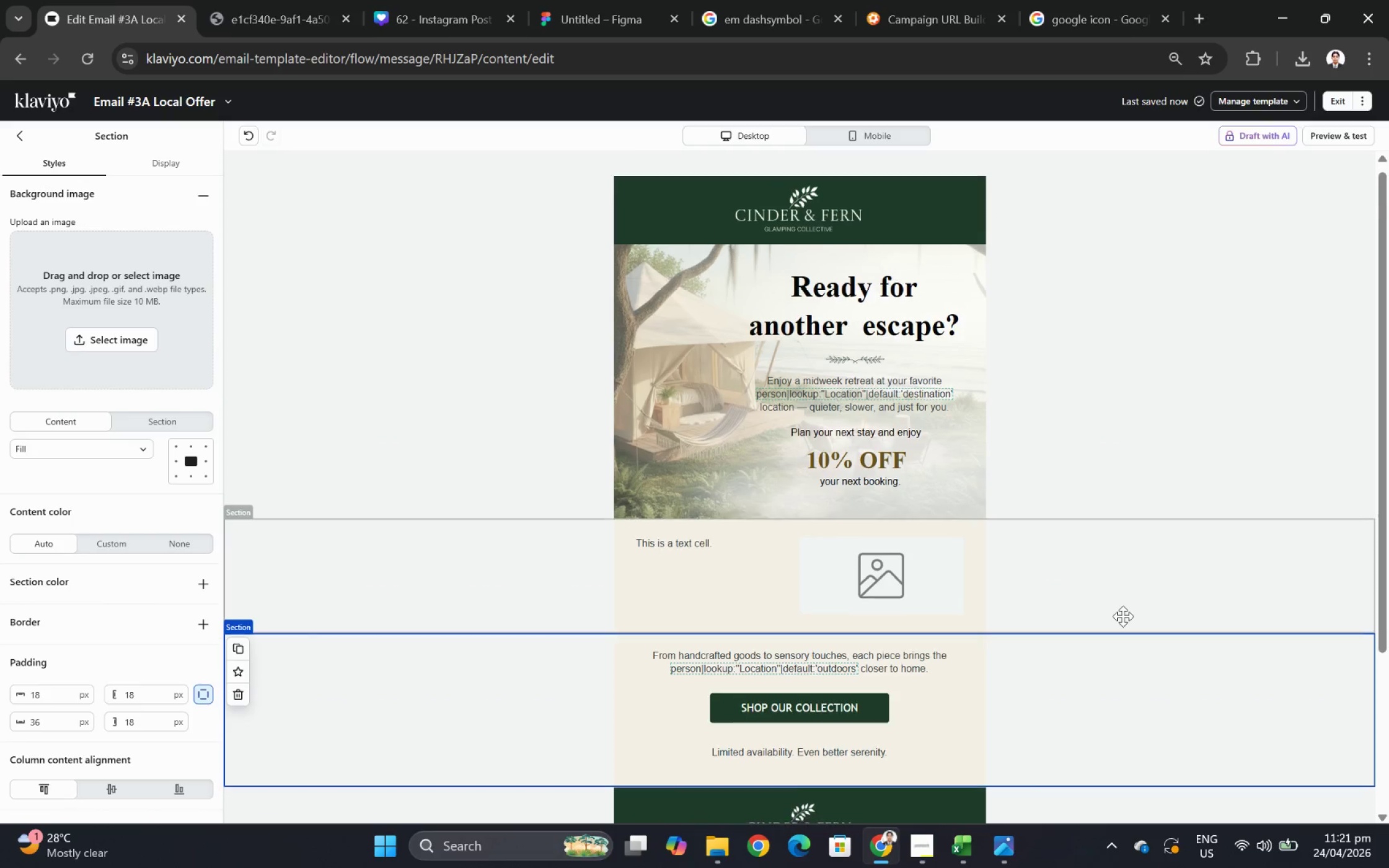 
scroll: coordinate [1122, 616], scroll_direction: down, amount: 1.0
 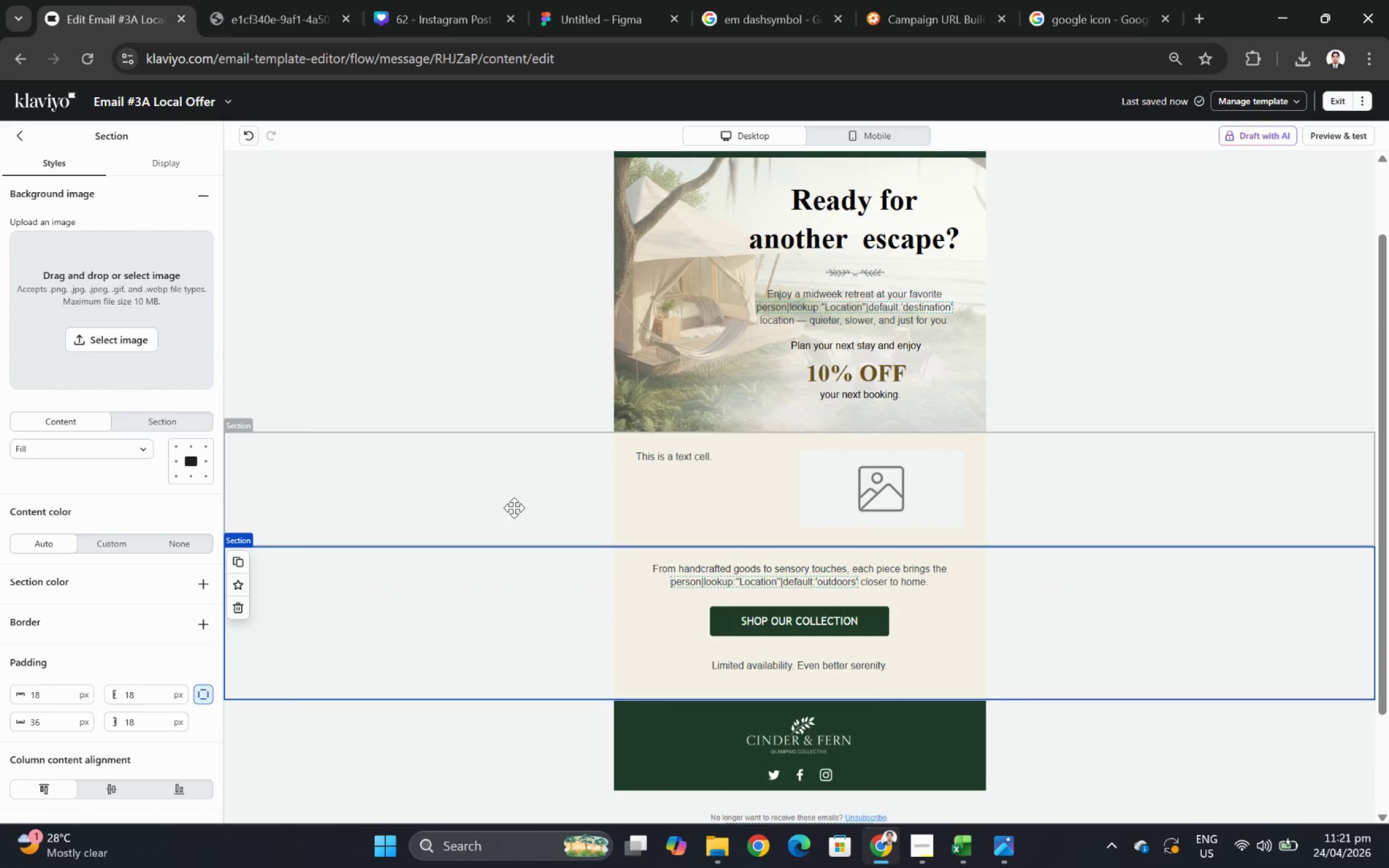 
left_click([821, 498])
 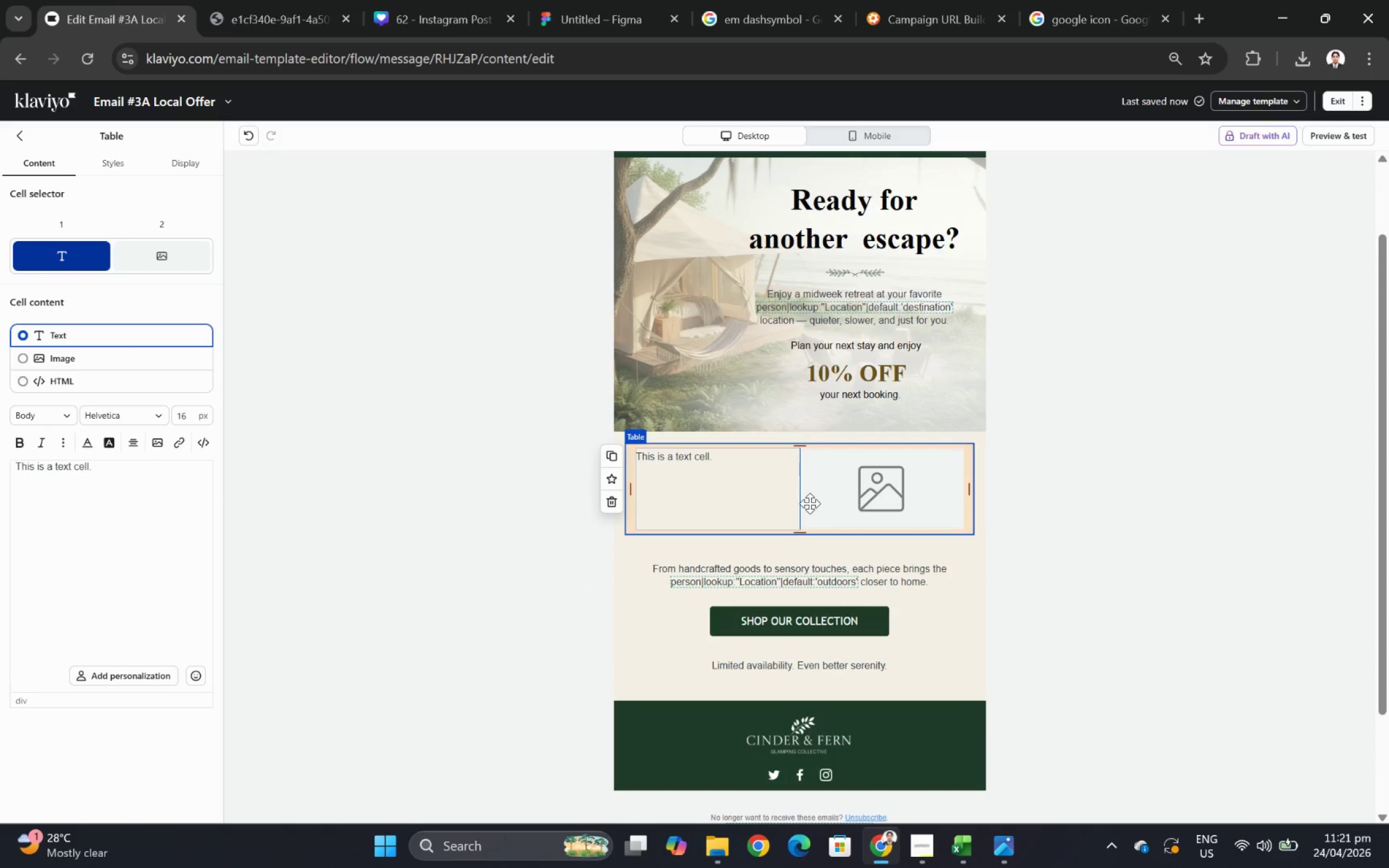 
wait(7.19)
 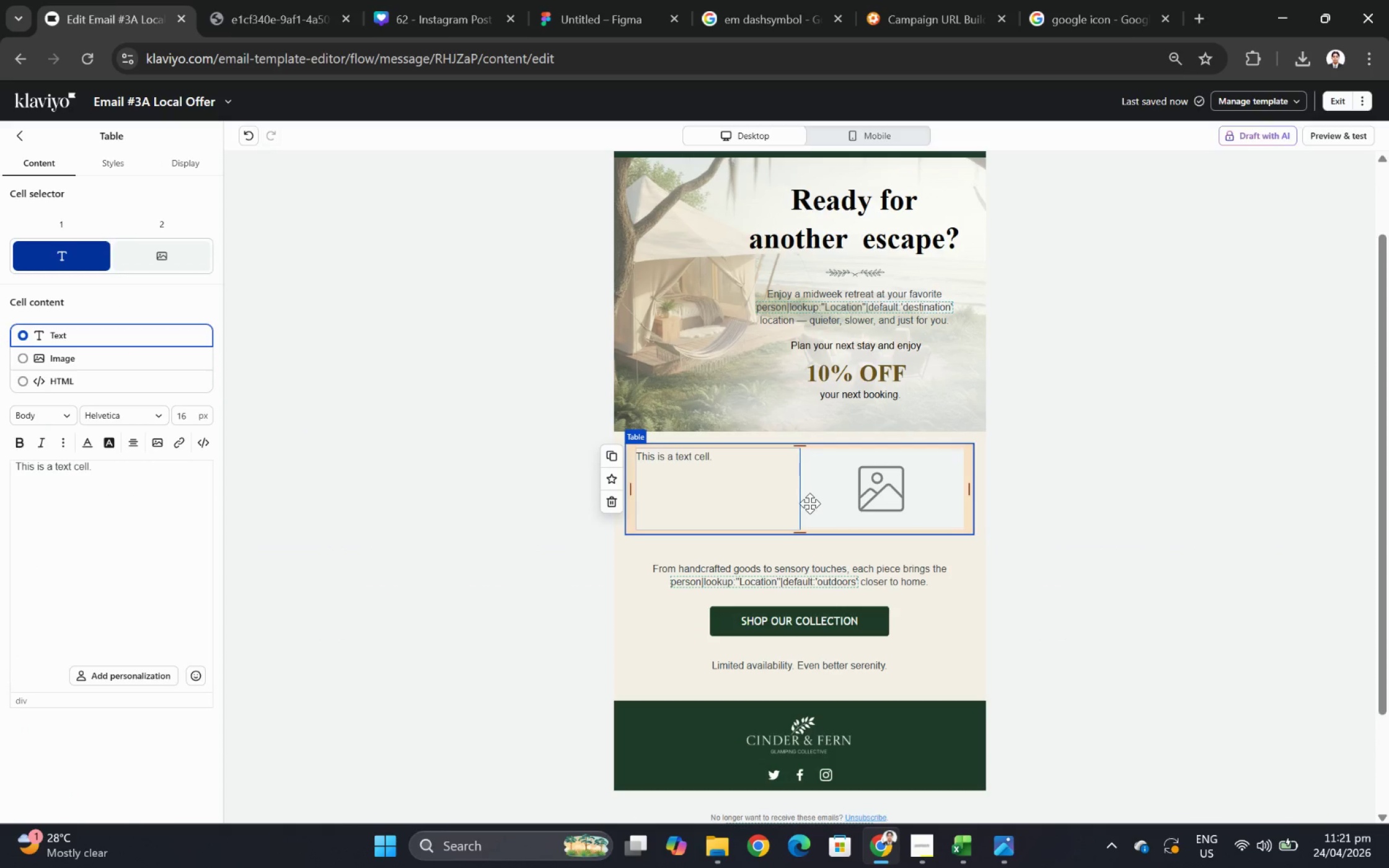 
left_click([118, 161])
 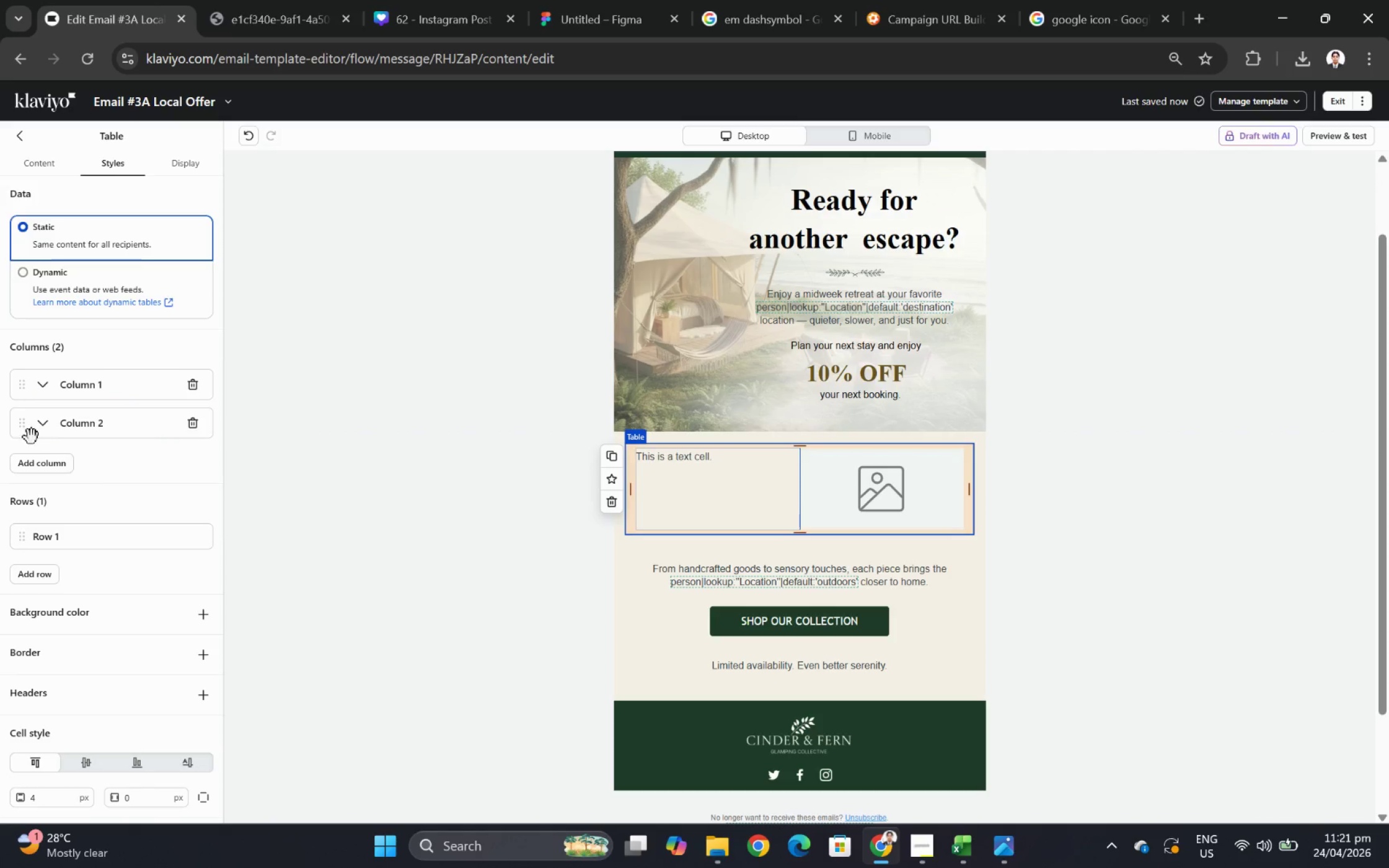 
mouse_move([55, 461])
 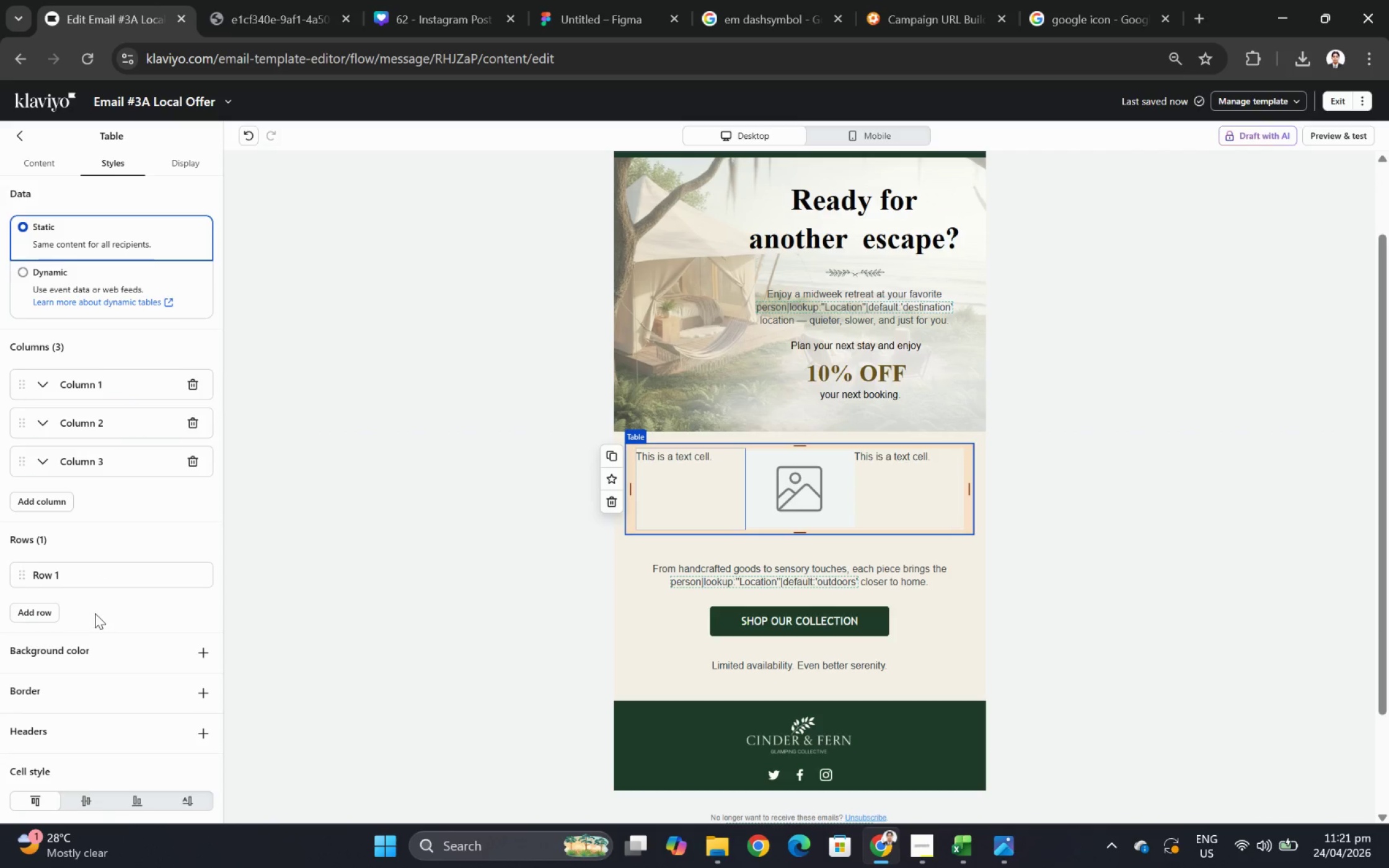 
scroll: coordinate [95, 610], scroll_direction: down, amount: 3.0
 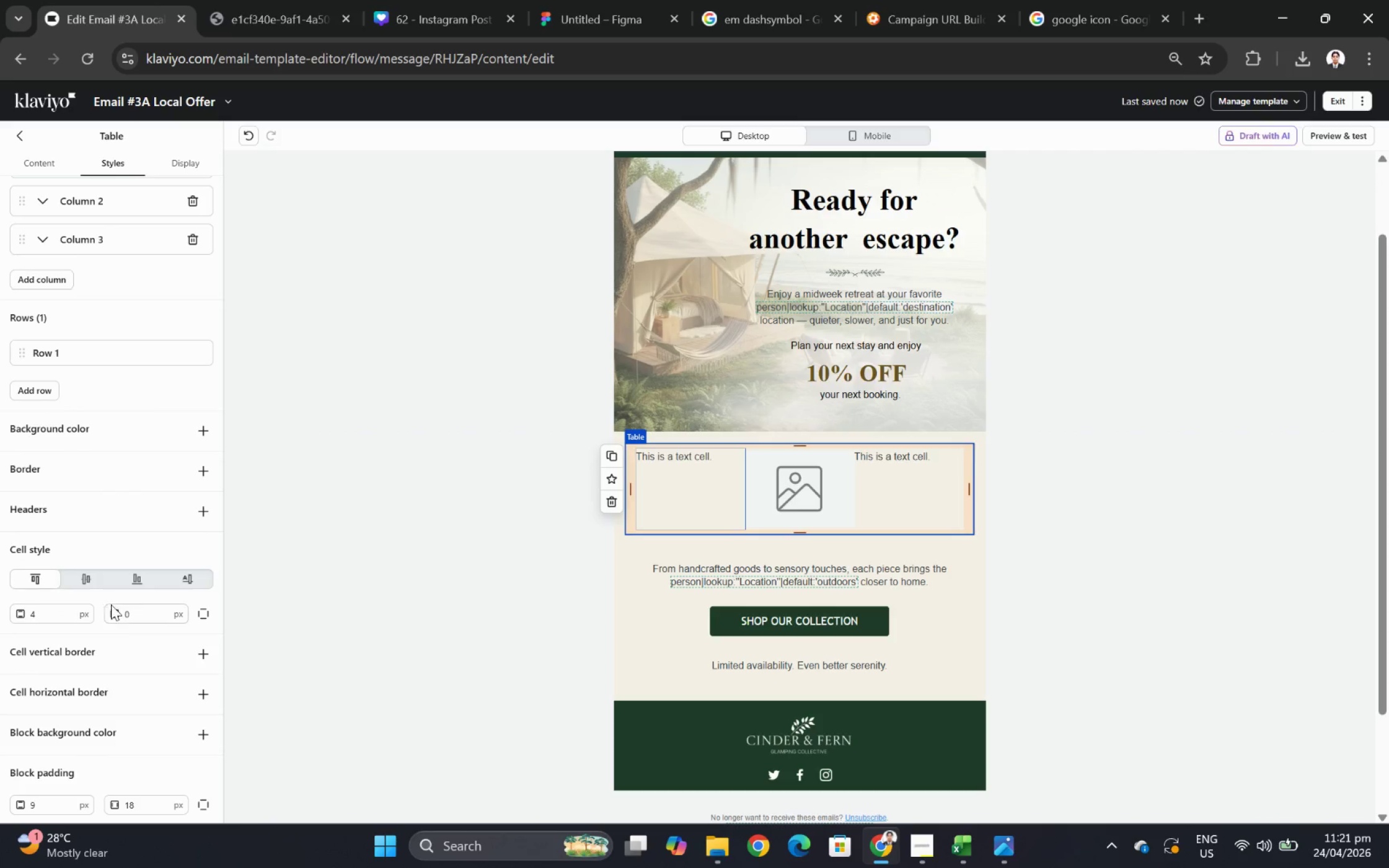 
mouse_move([133, 577])
 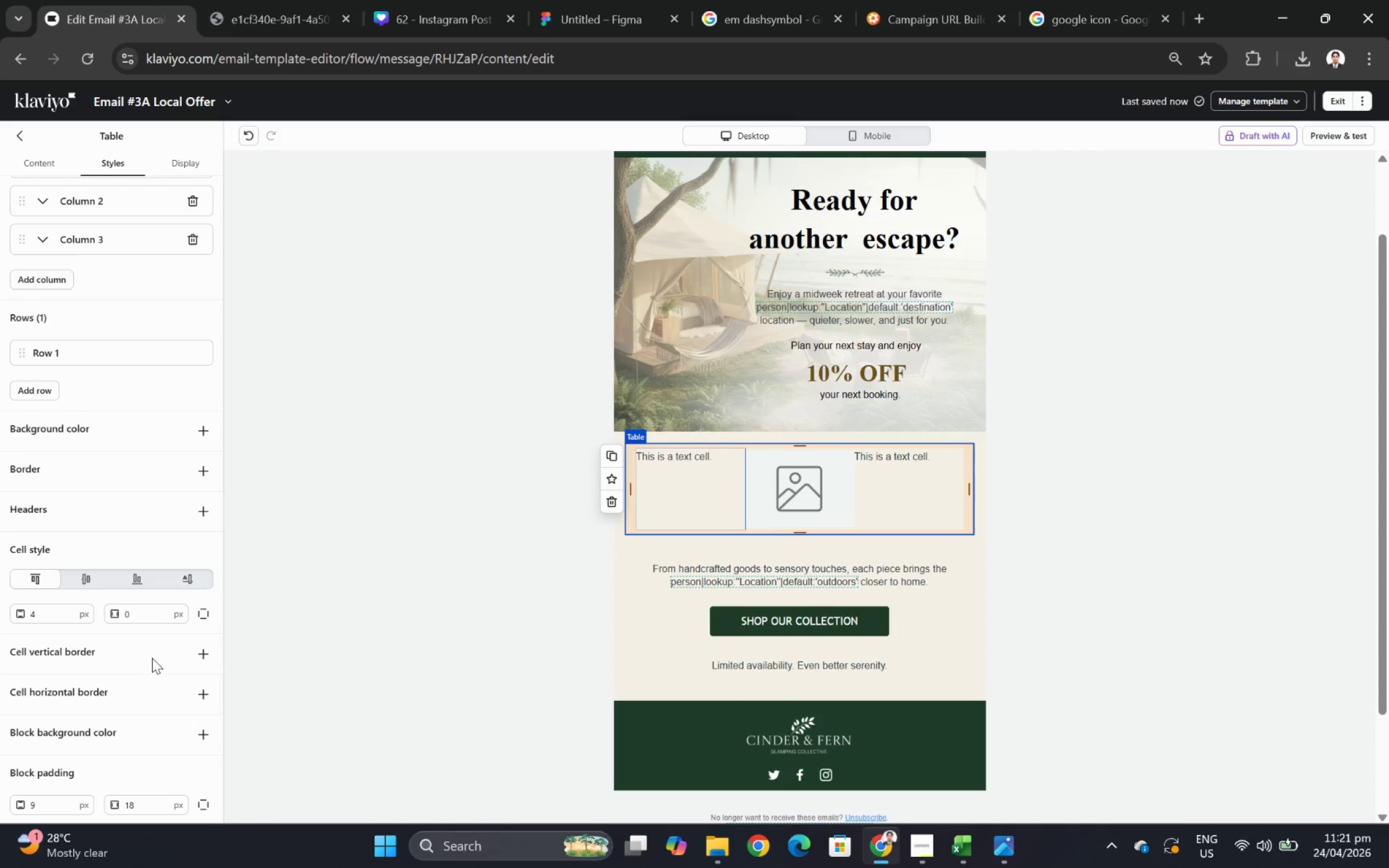 
scroll: coordinate [128, 699], scroll_direction: down, amount: 1.0
 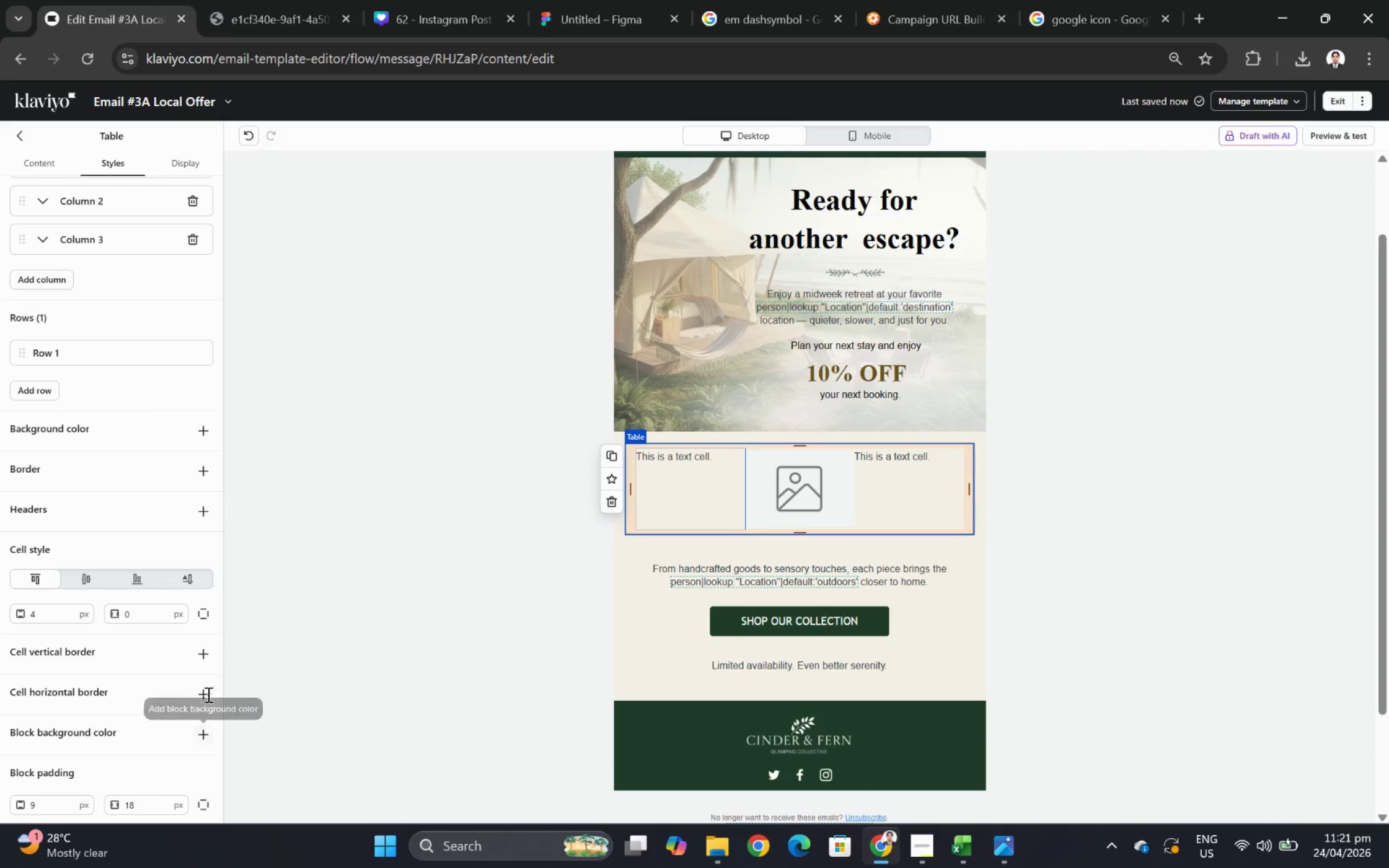 
left_click([210, 653])
 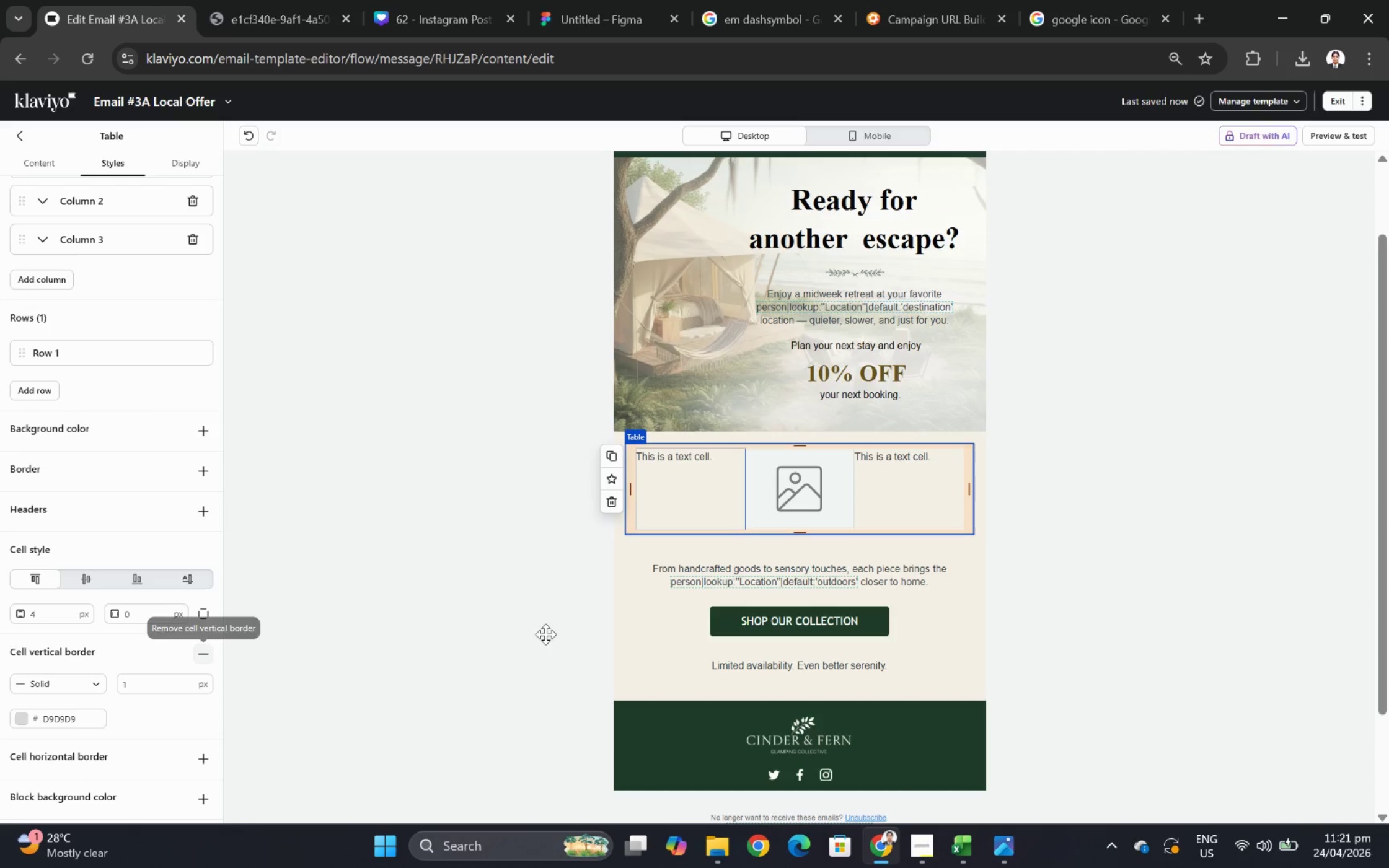 
left_click([1149, 630])
 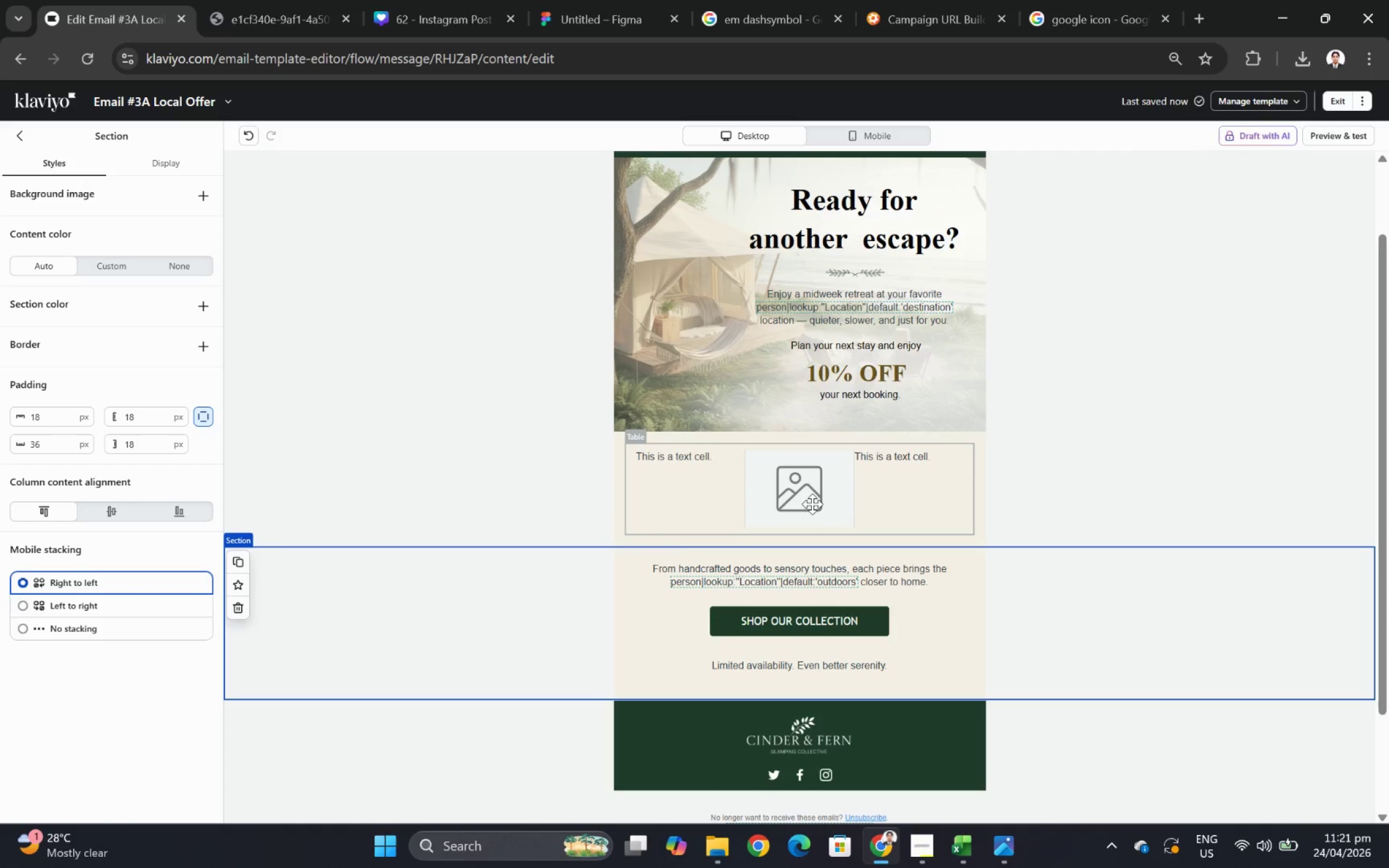 
left_click([812, 504])
 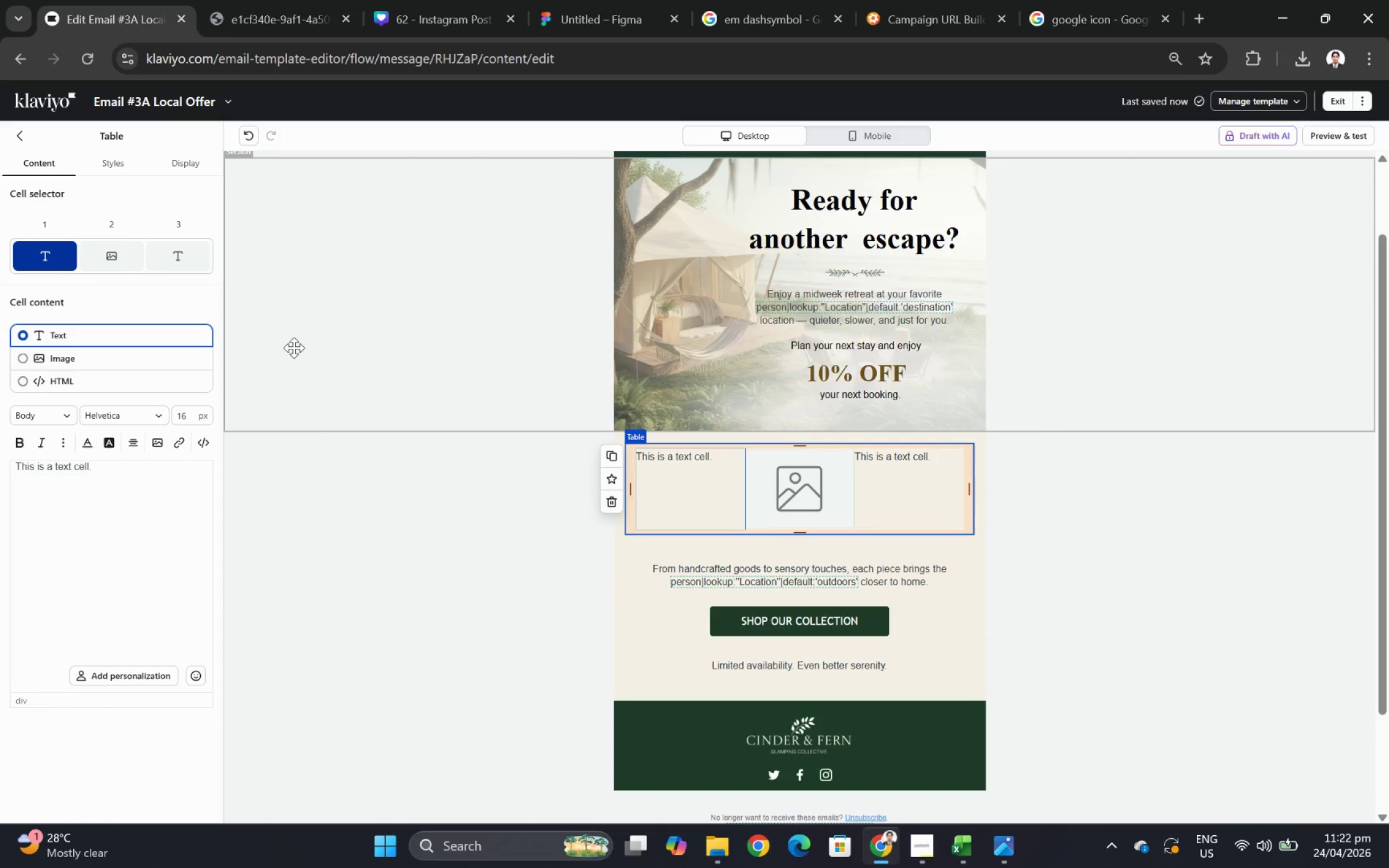 
wait(6.89)
 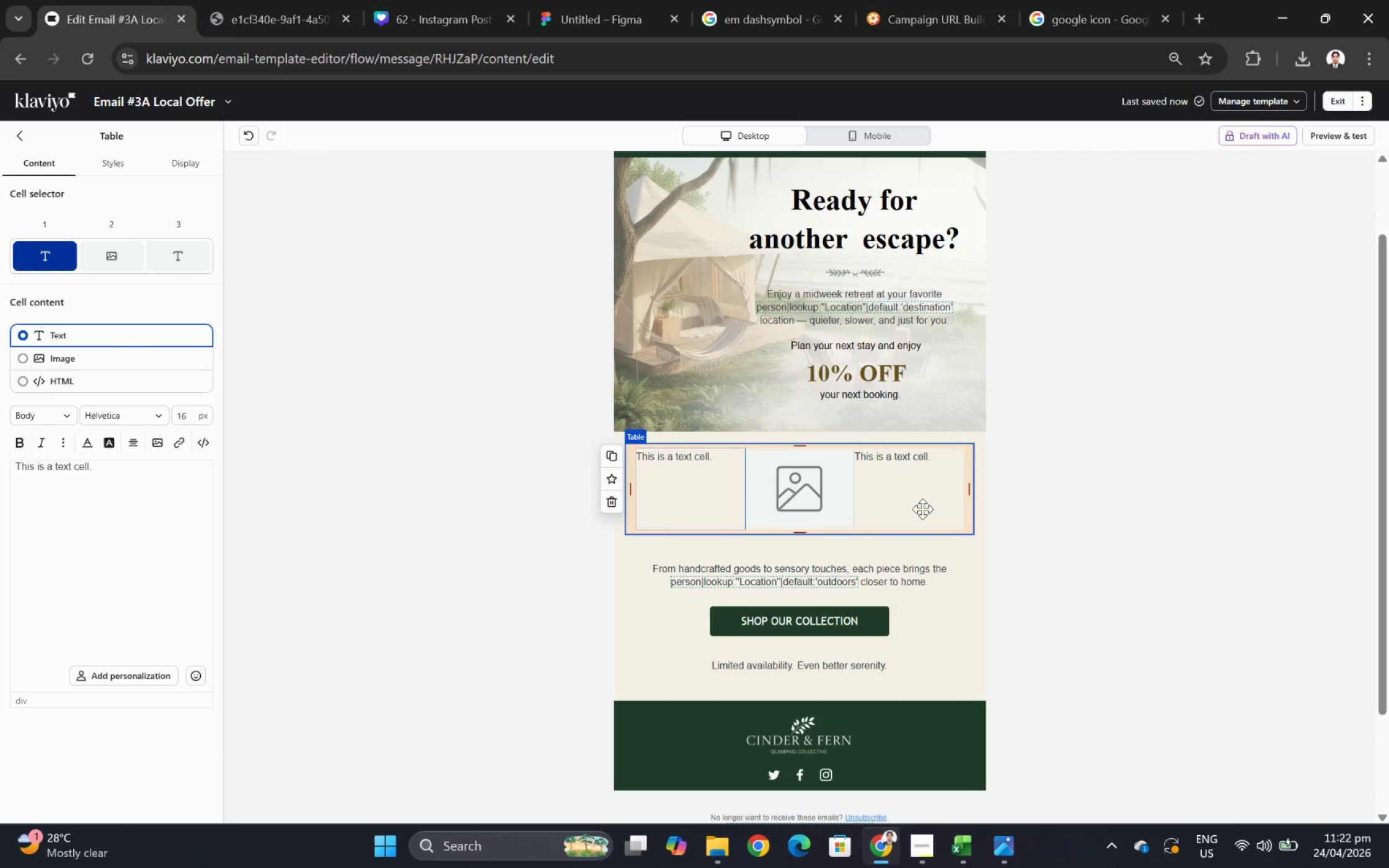 
left_click([122, 258])
 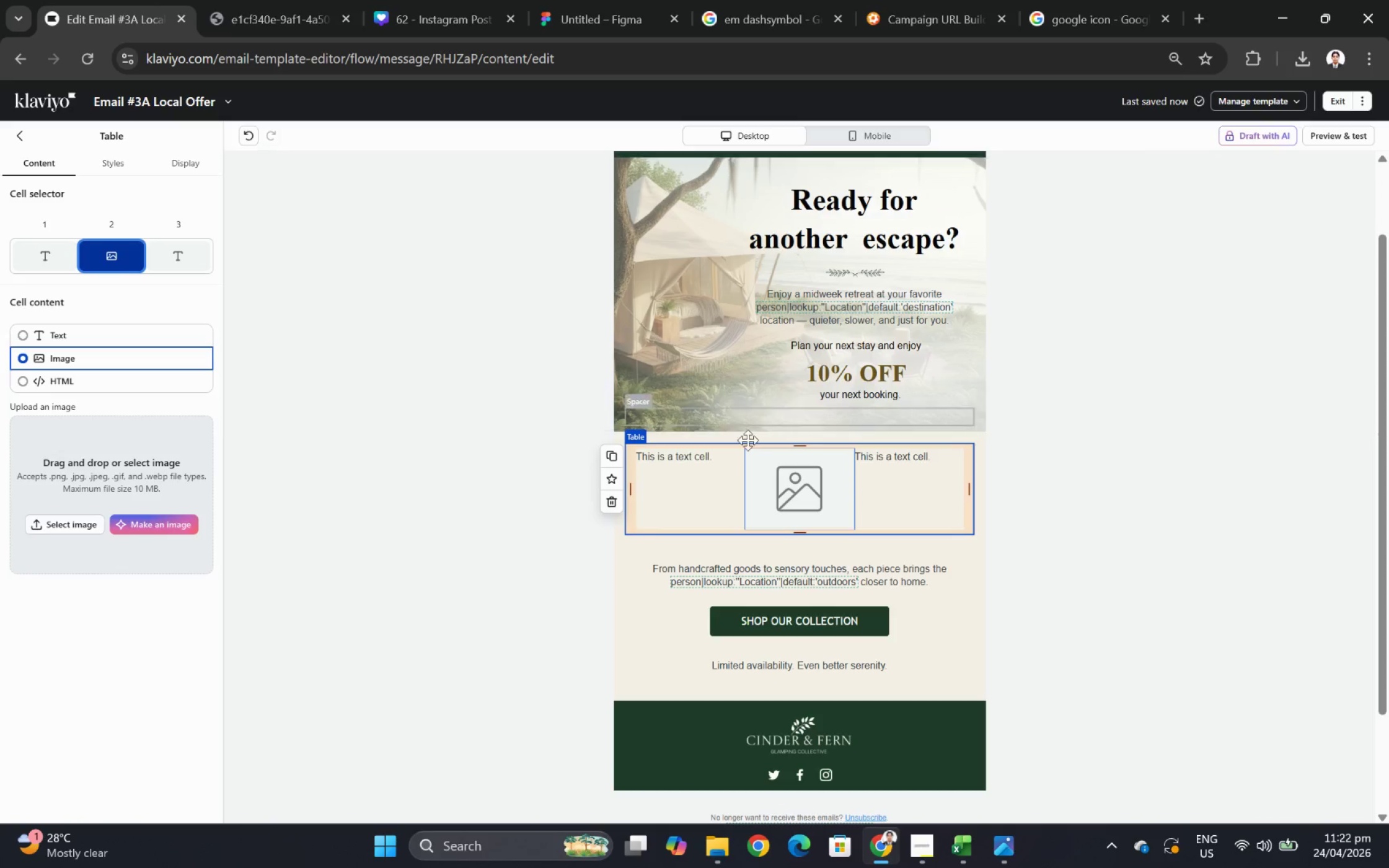 
left_click([719, 480])
 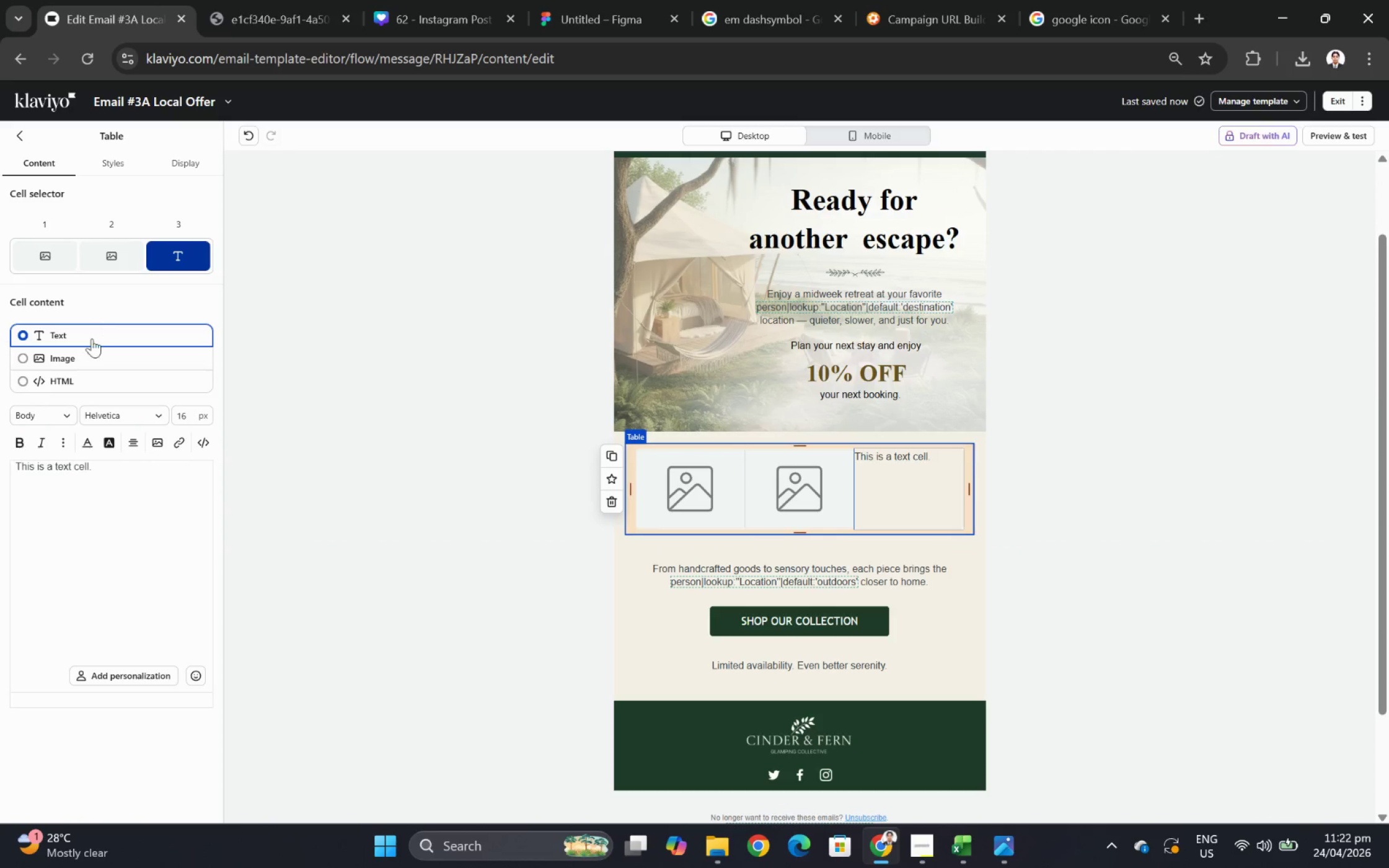 
left_click([1103, 555])
 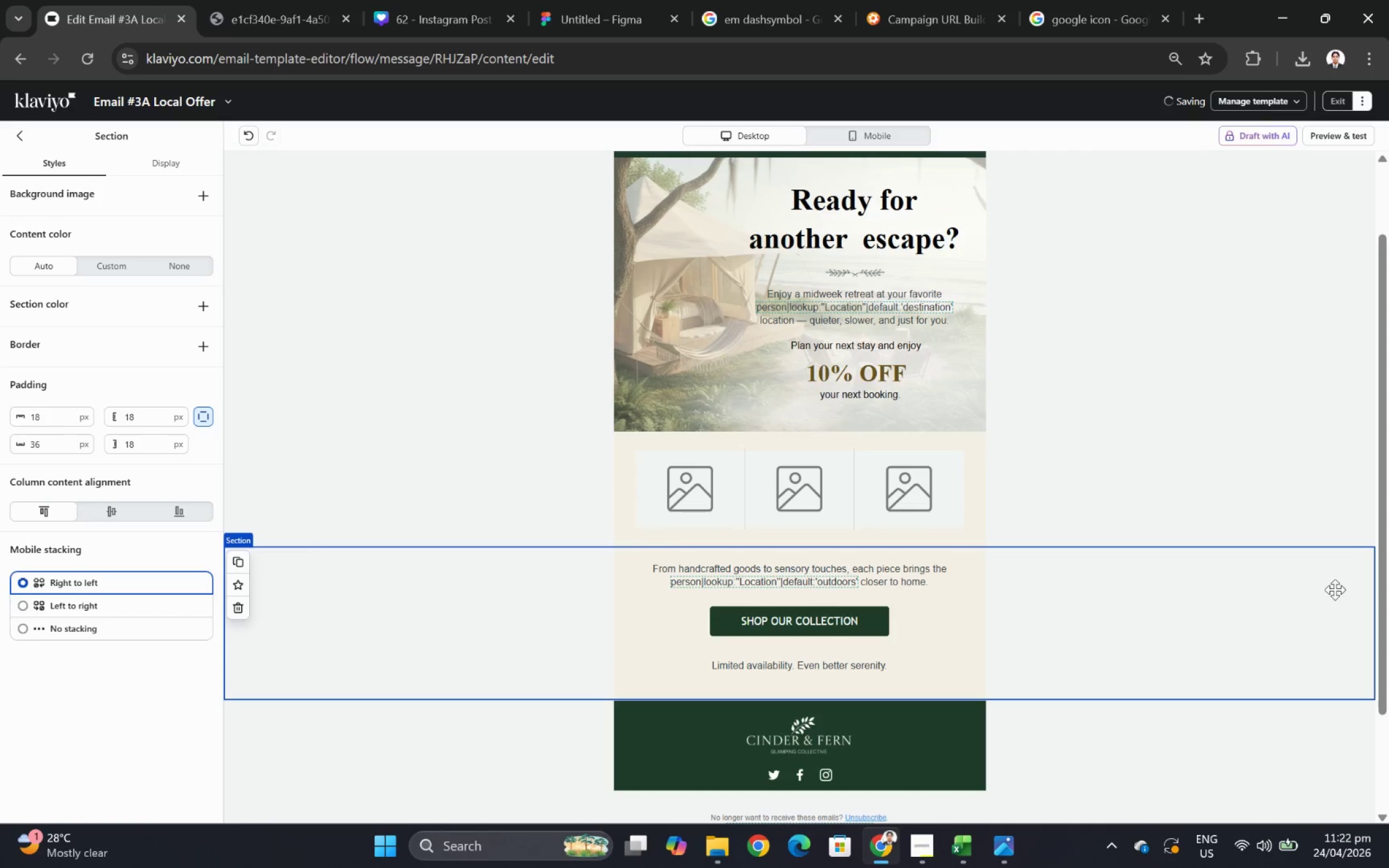 
scroll: coordinate [1264, 504], scroll_direction: down, amount: 2.0
 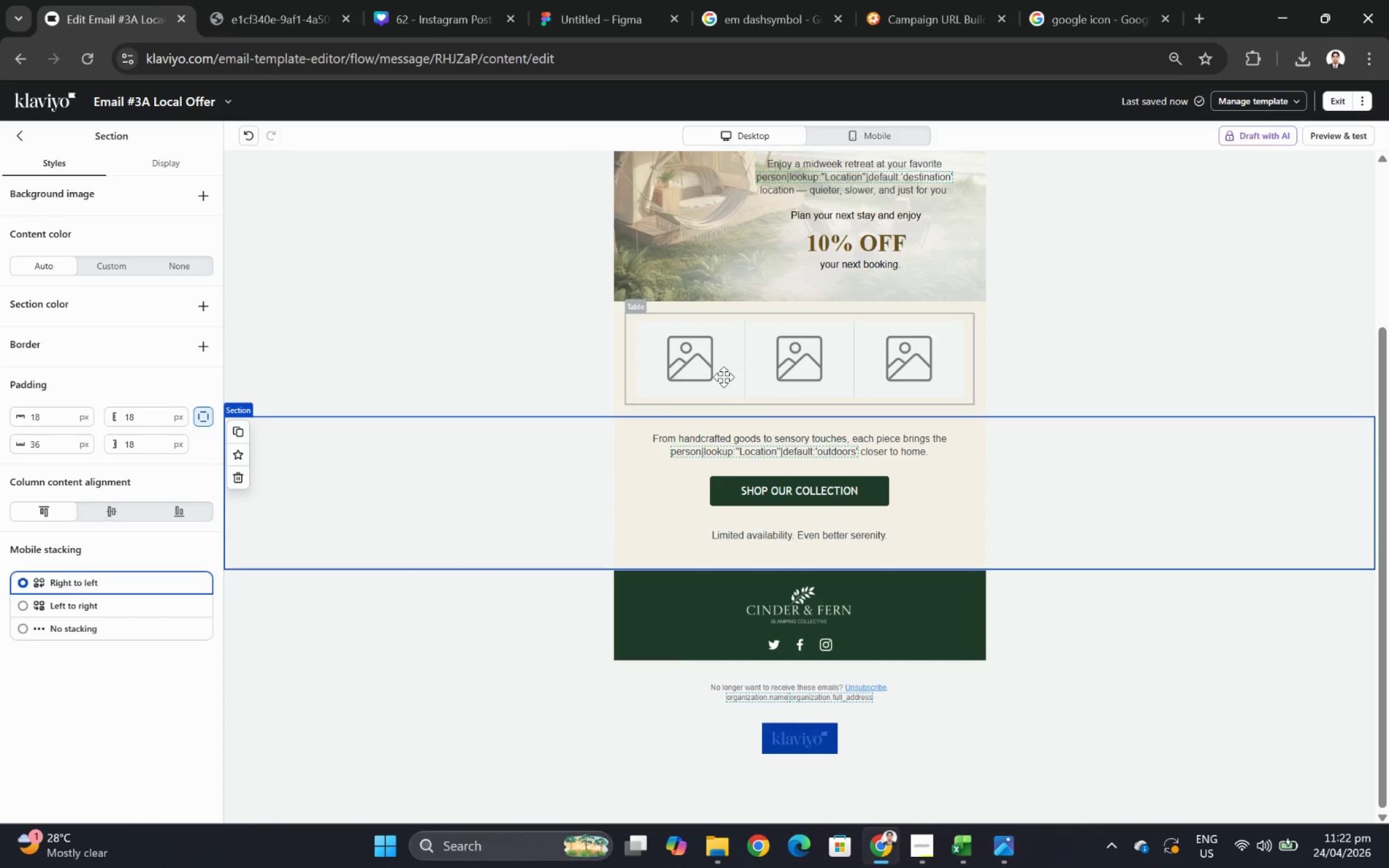 
left_click([723, 377])
 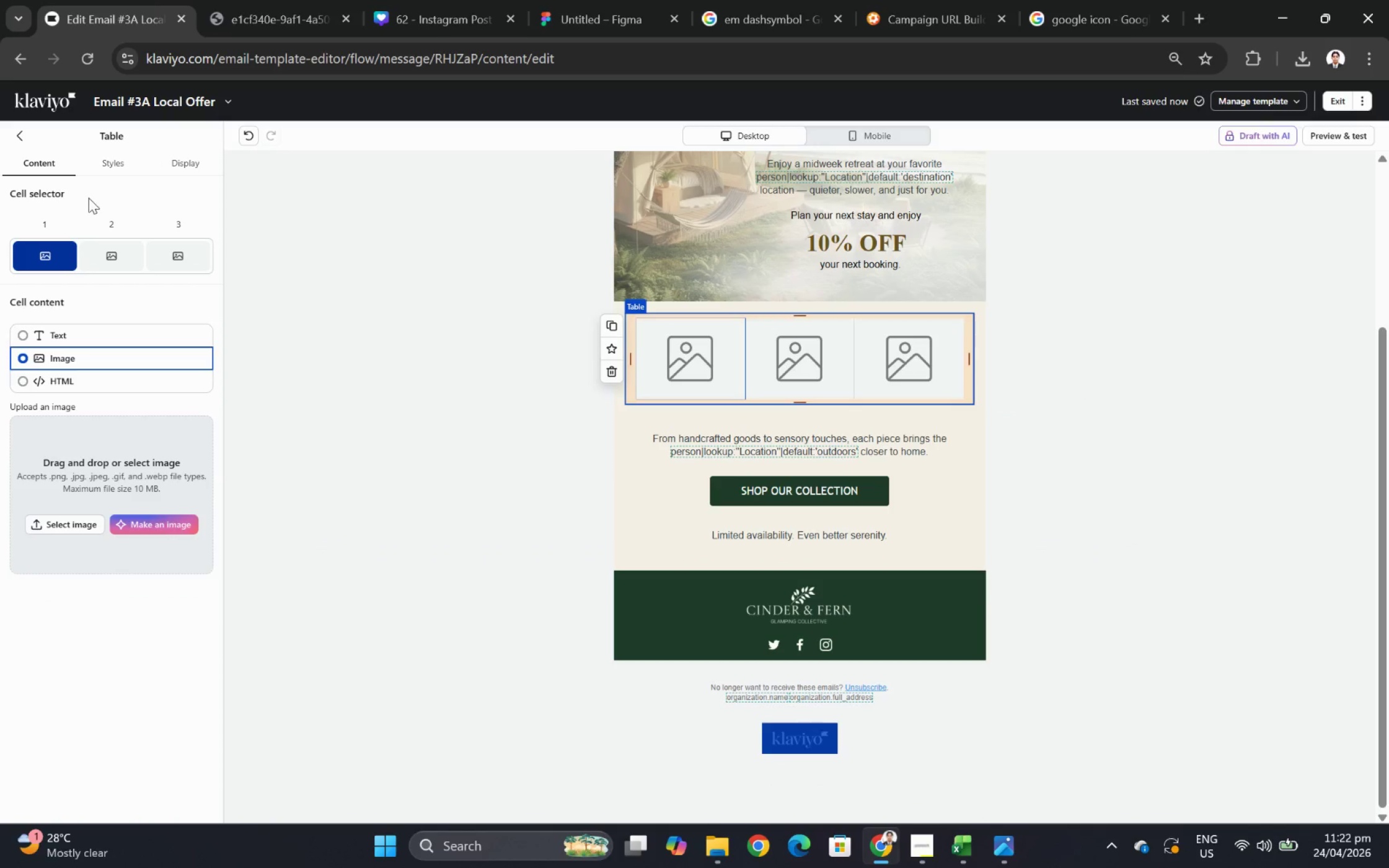 
left_click([117, 159])
 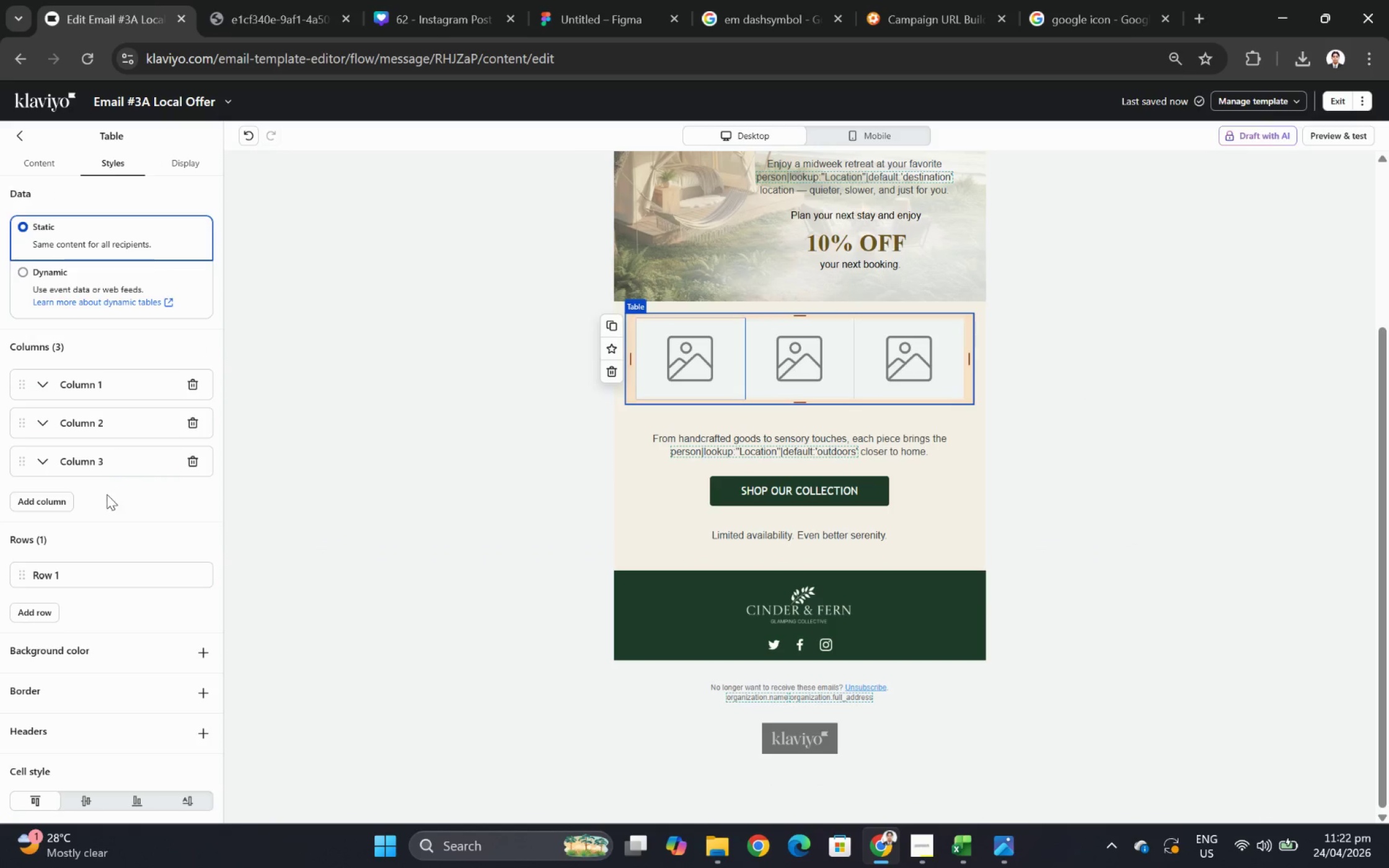 
scroll: coordinate [107, 557], scroll_direction: down, amount: 4.0
 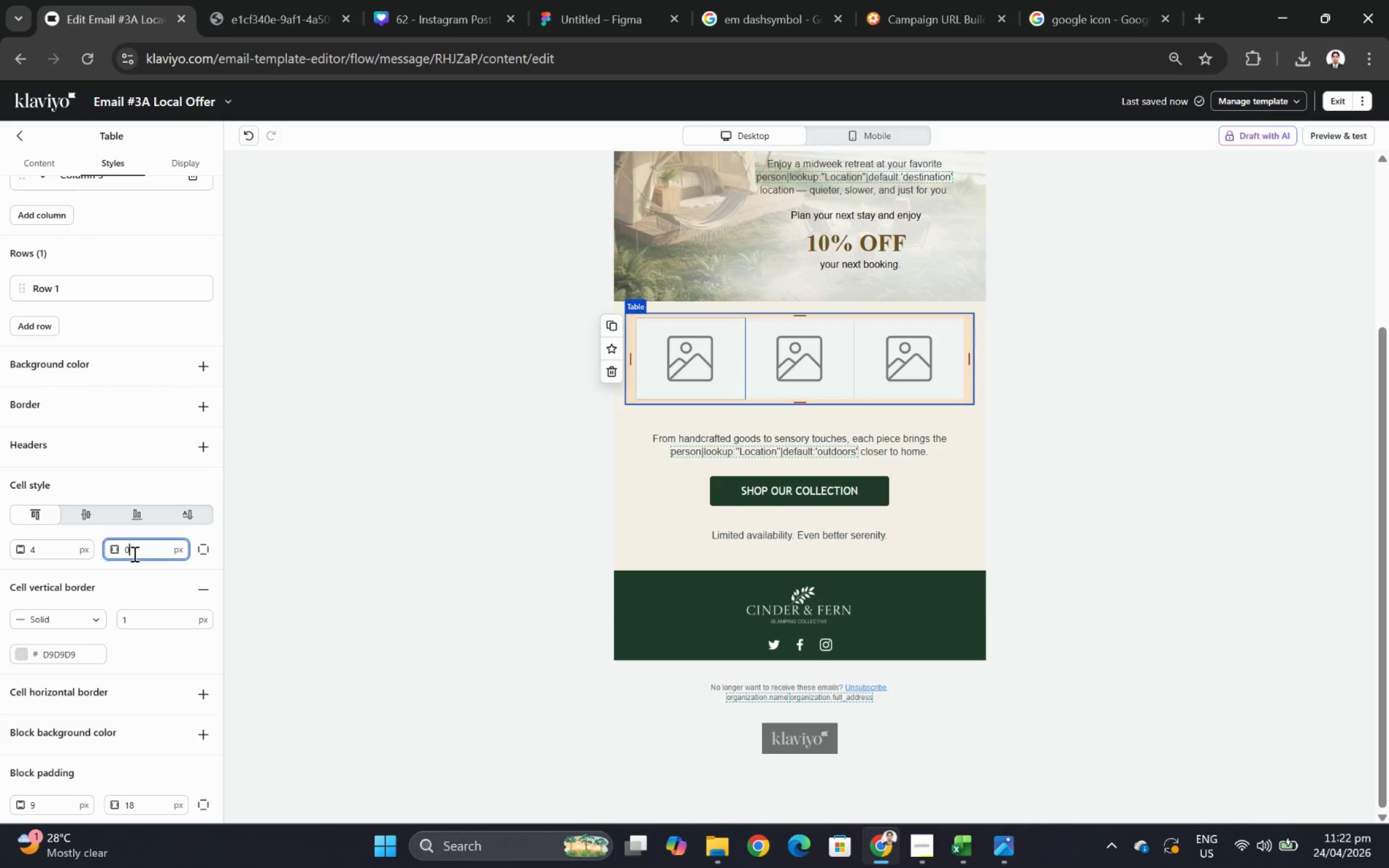 
double_click([133, 553])
 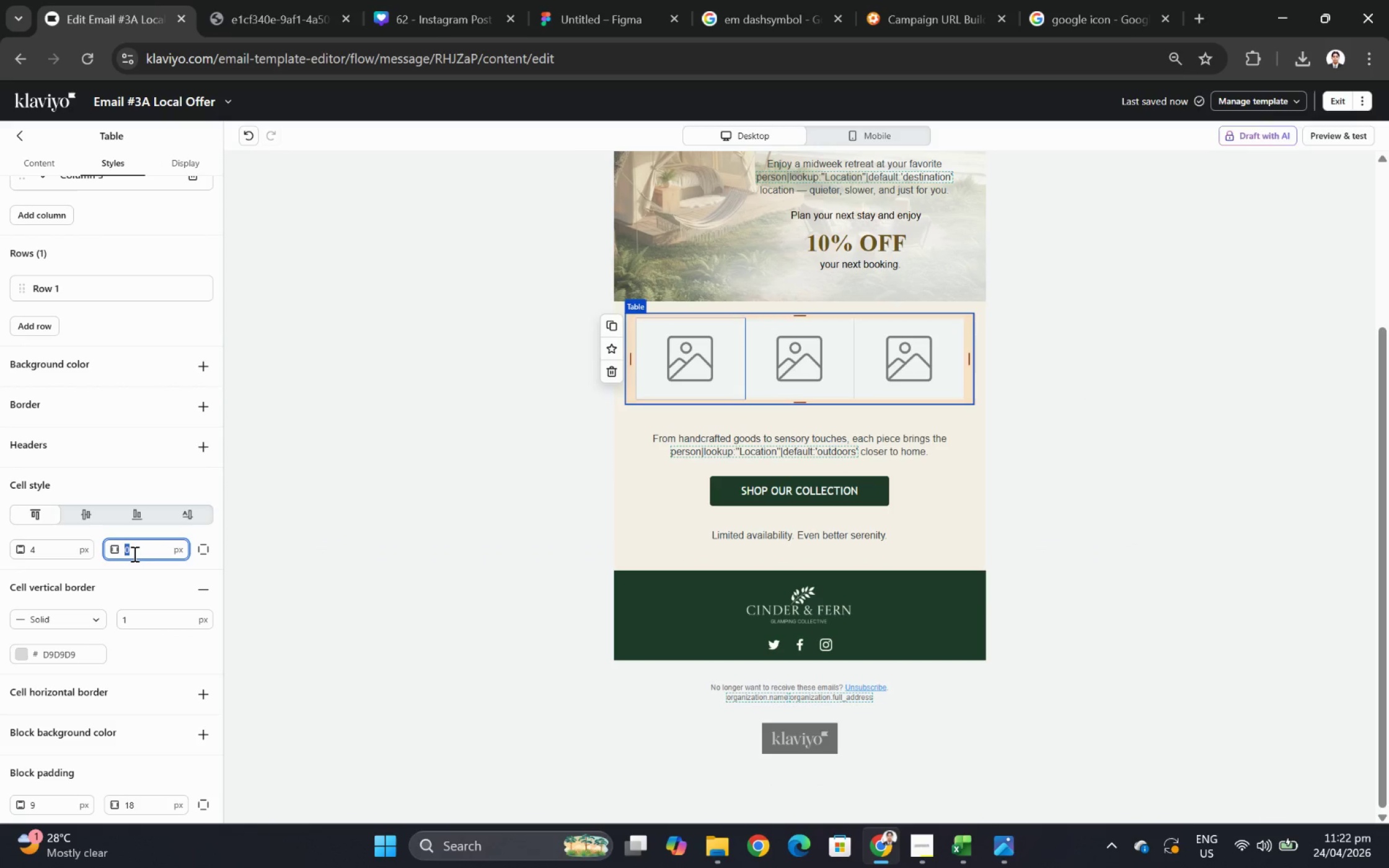 
key(Numpad9)
 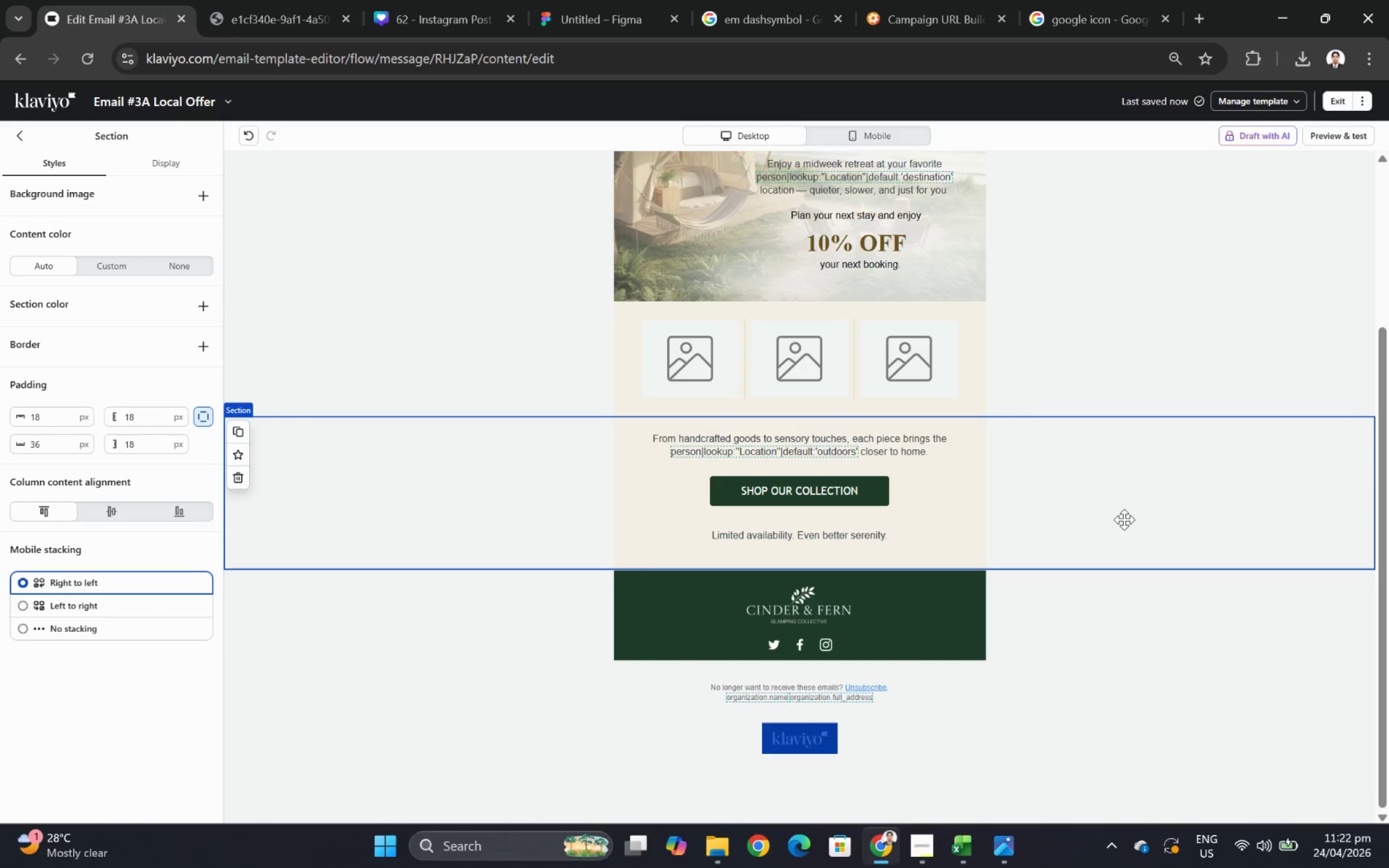 
wait(10.39)
 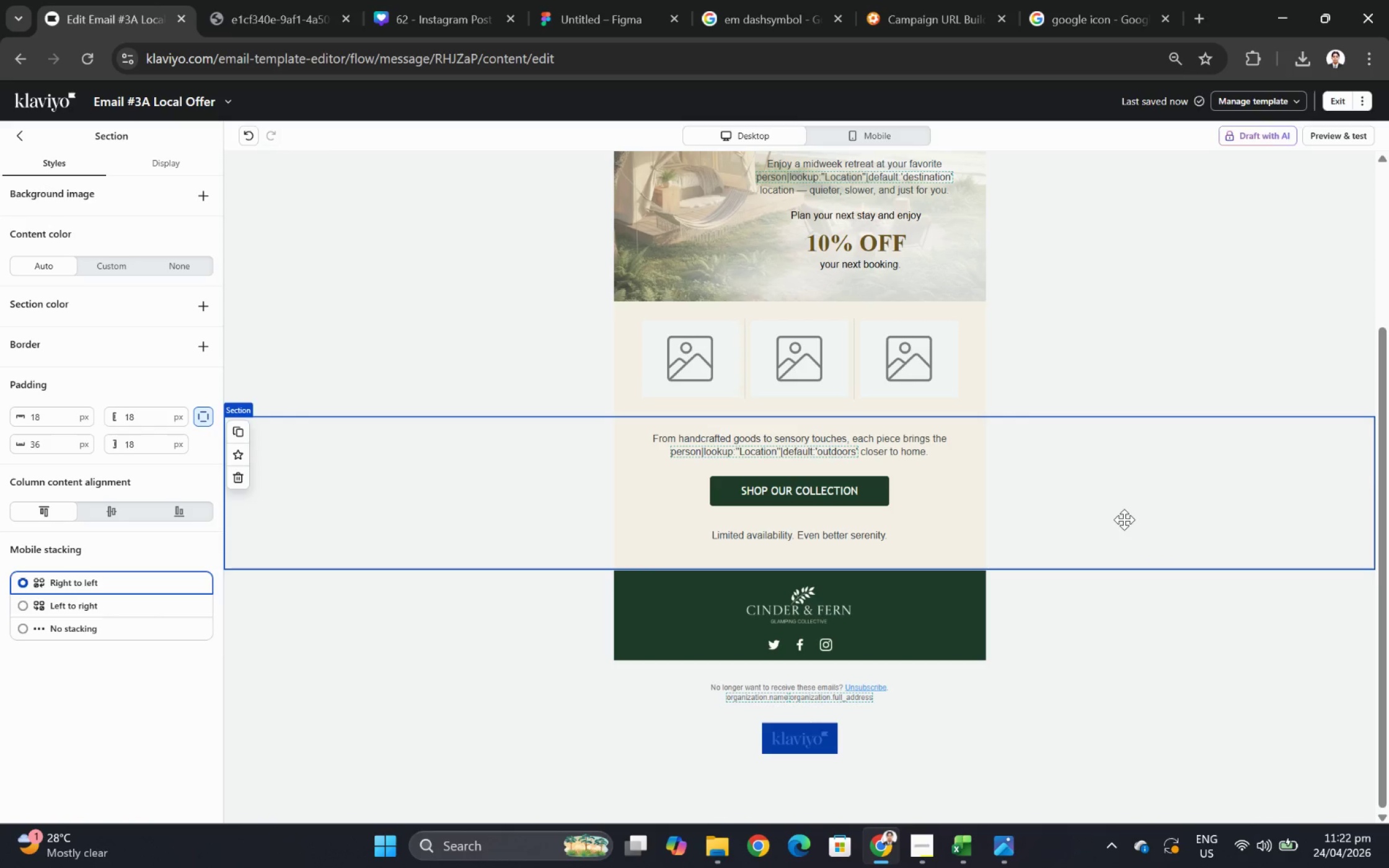 
scroll: coordinate [863, 439], scroll_direction: up, amount: 4.0
 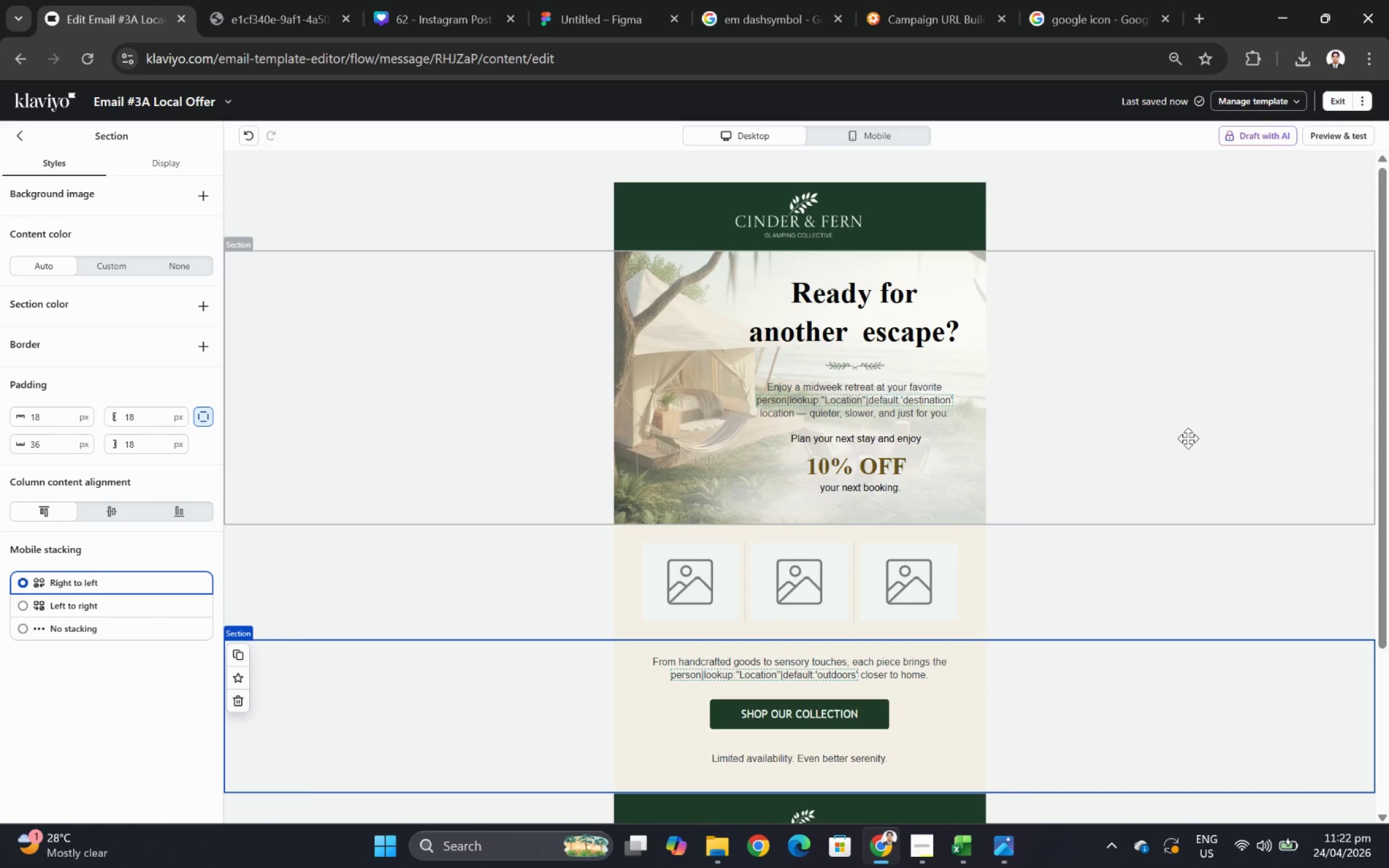 
scroll: coordinate [1188, 438], scroll_direction: down, amount: 1.0
 